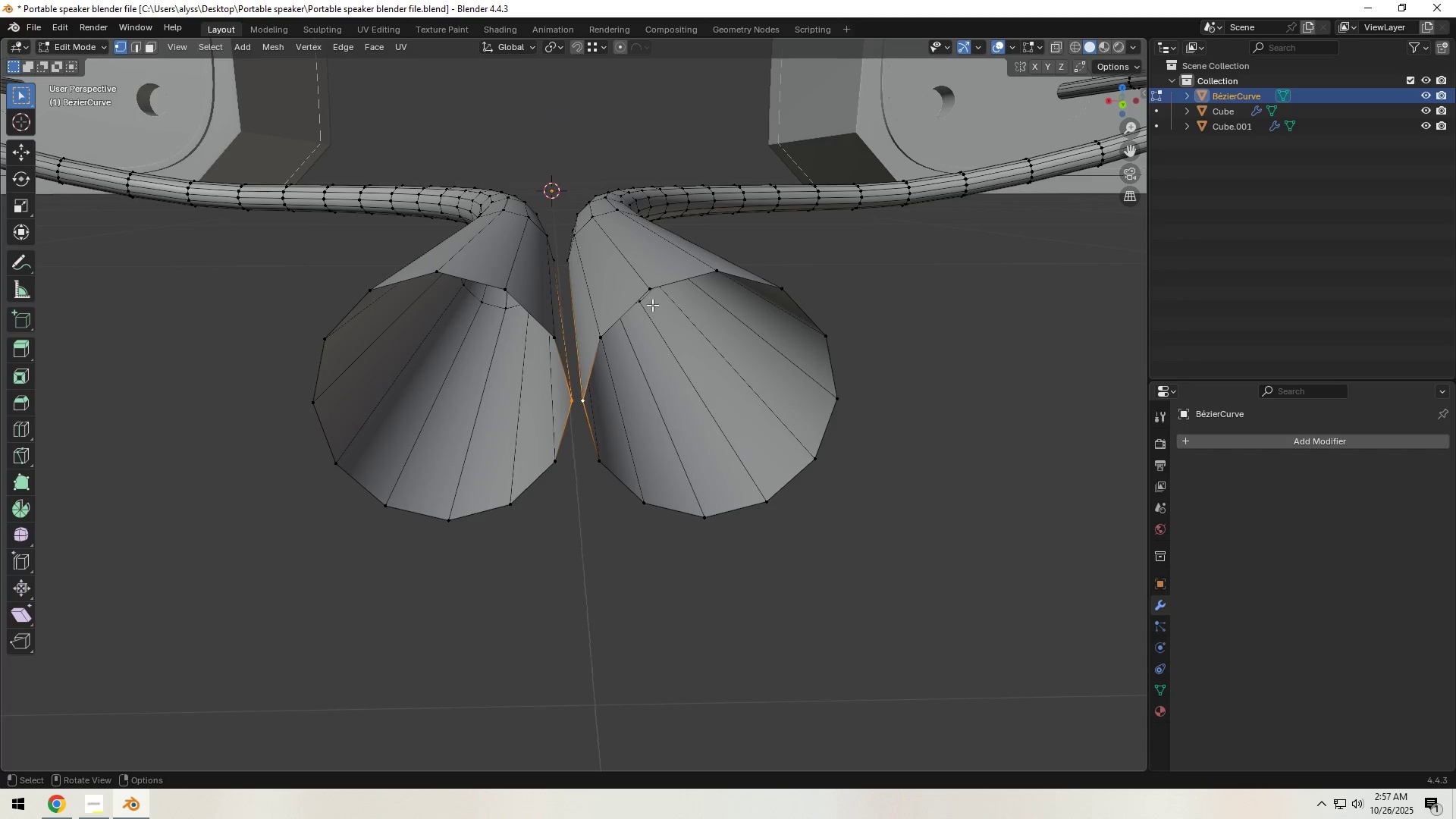 
type(sx)
 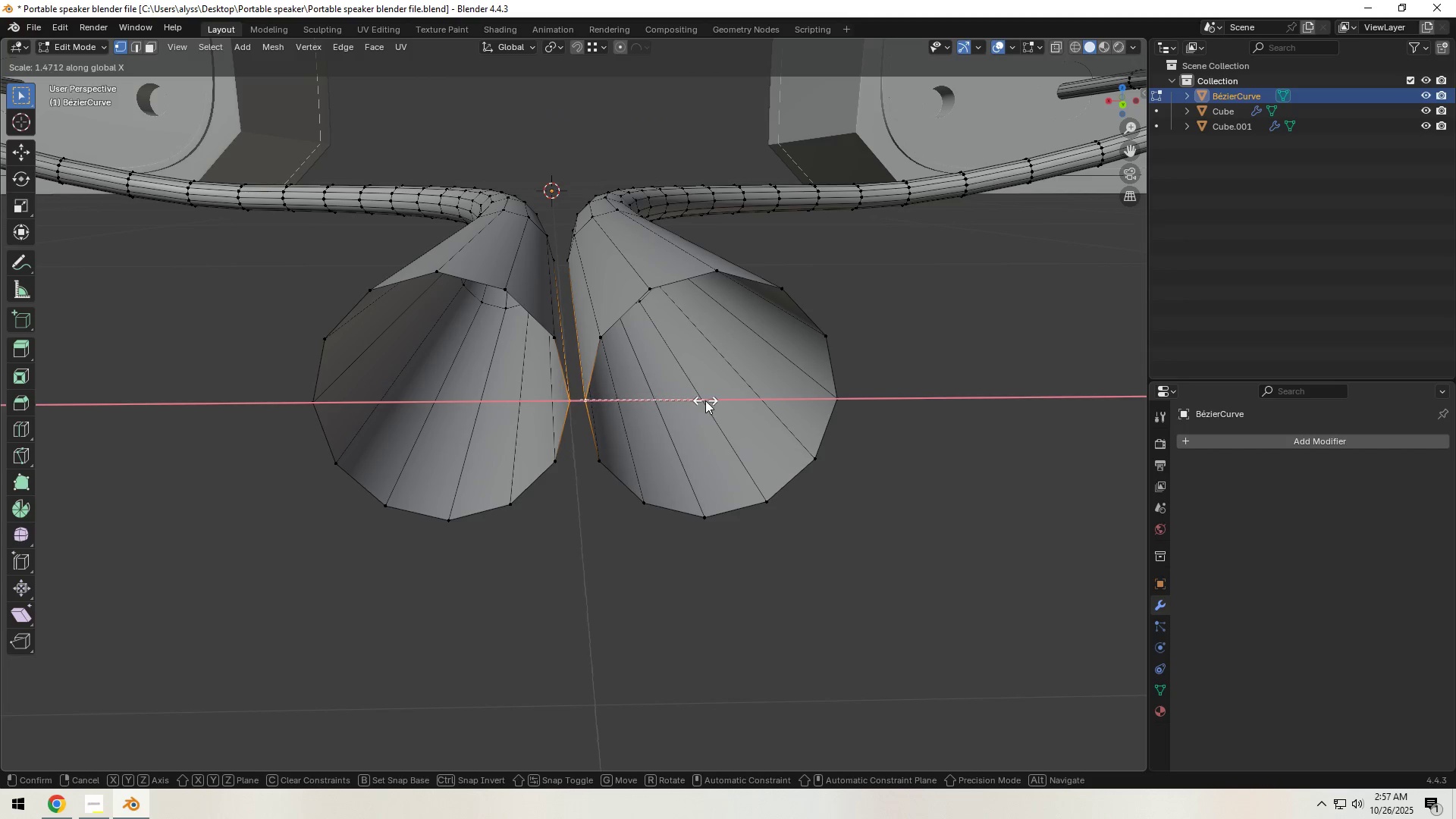 
right_click([705, 400])
 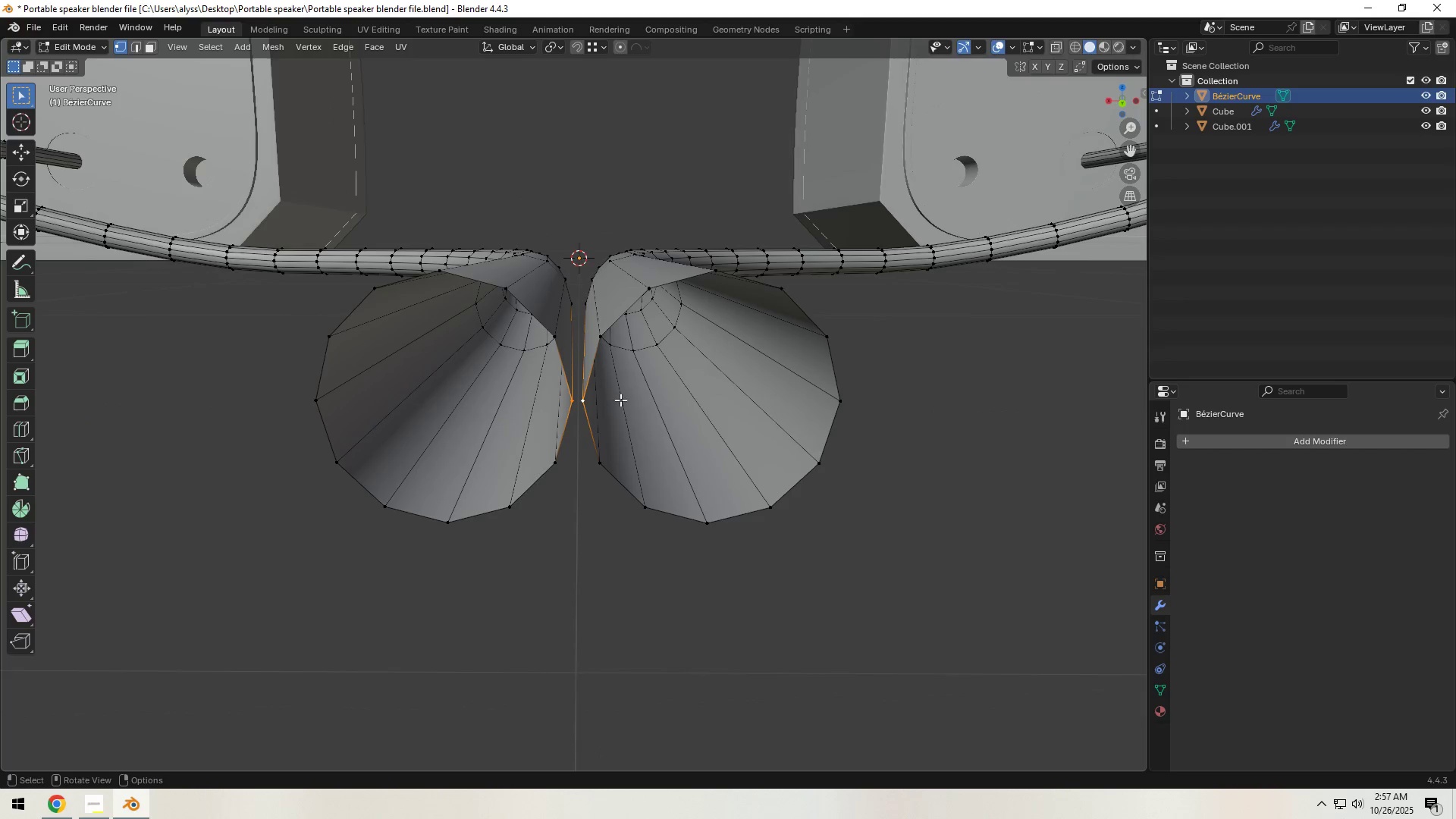 
type(gx)
 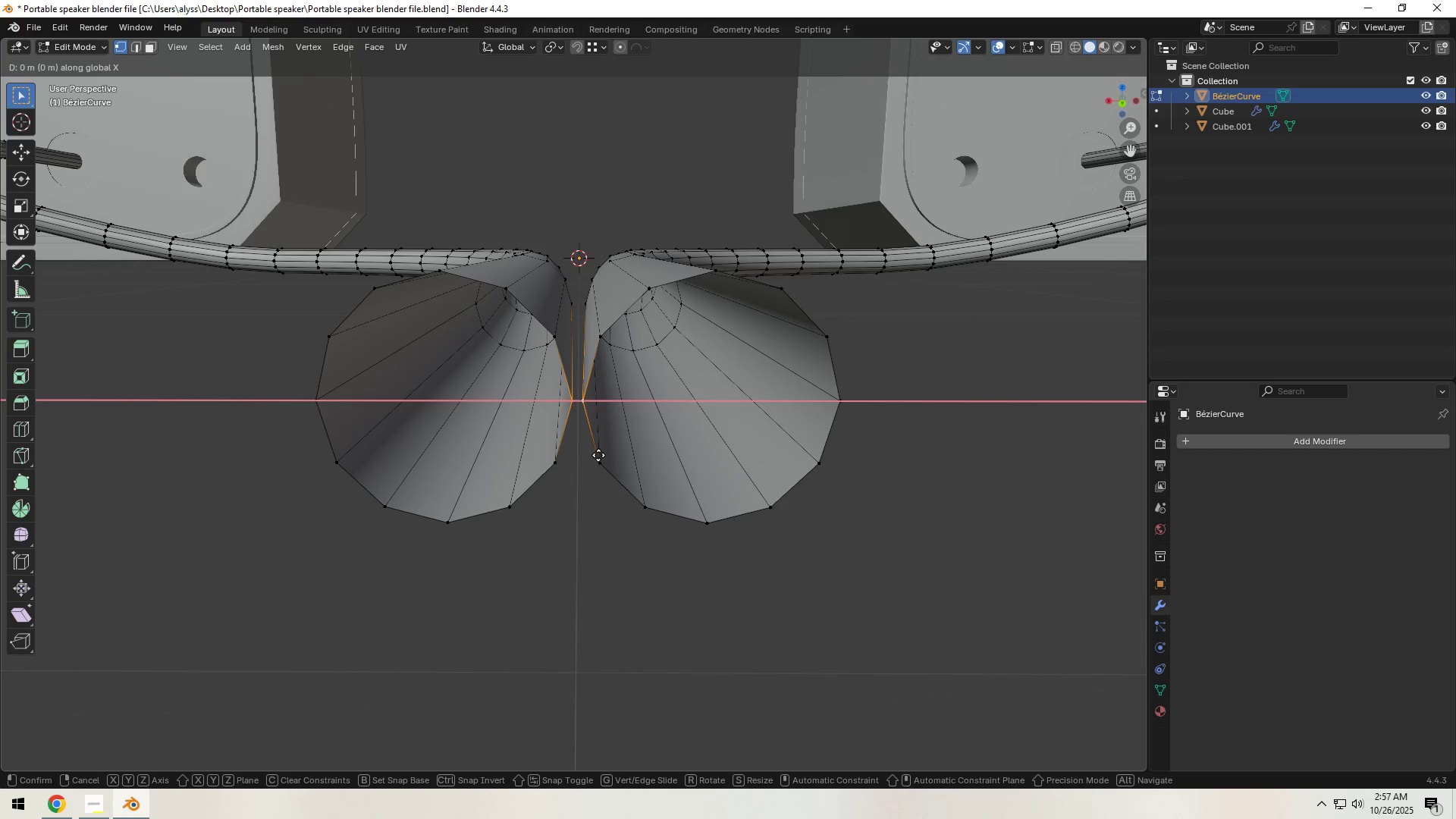 
hold_key(key=ControlLeft, duration=0.86)
right_click([598, 457])
 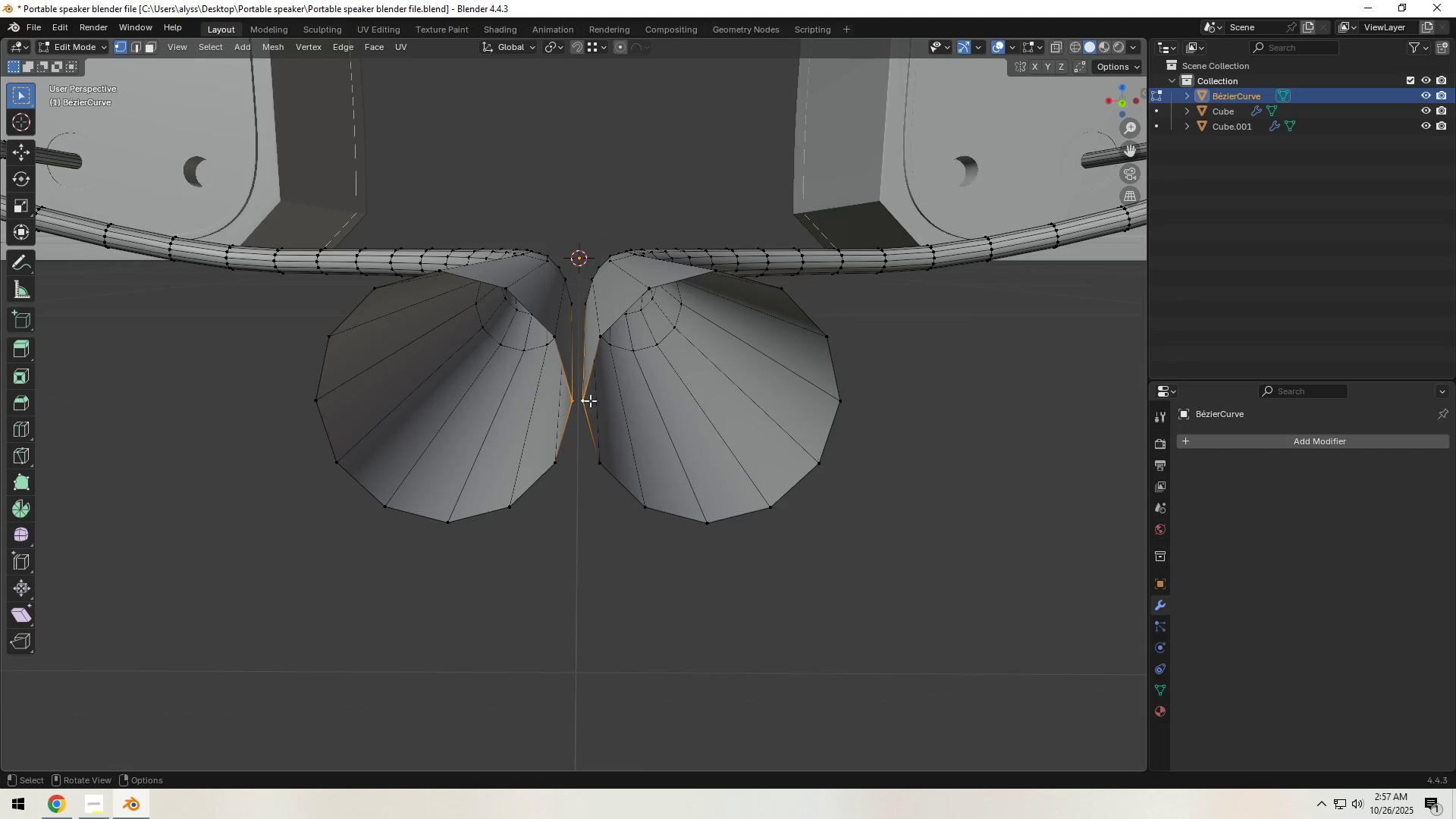 
left_click([589, 400])
 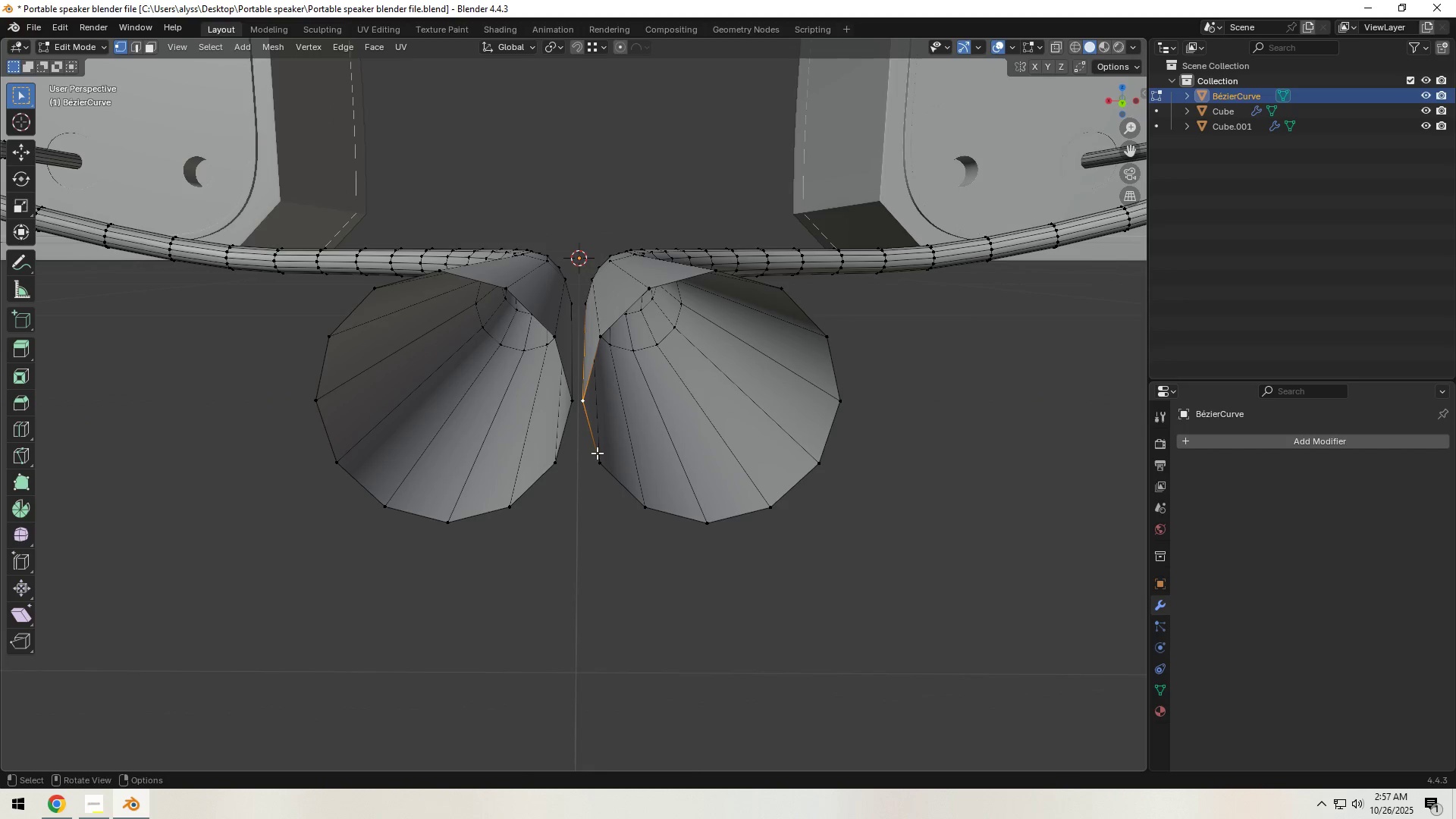 
type(gx)
 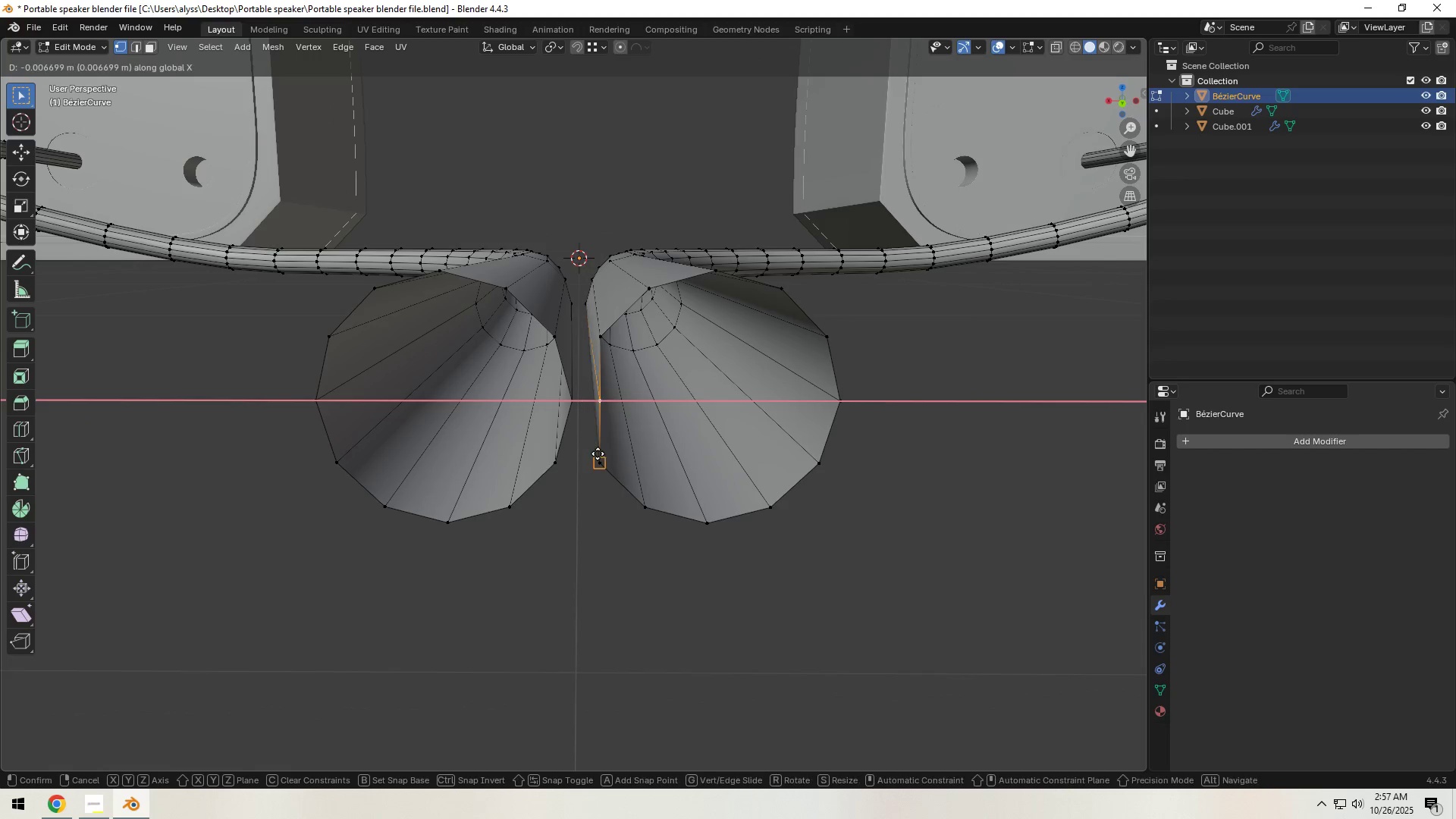 
hold_key(key=ControlLeft, duration=0.55)
left_click([598, 454])
 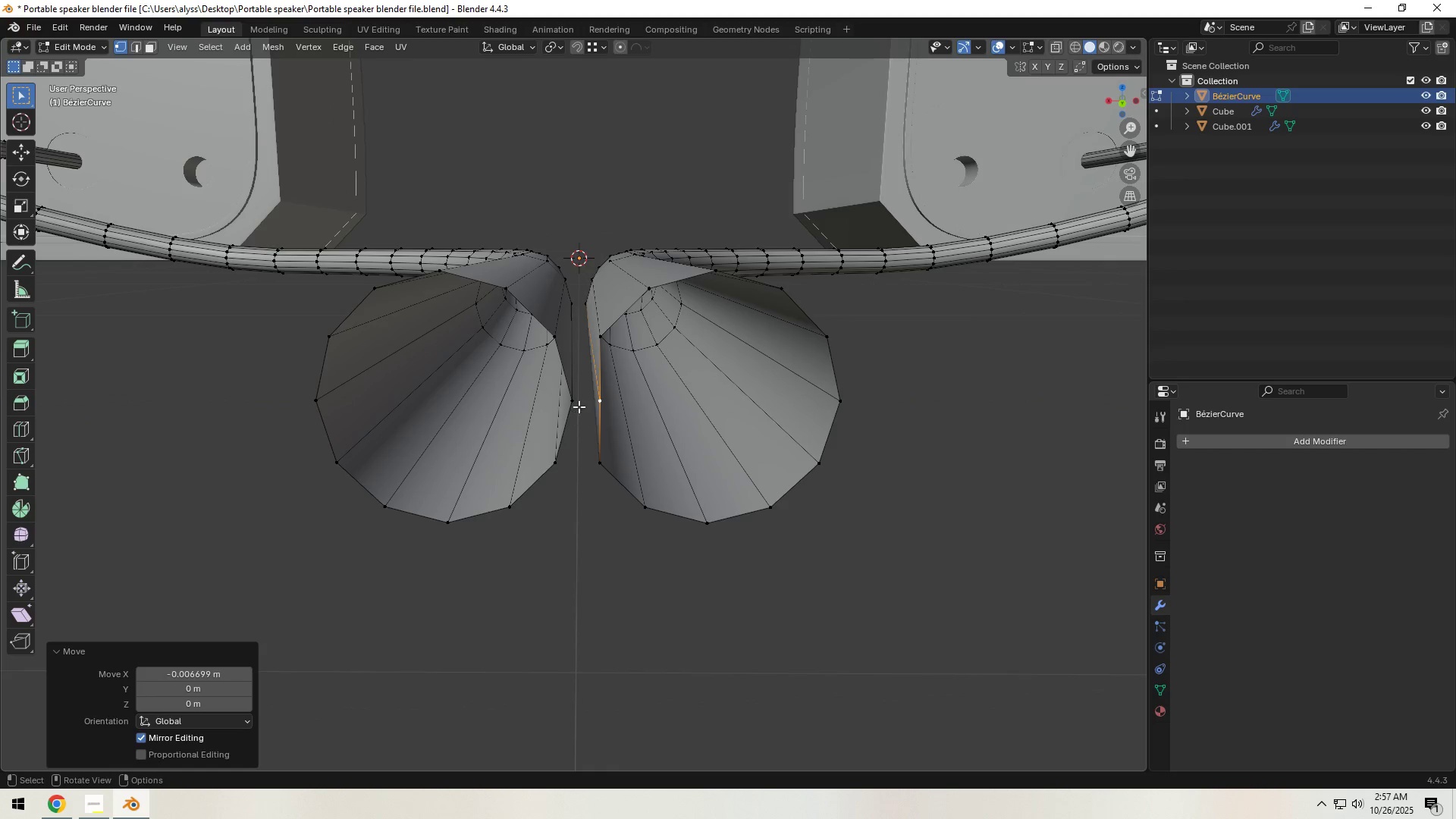 
double_click([579, 406])
 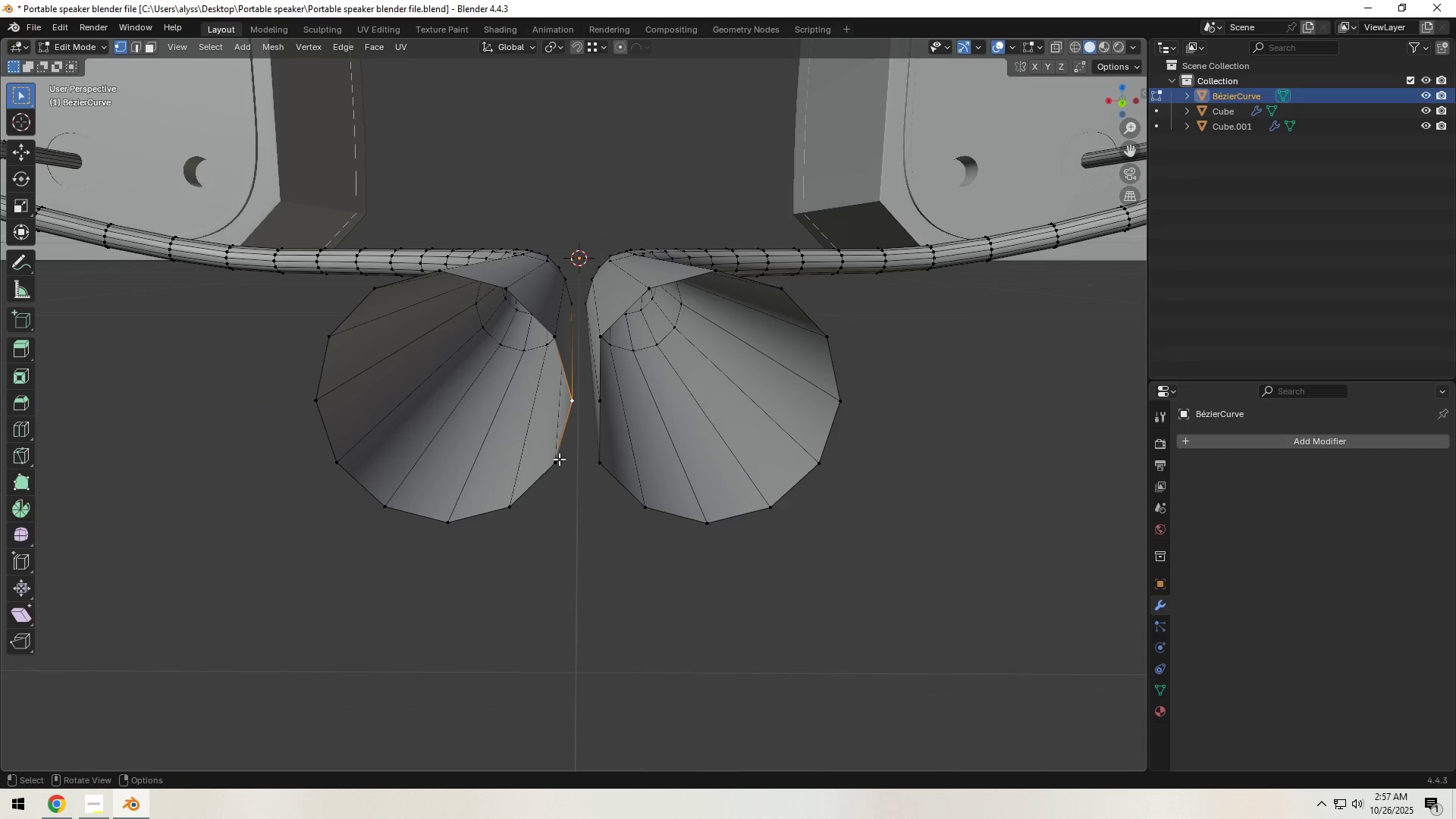 
type(gx)
 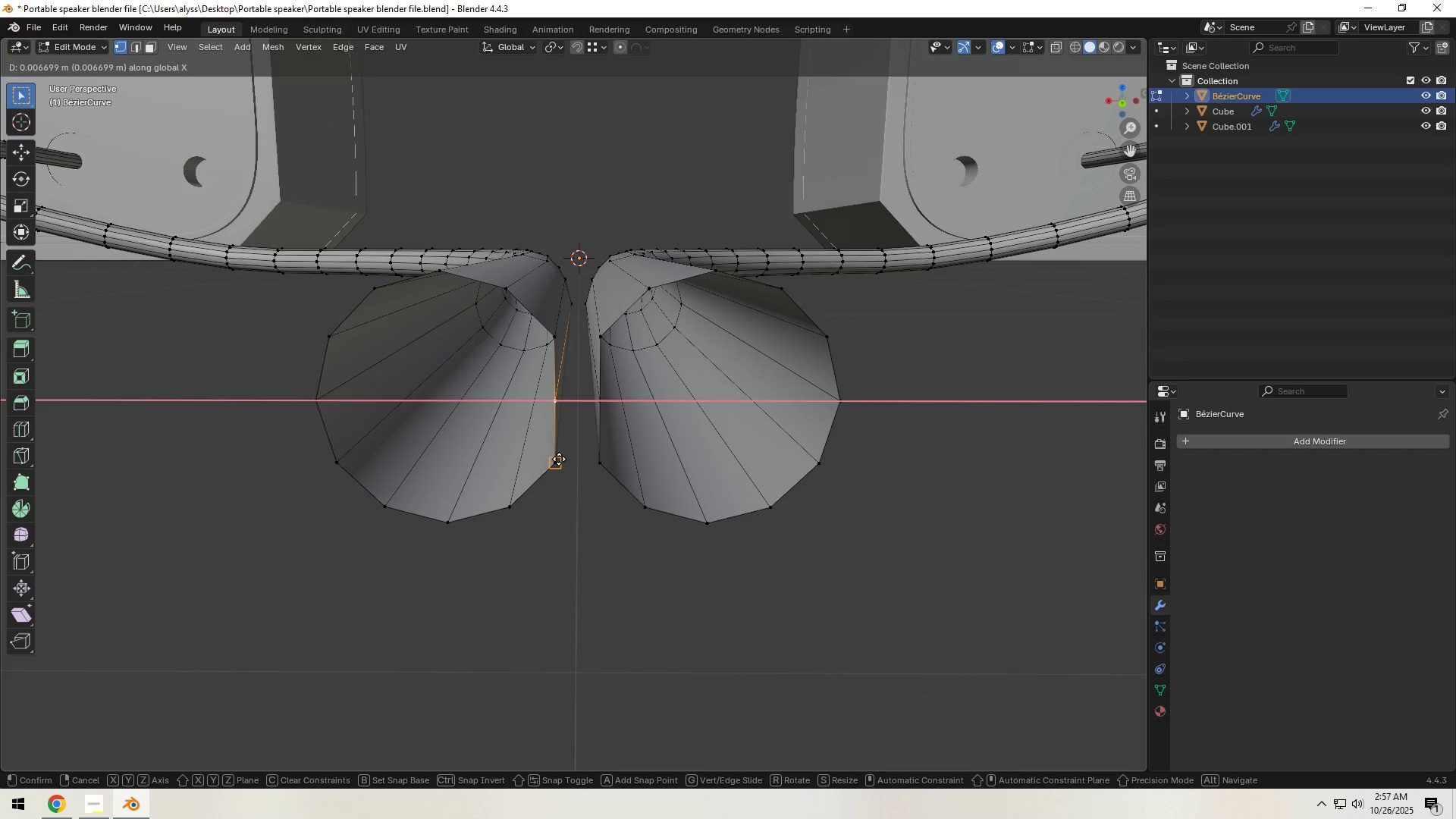 
hold_key(key=ControlLeft, duration=0.58)
left_click([559, 459])
 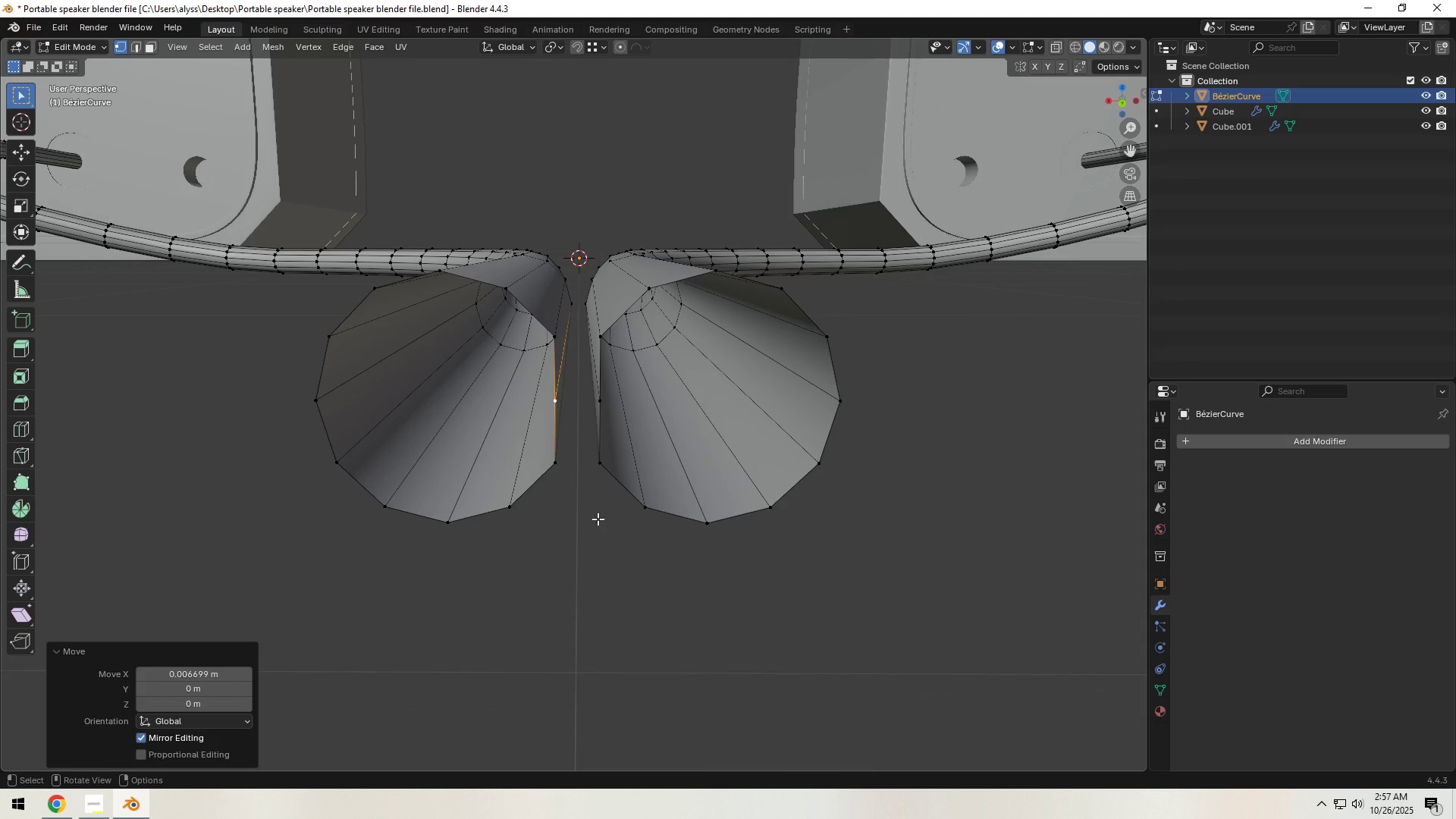 
left_click([598, 519])
 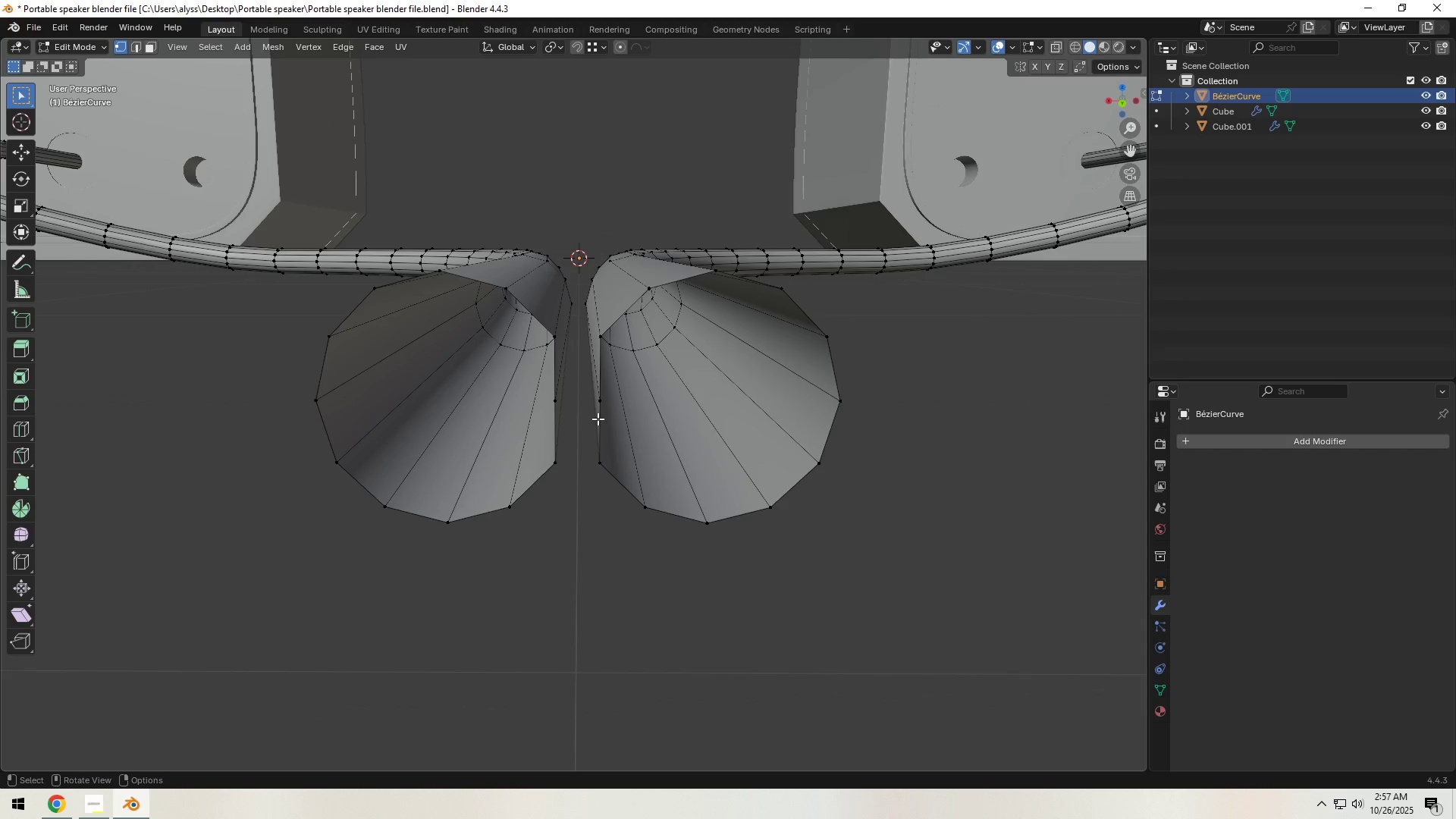 
key(2)
 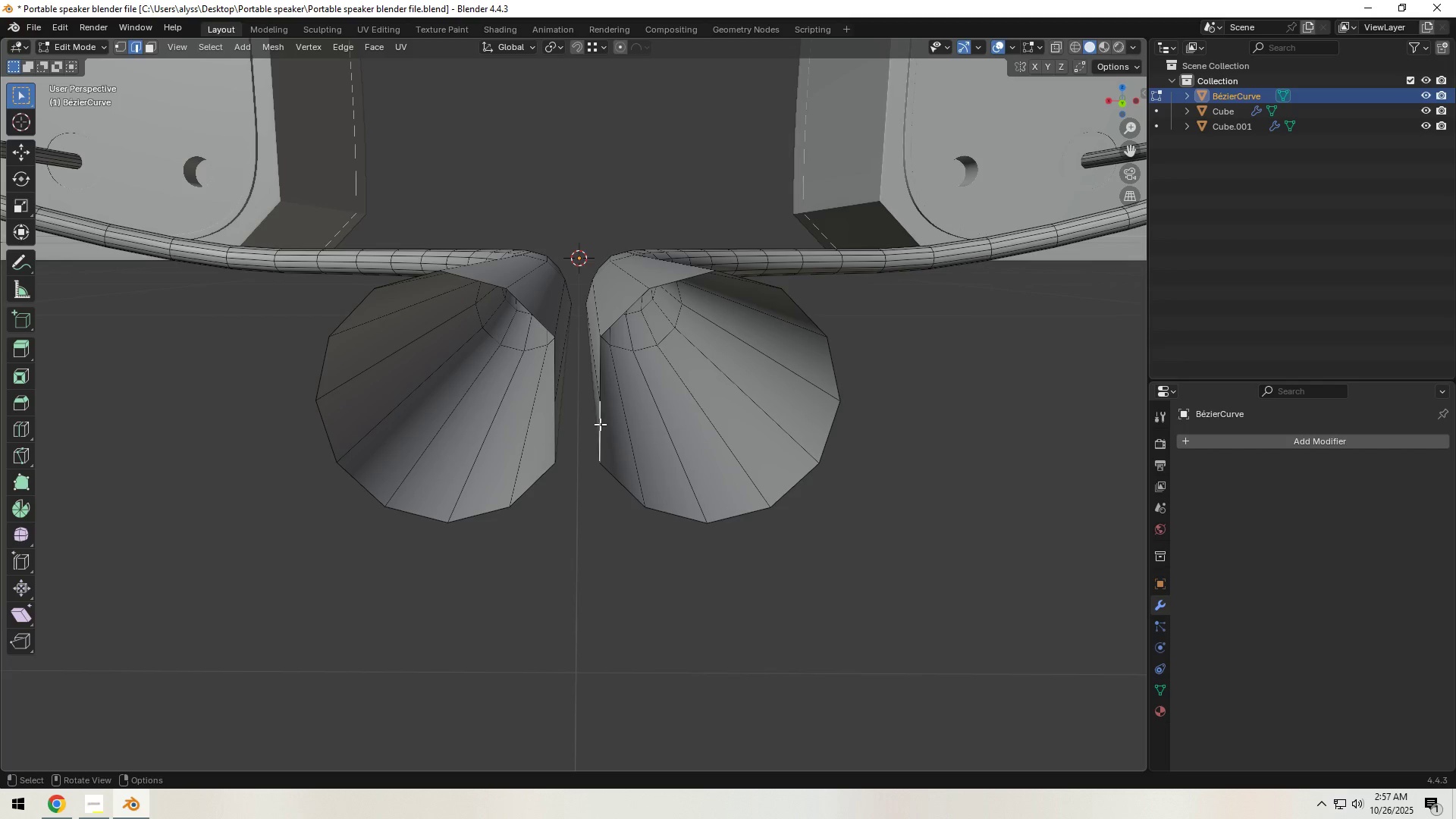 
left_click([600, 424])
 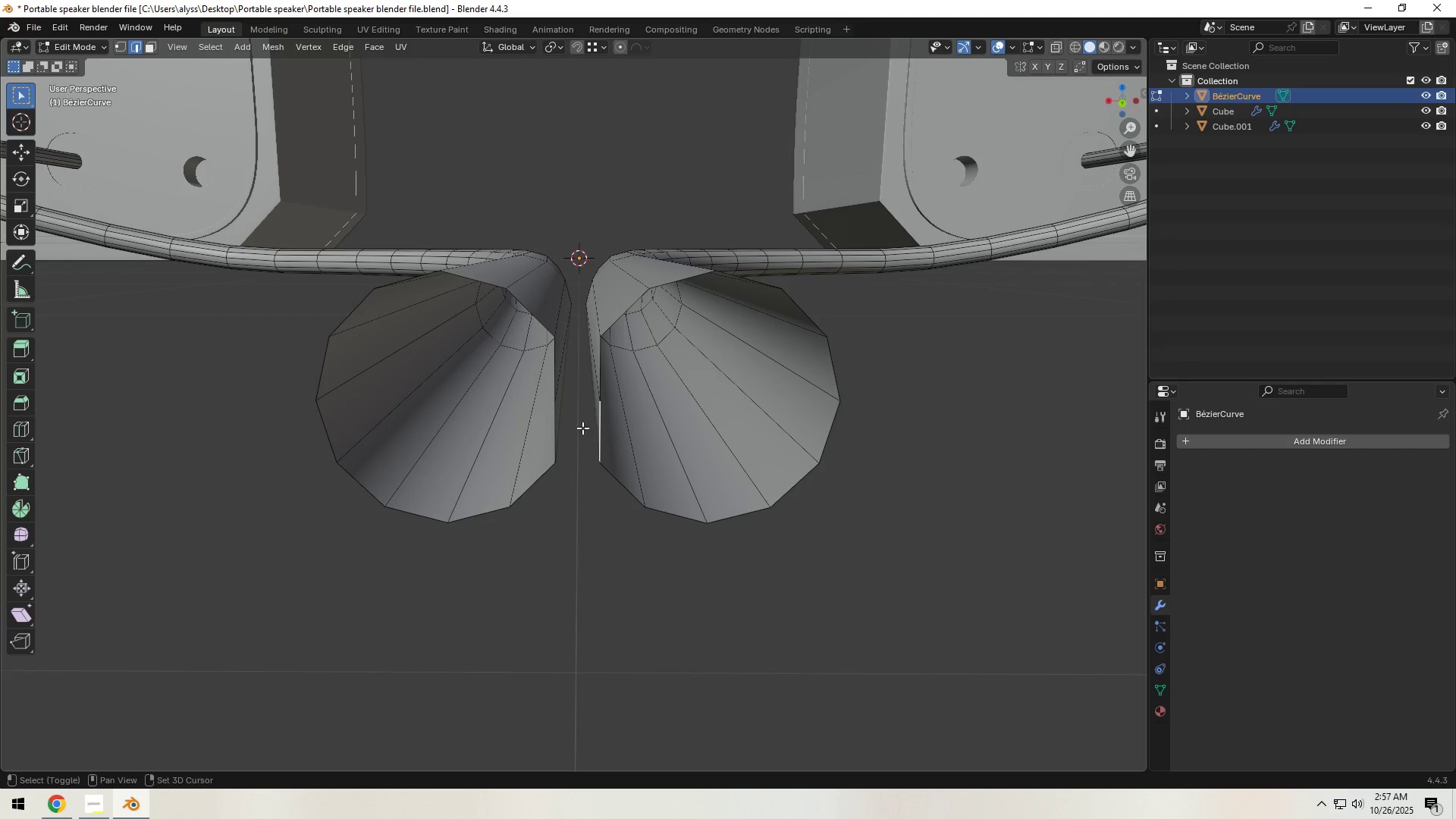 
hold_key(key=ShiftLeft, duration=0.61)
 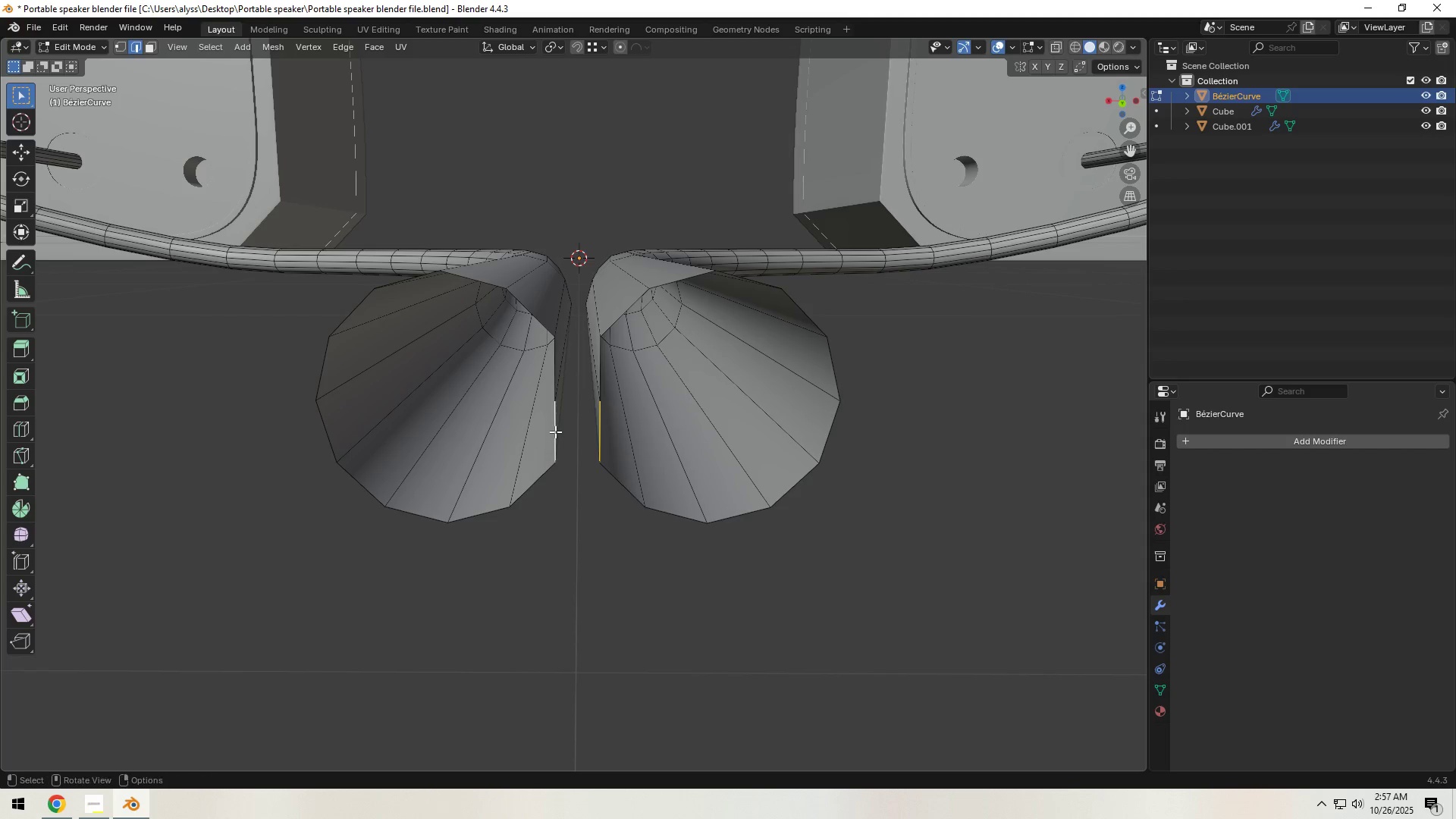 
key(F)
 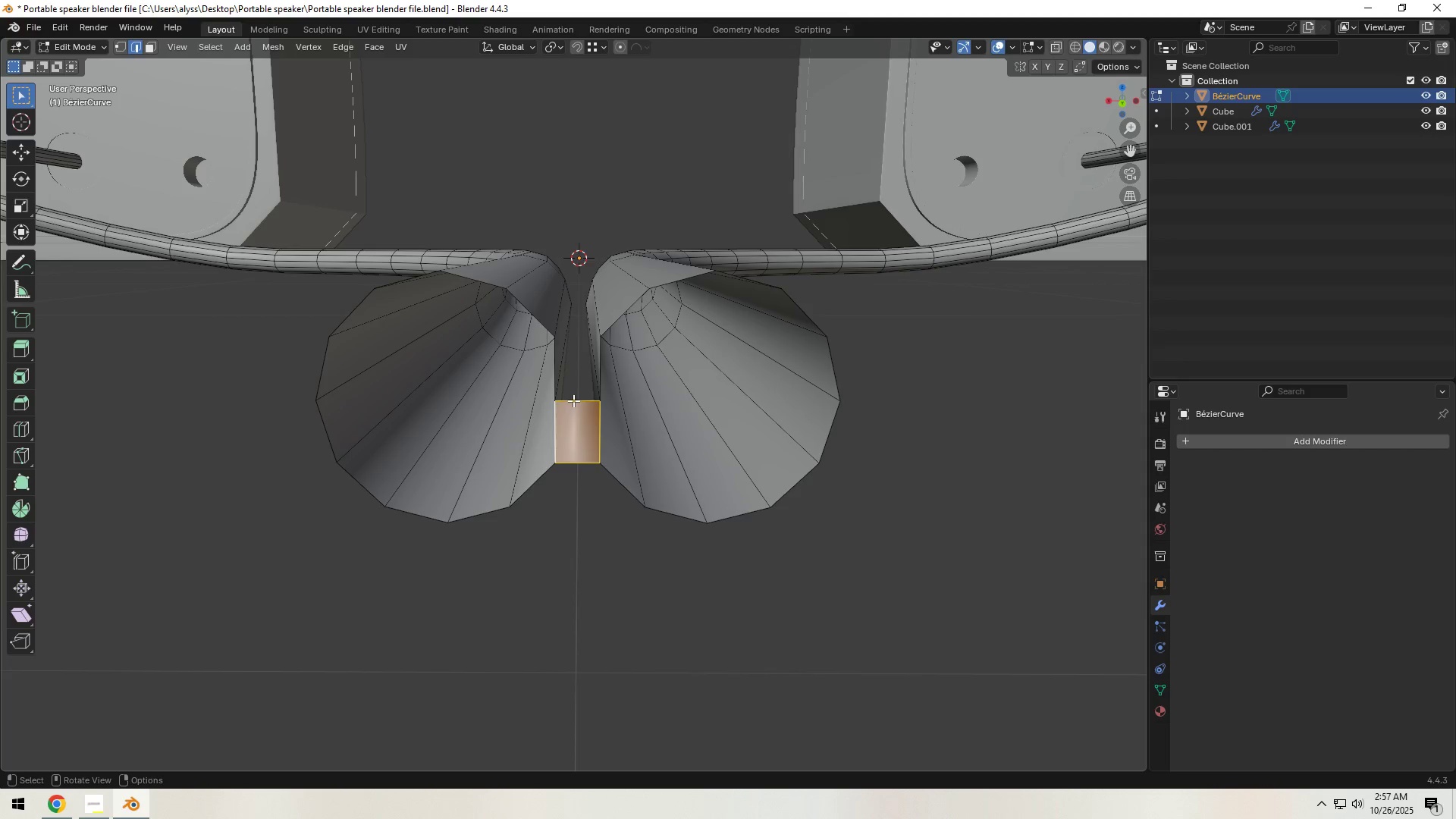 
left_click([573, 400])
 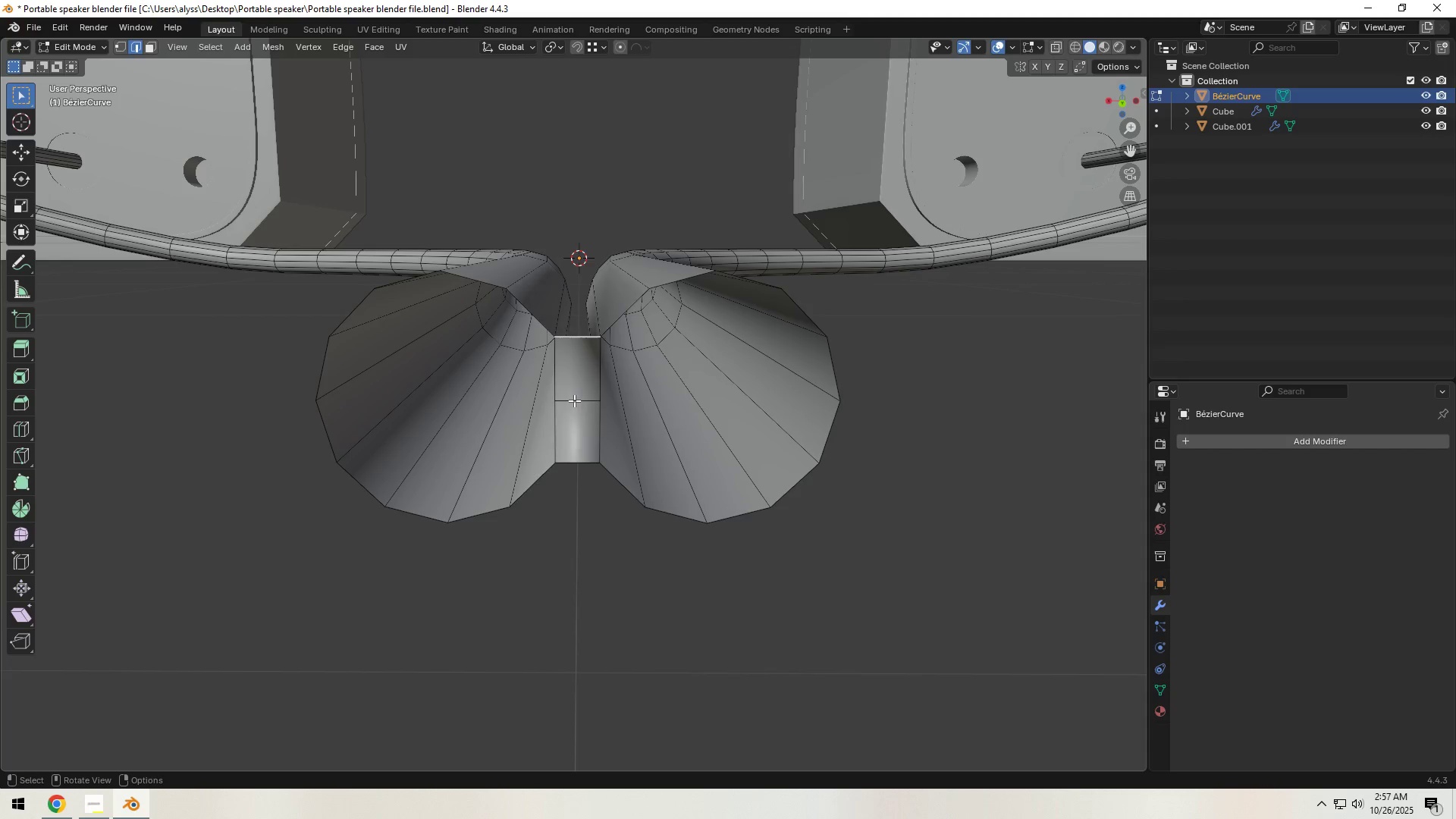 
type(ff)
 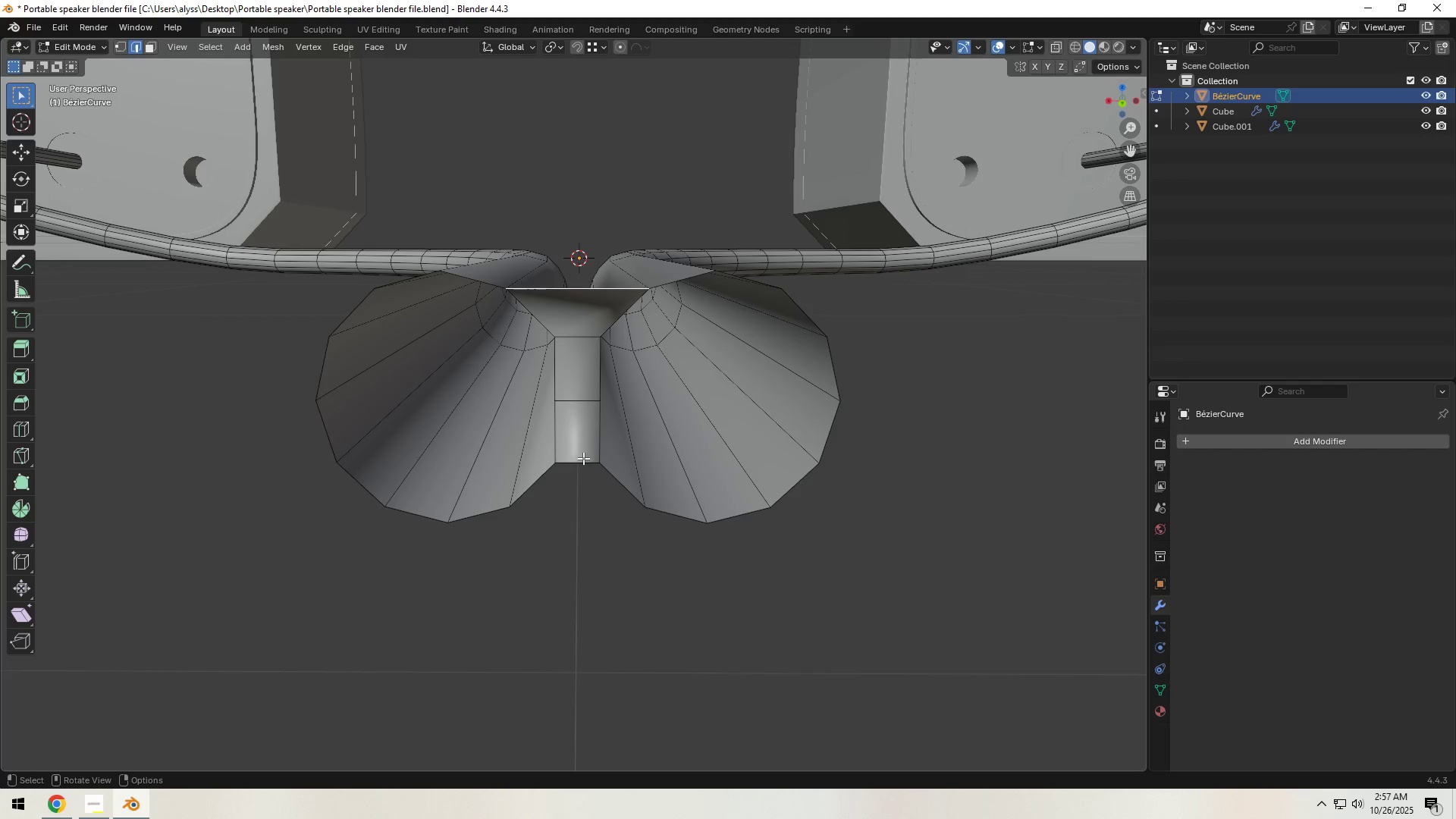 
left_click([583, 460])
 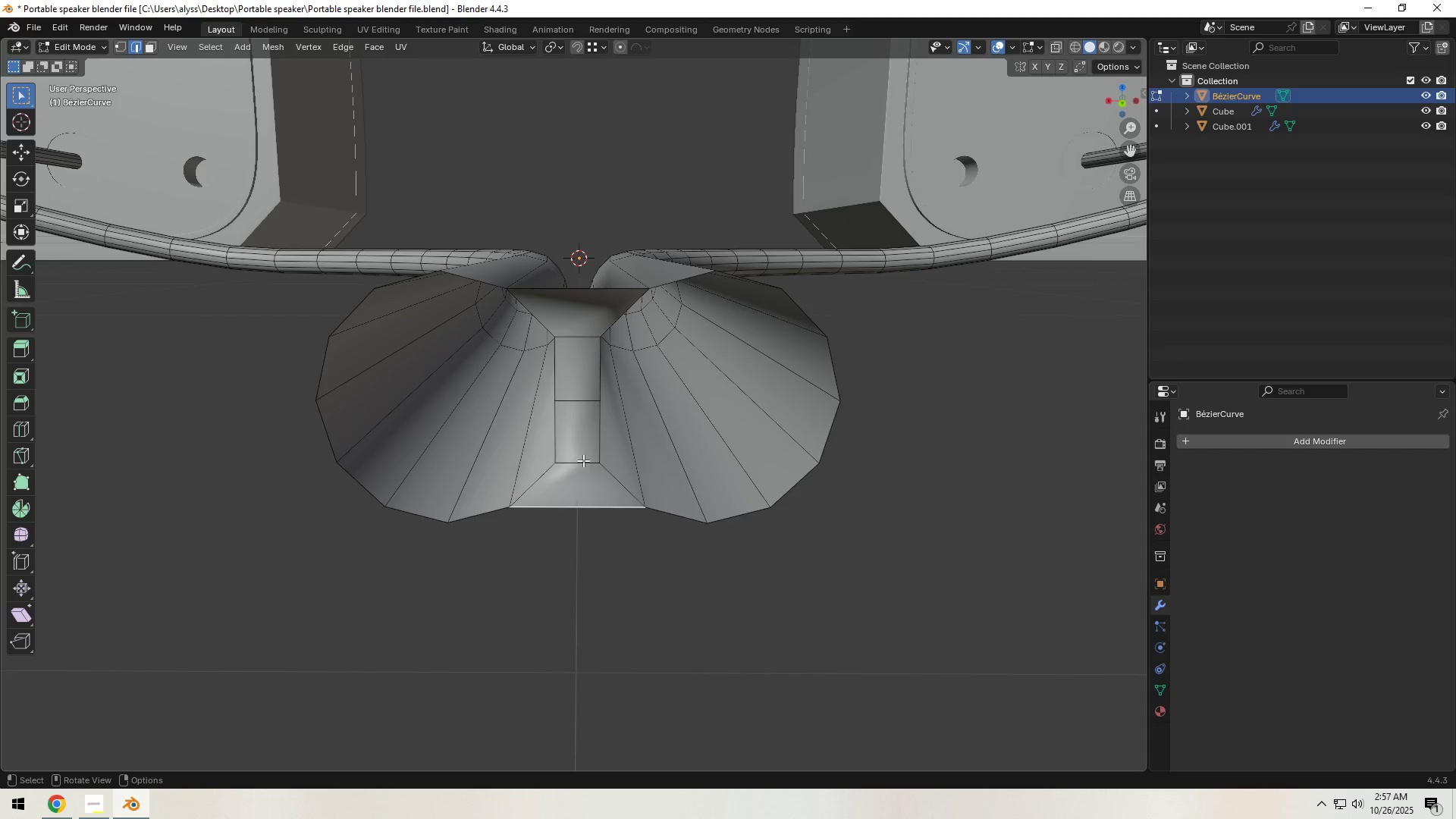 
key(F)
 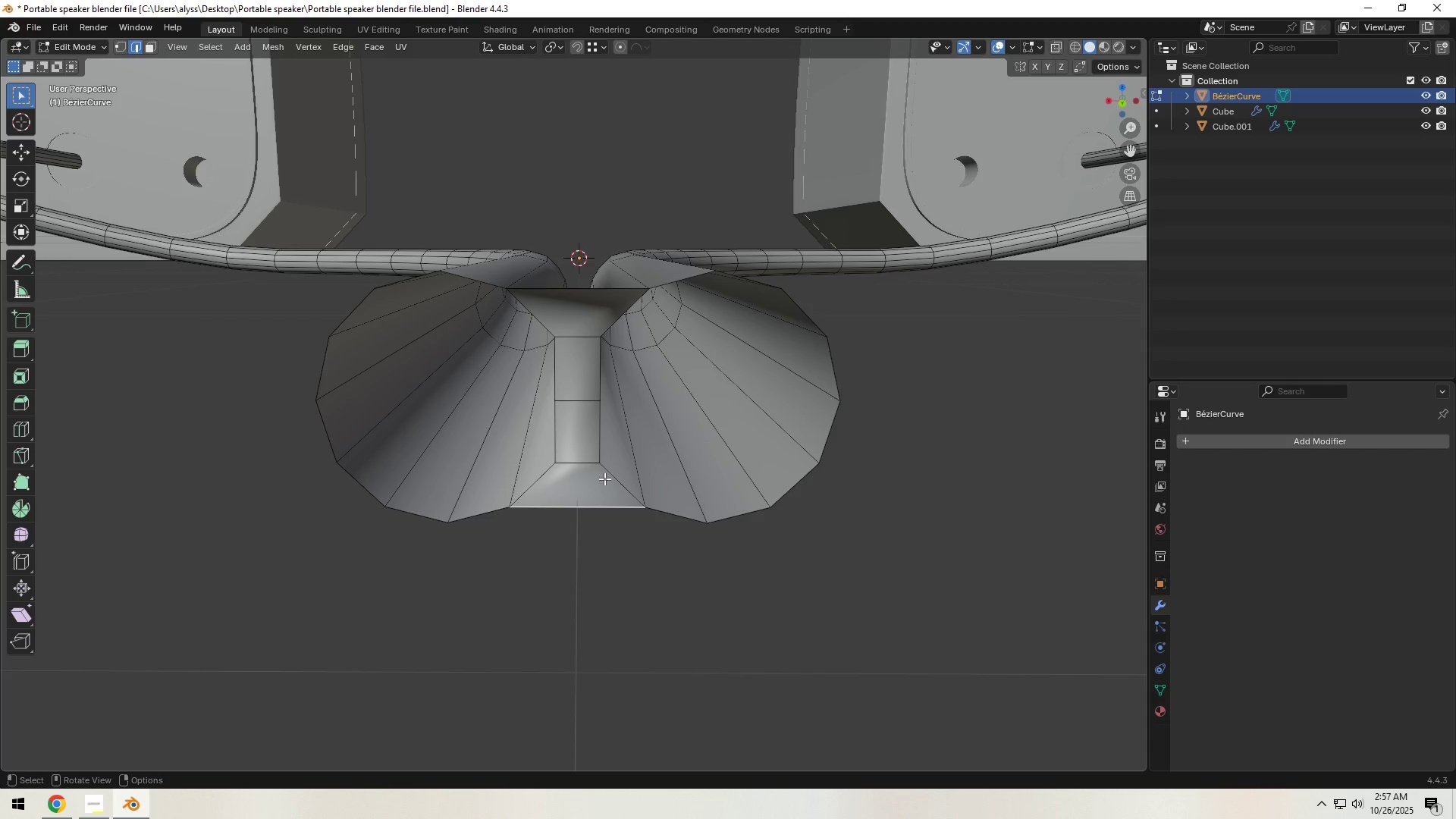 
scroll: coordinate [607, 484], scroll_direction: down, amount: 2.0
 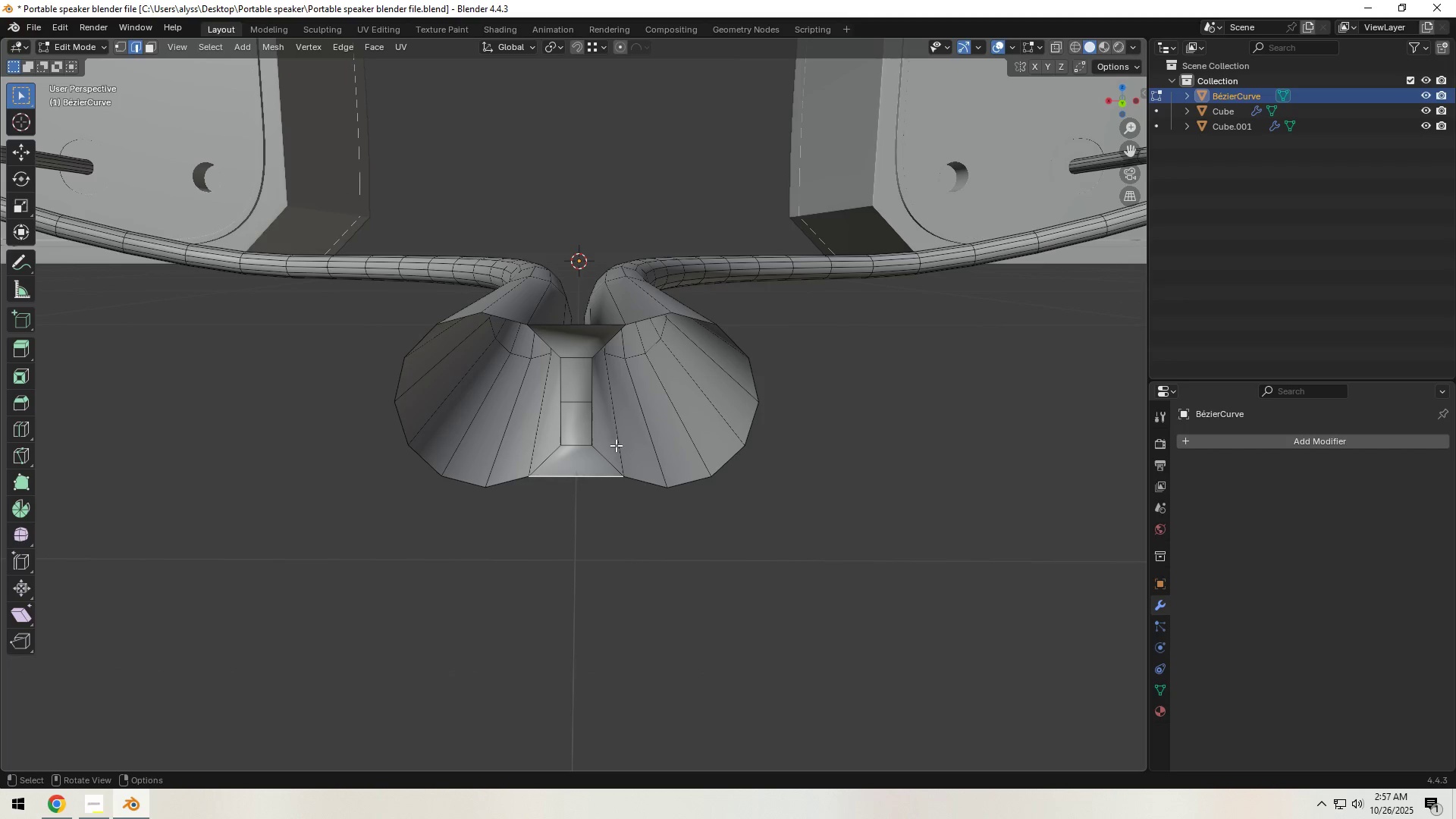 
hold_key(key=ShiftLeft, duration=0.34)
 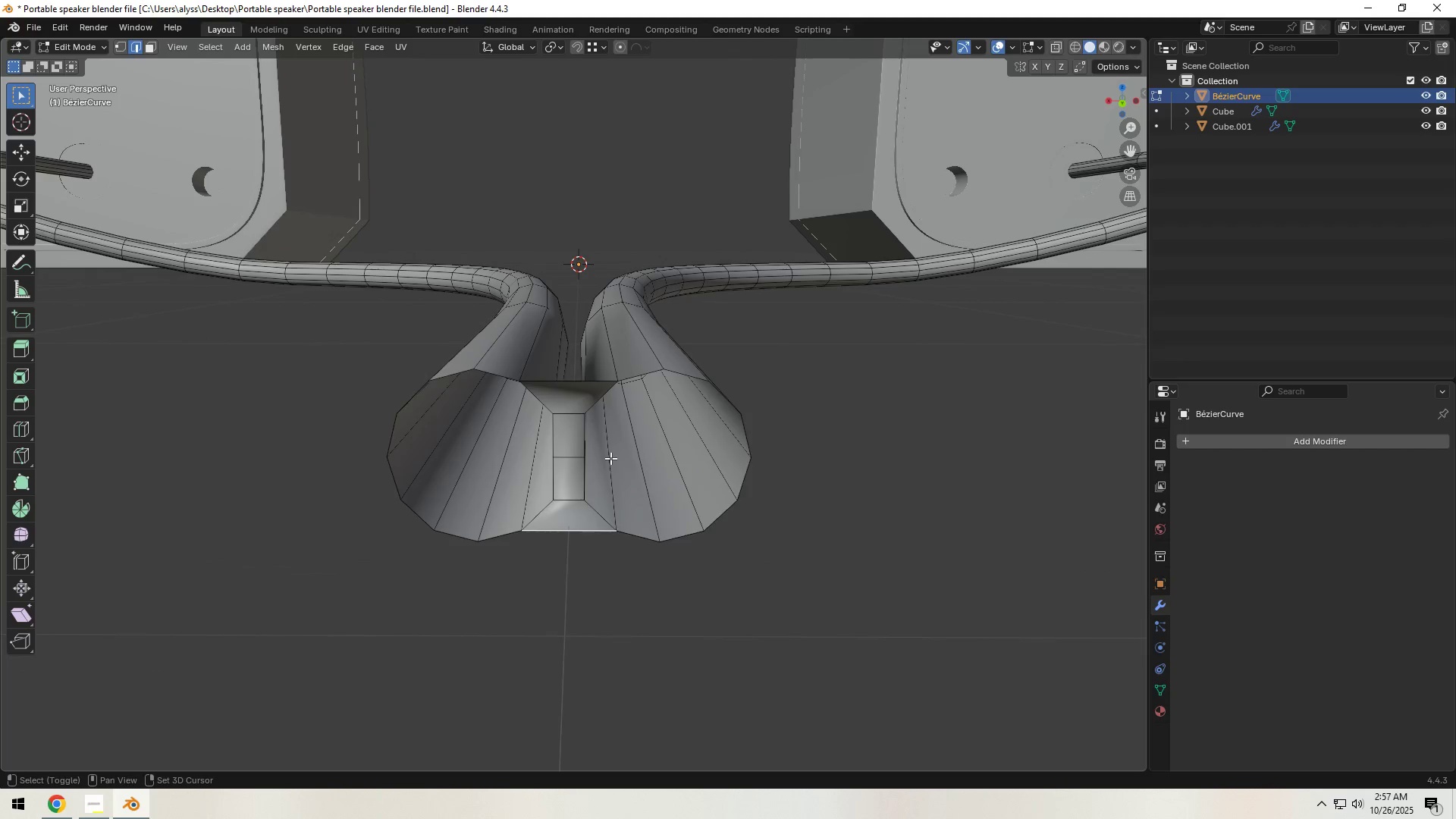 
scroll: coordinate [610, 458], scroll_direction: up, amount: 1.0
 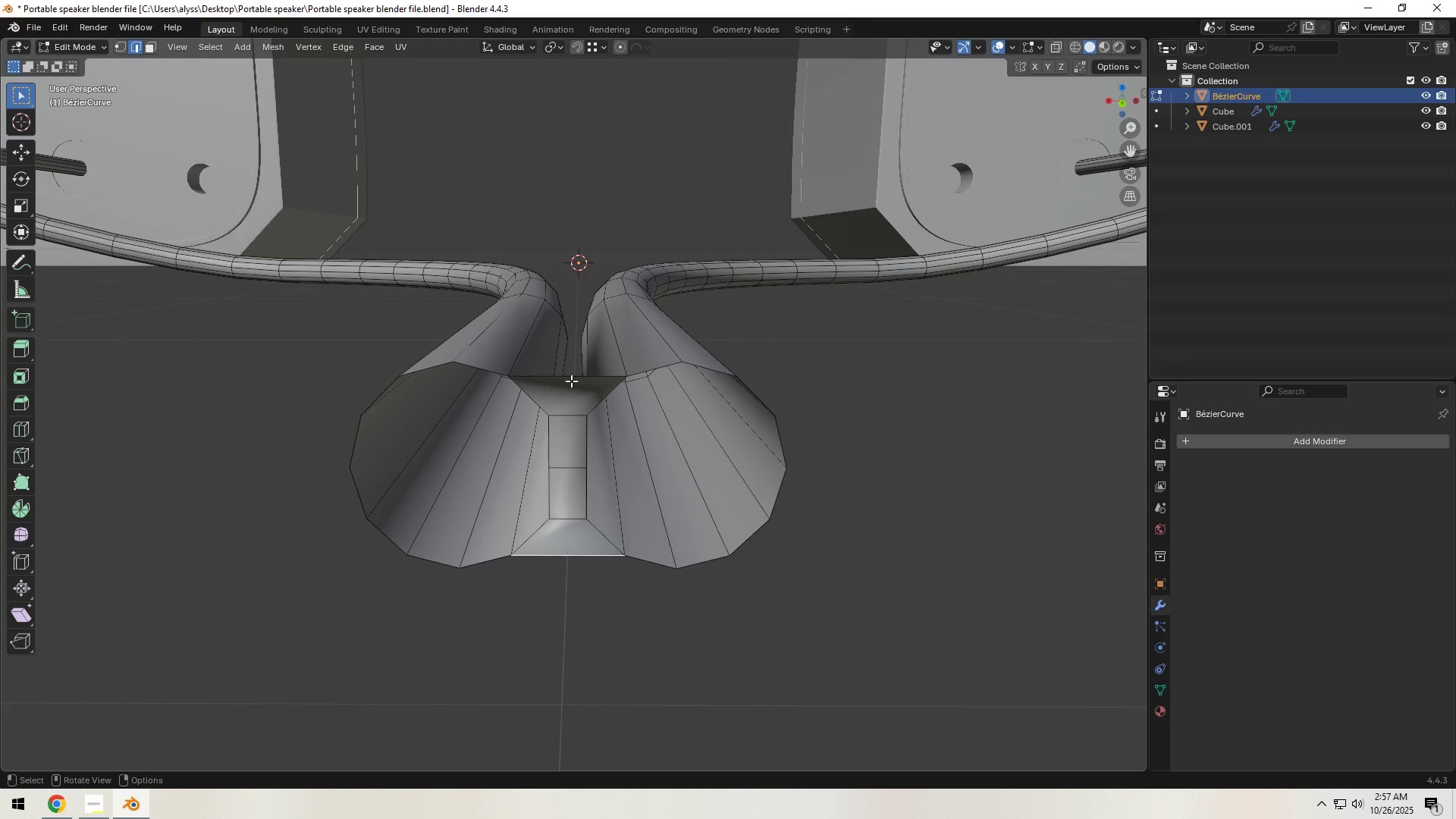 
left_click([571, 380])
 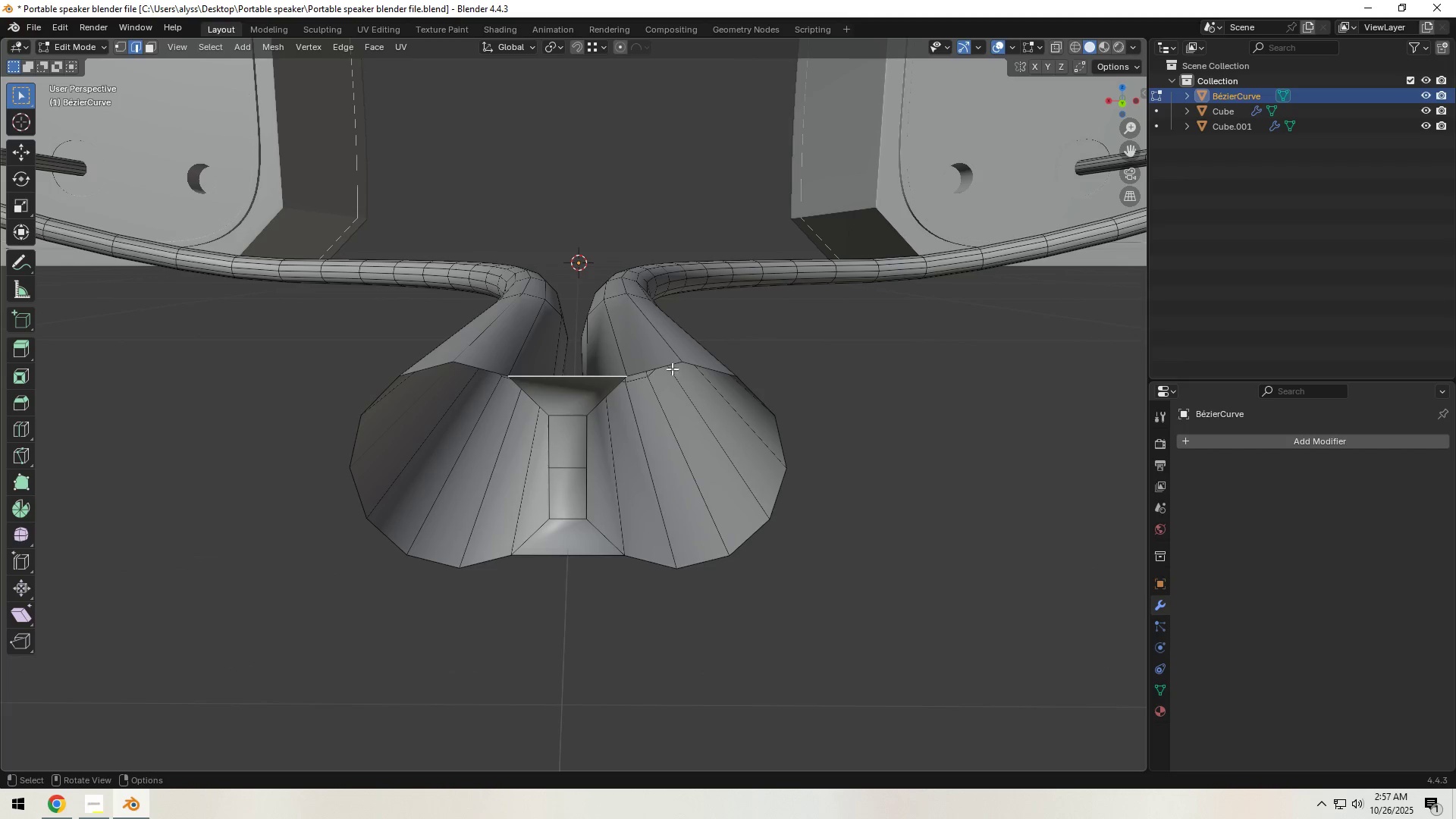 
type(gz)
 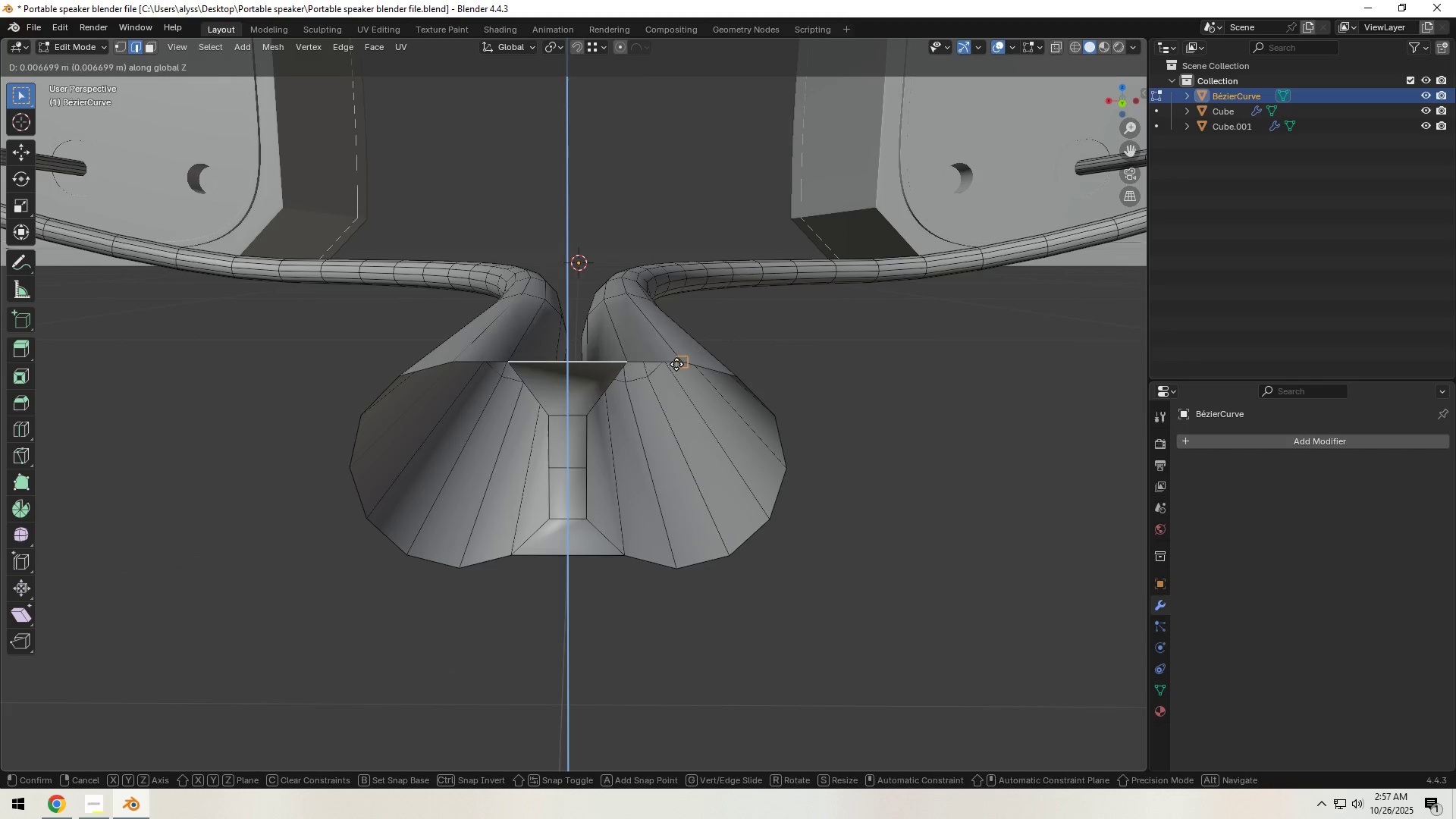 
hold_key(key=ControlLeft, duration=0.42)
left_click([676, 364])
 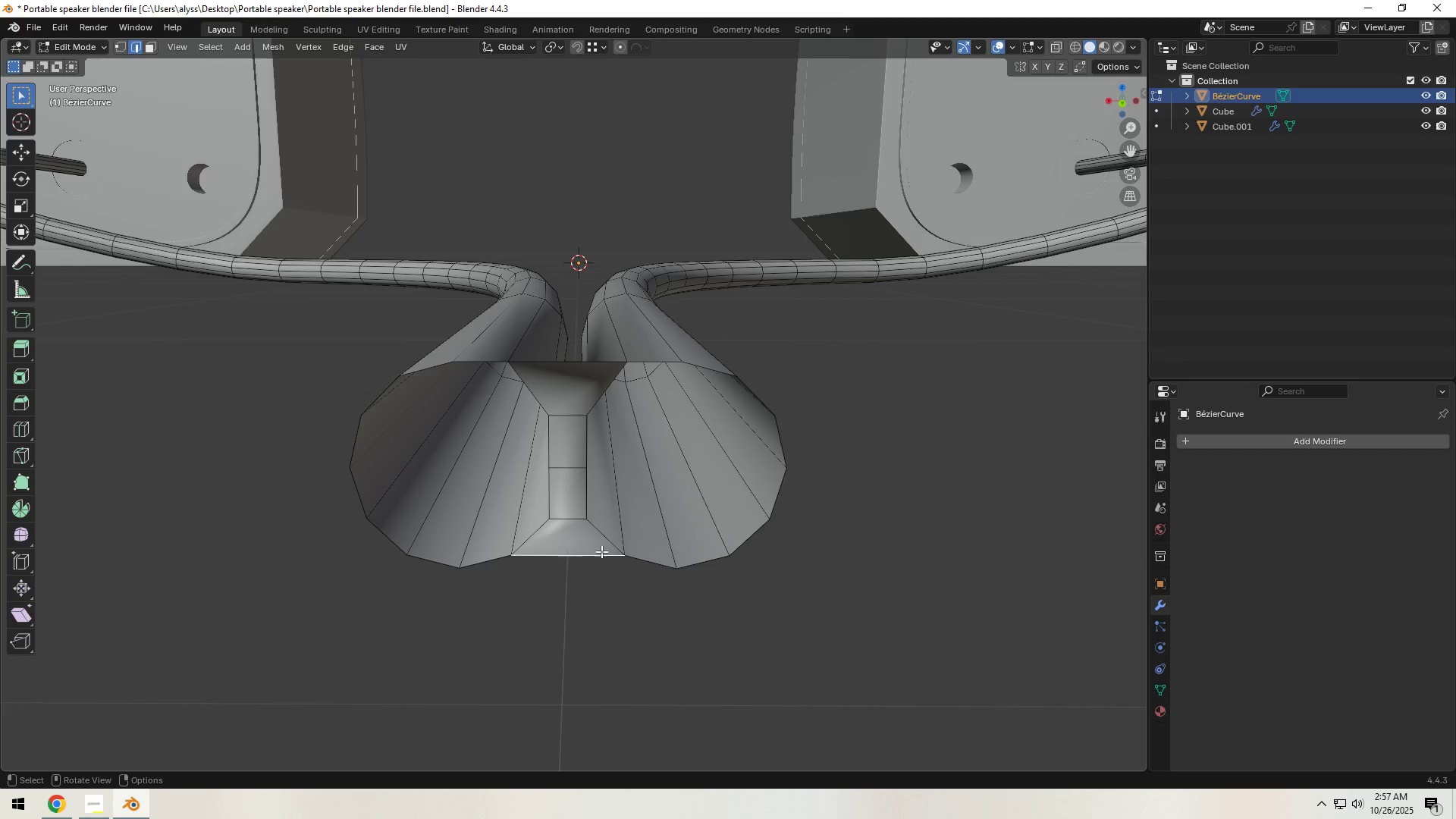 
type(gz)
 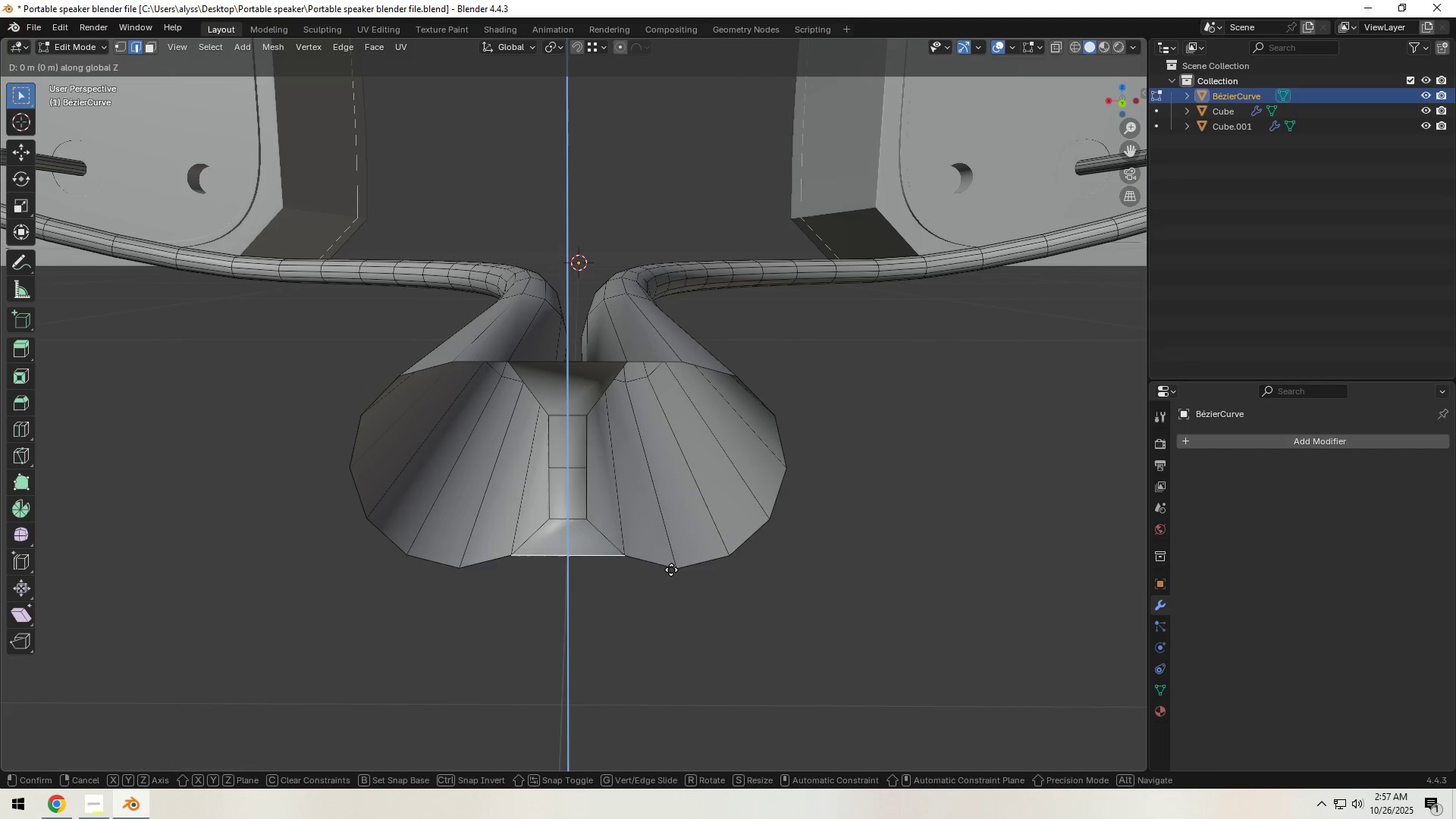 
hold_key(key=ControlLeft, duration=0.51)
left_click([671, 570])
 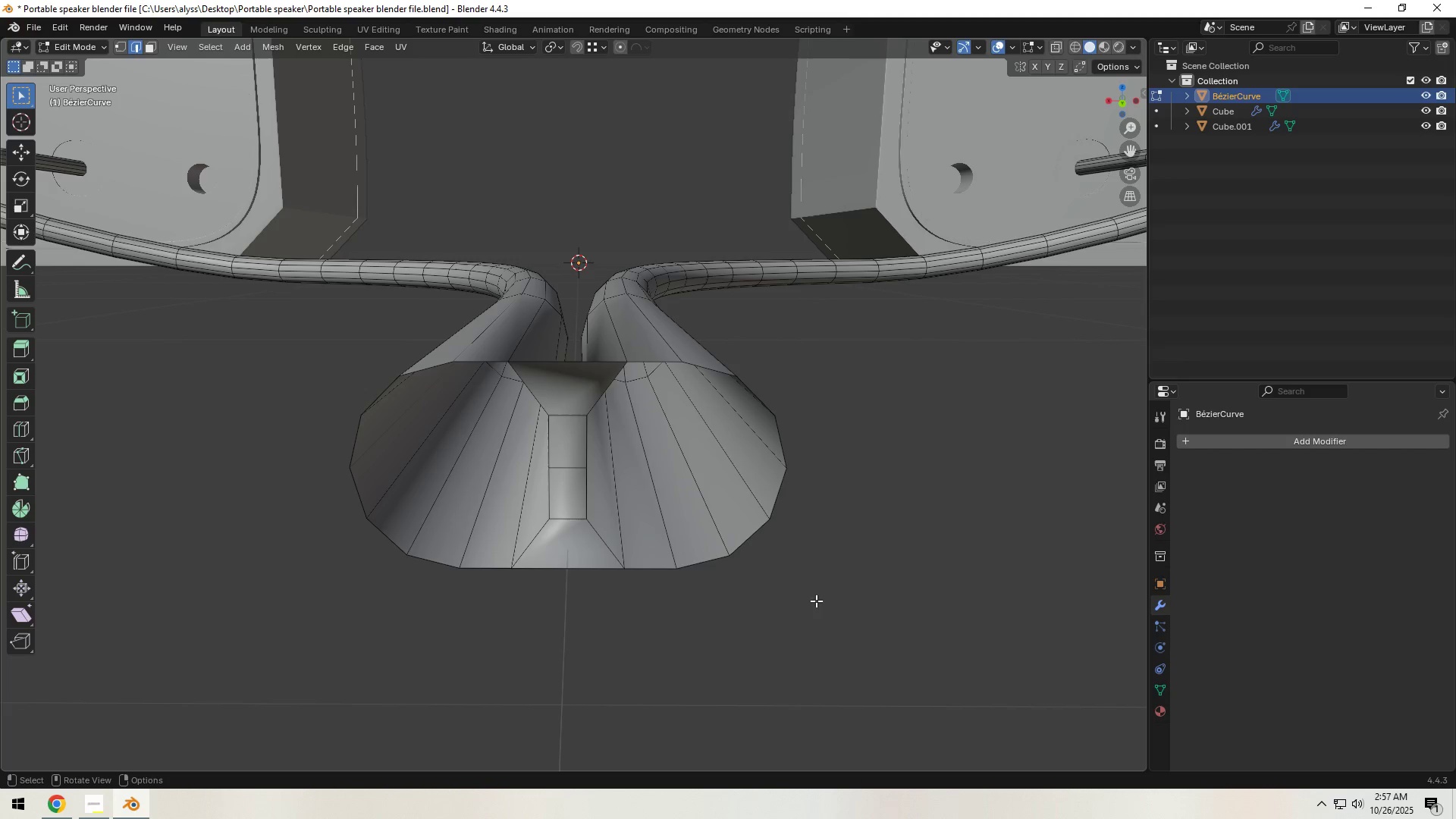 
scroll: coordinate [676, 598], scroll_direction: down, amount: 1.0
 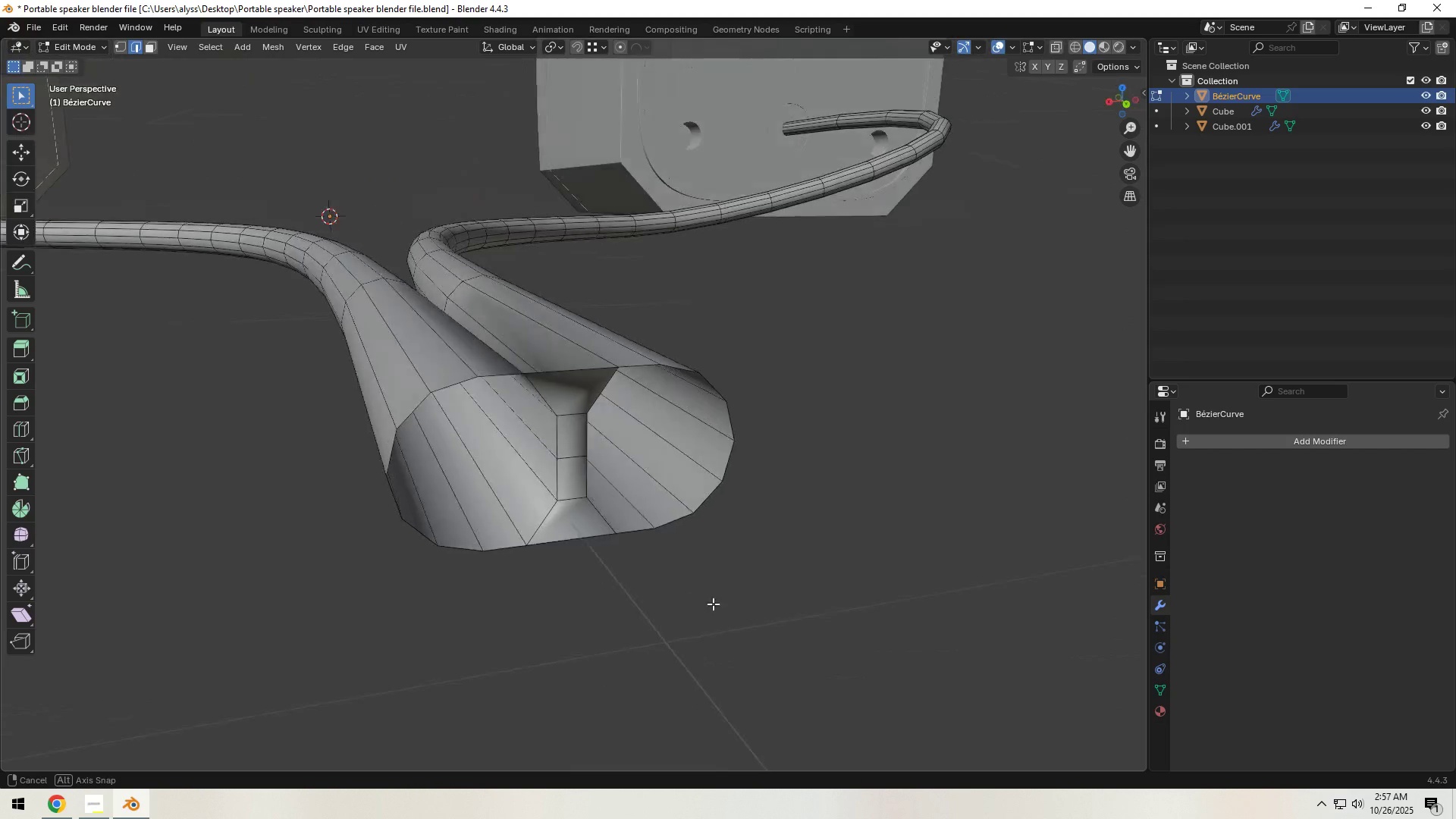 
hold_key(key=AltLeft, duration=1.03)
left_click([438, 488])
 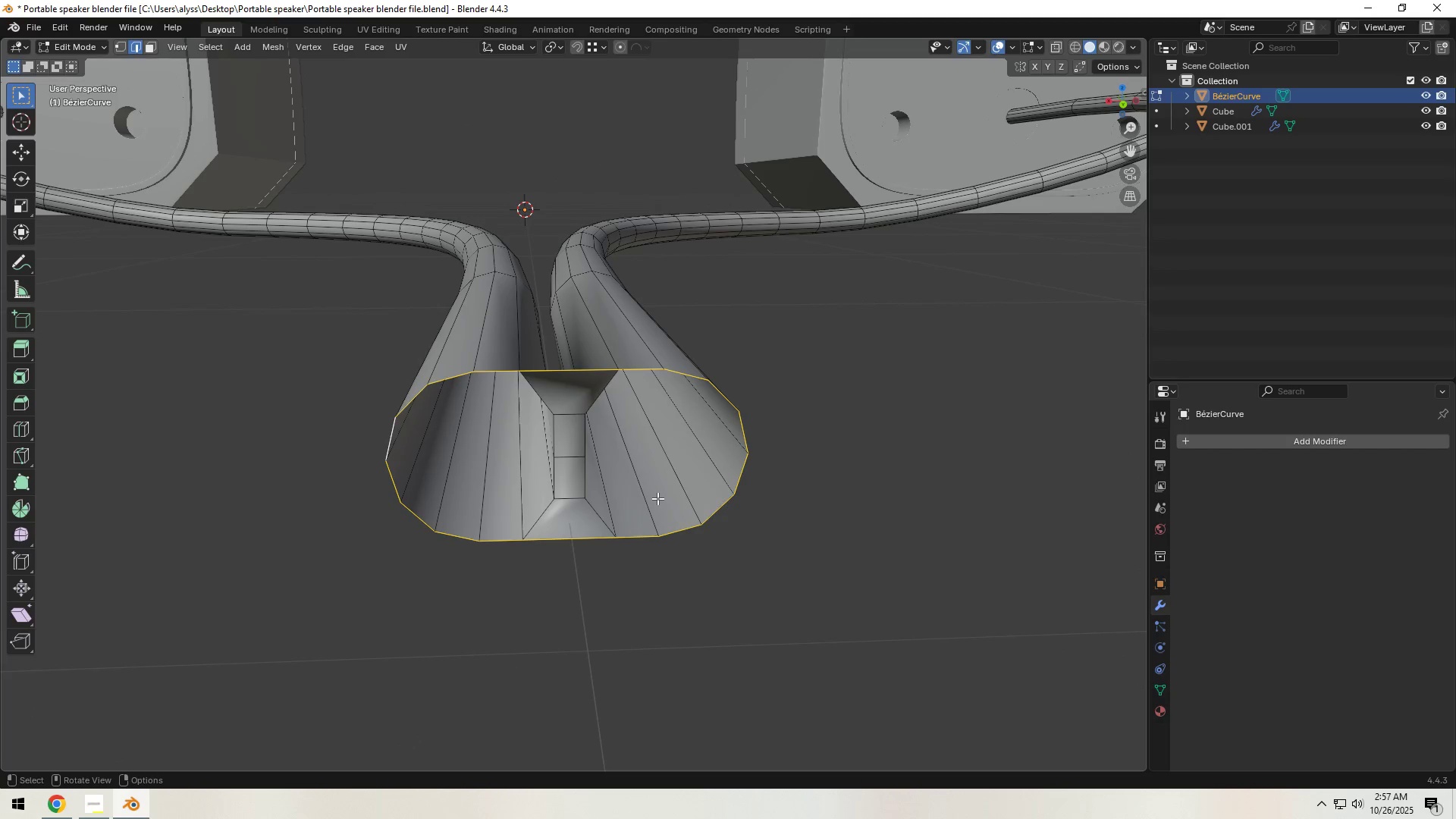 
key(E)
 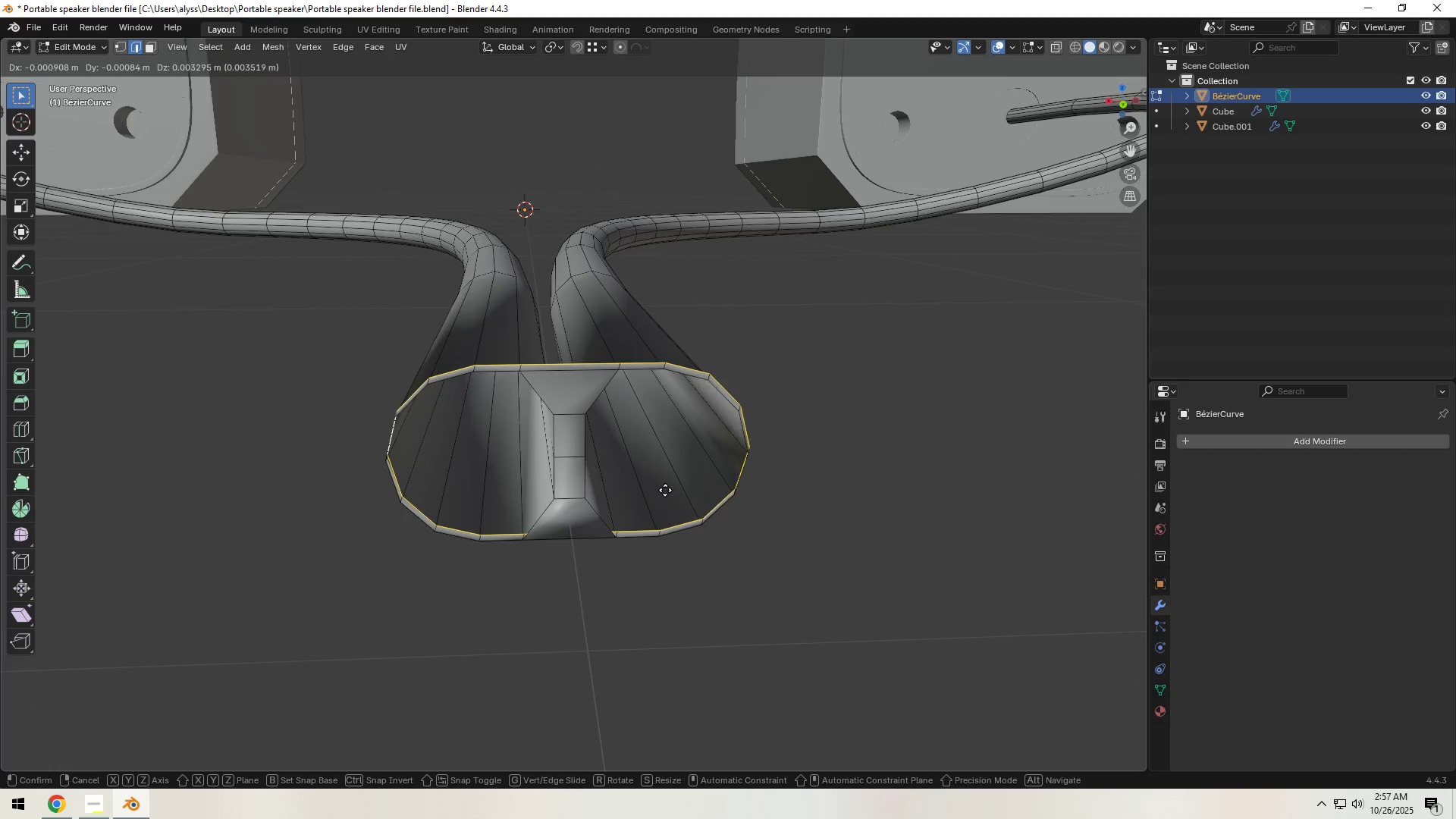 
right_click([665, 490])
 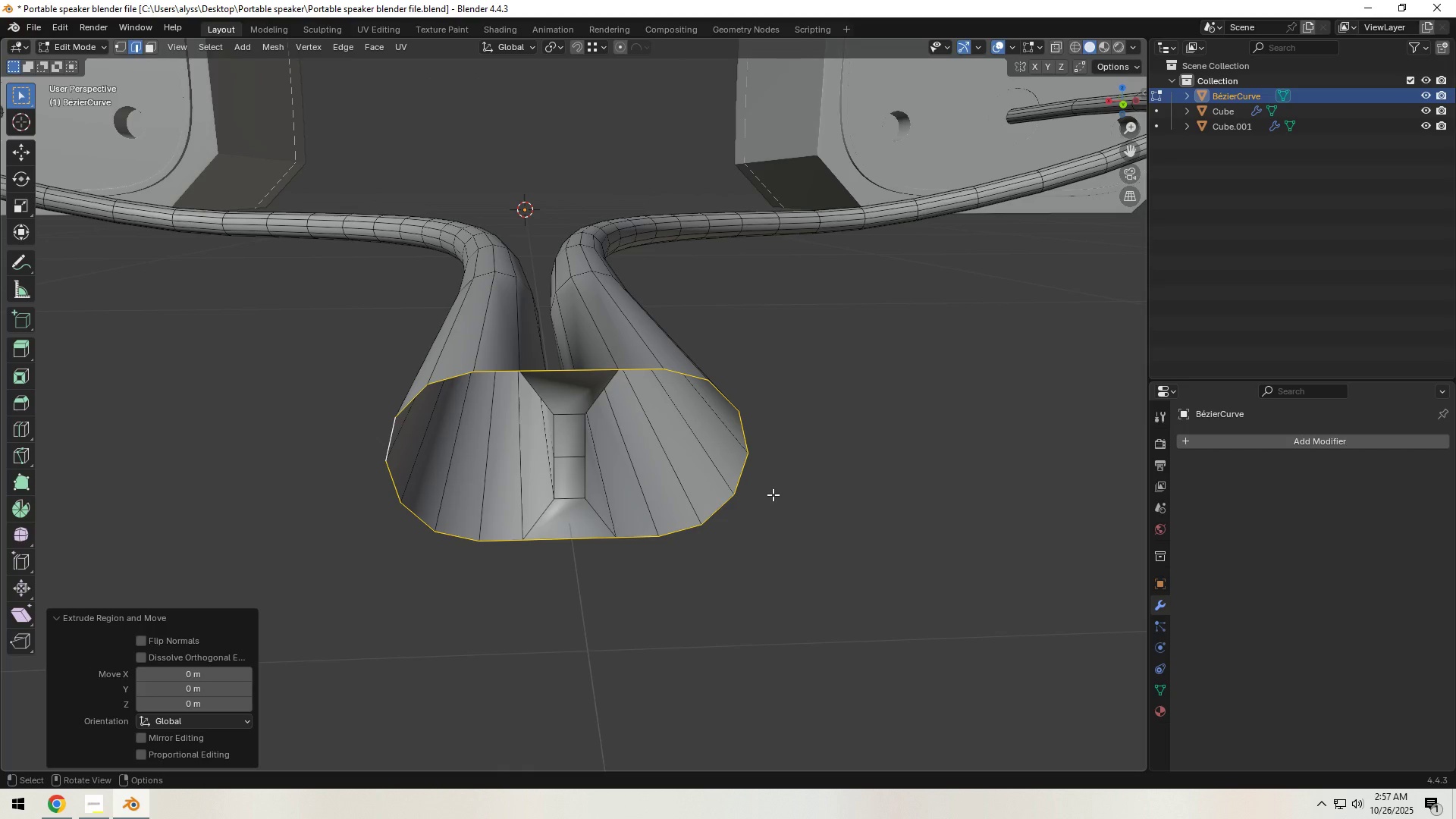 
key(S)
 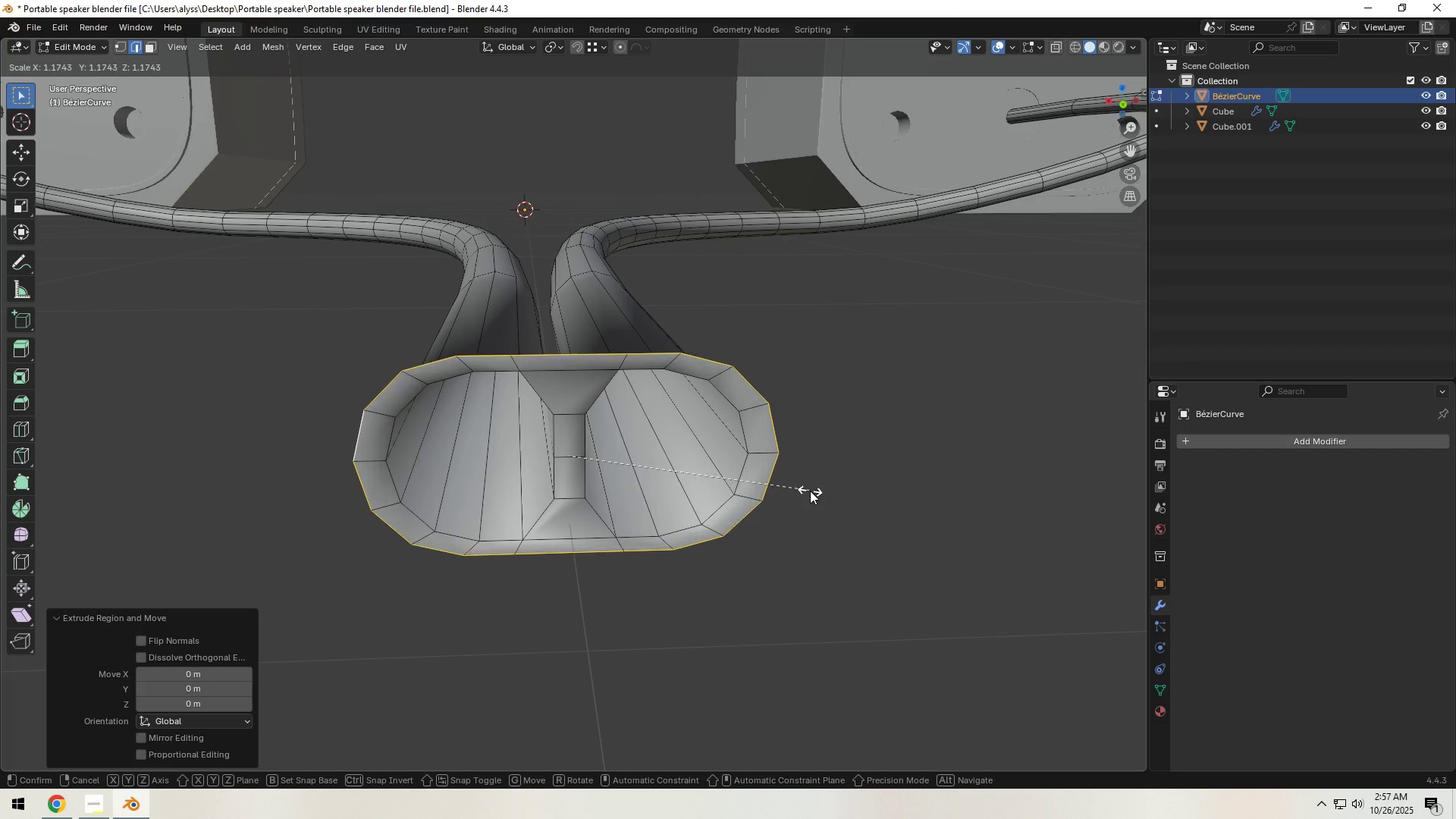 
left_click([809, 491])
 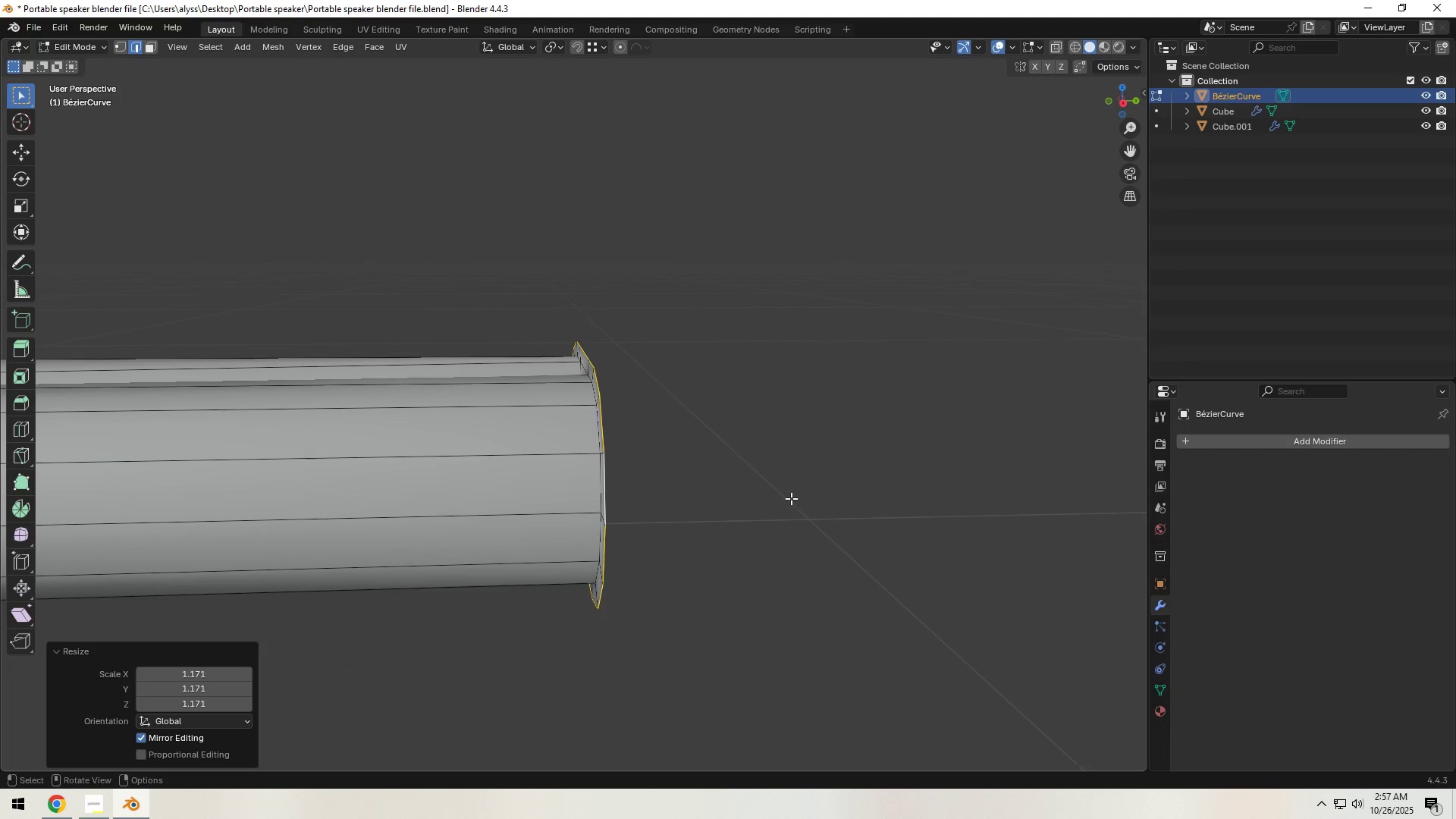 
type(ey)
 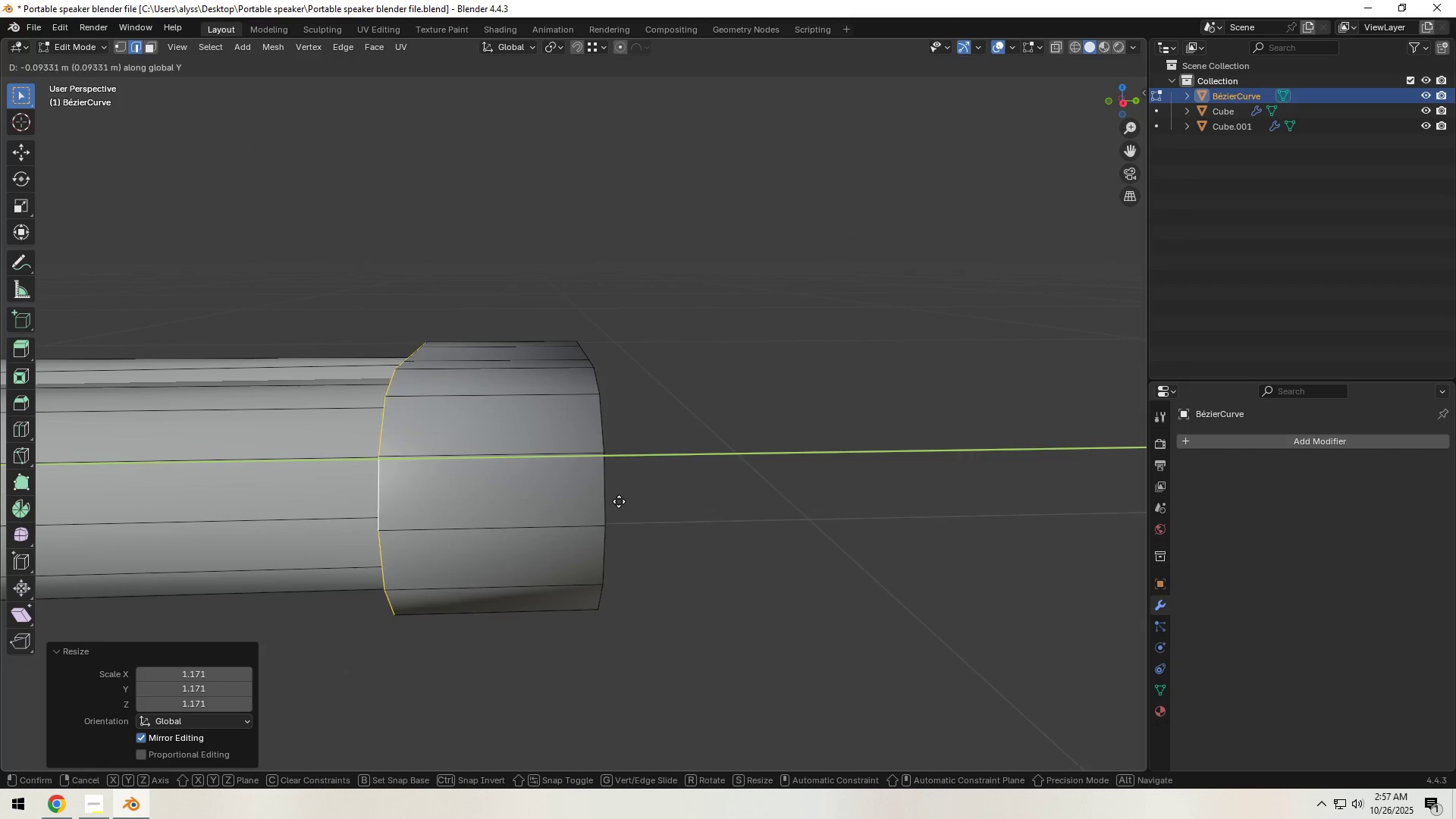 
left_click([616, 502])
 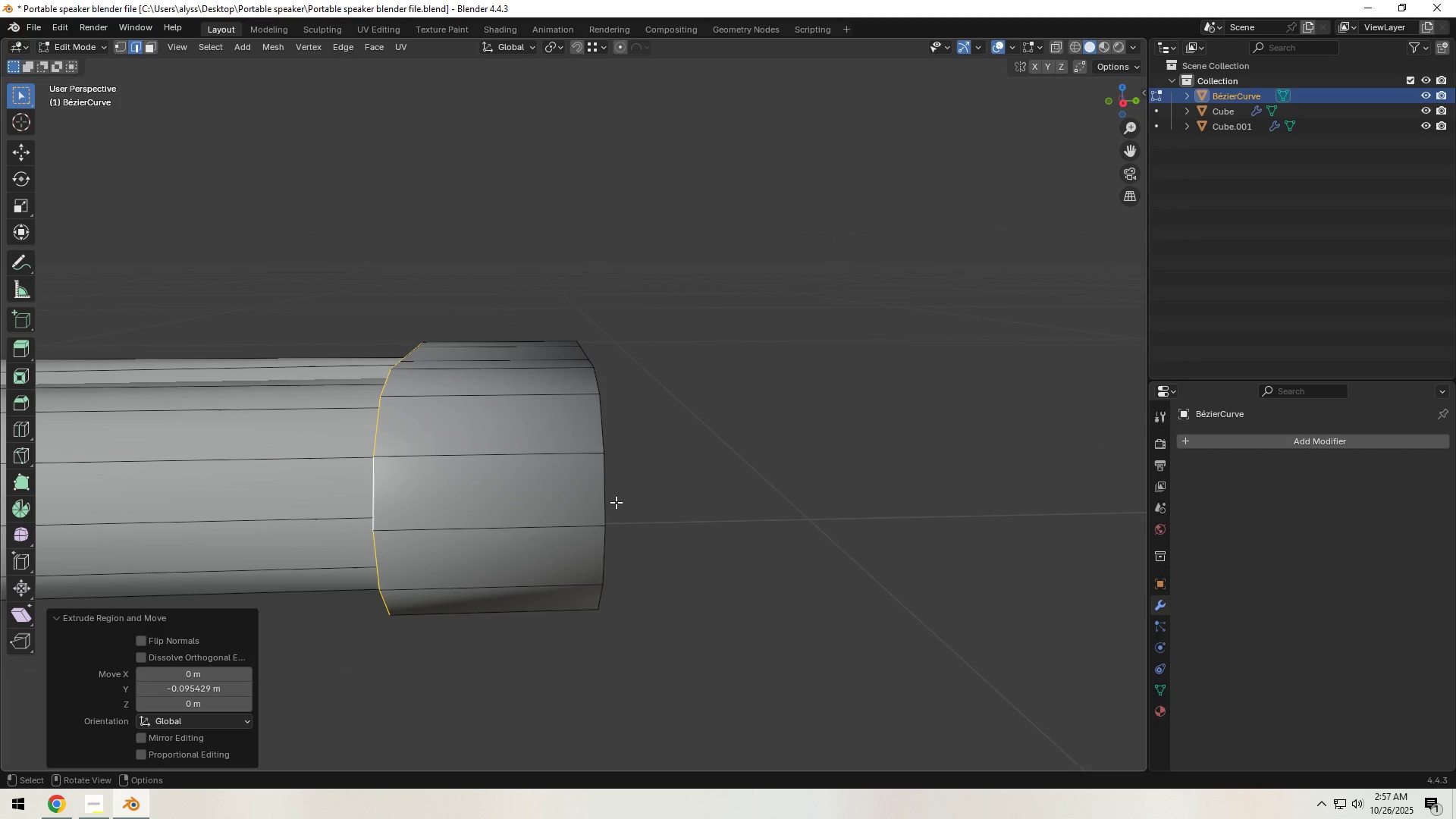 
key(E)
 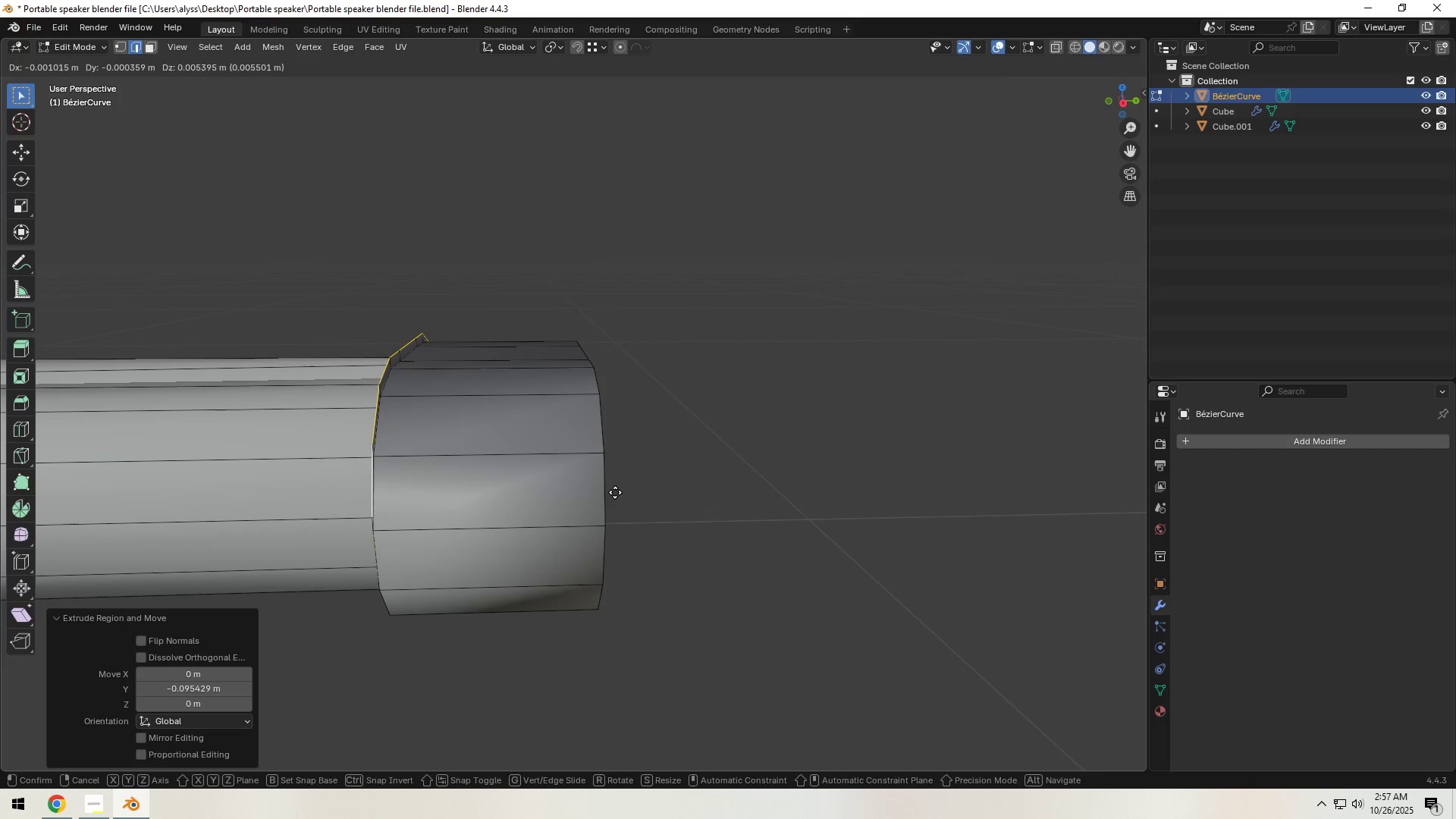 
right_click([615, 492])
 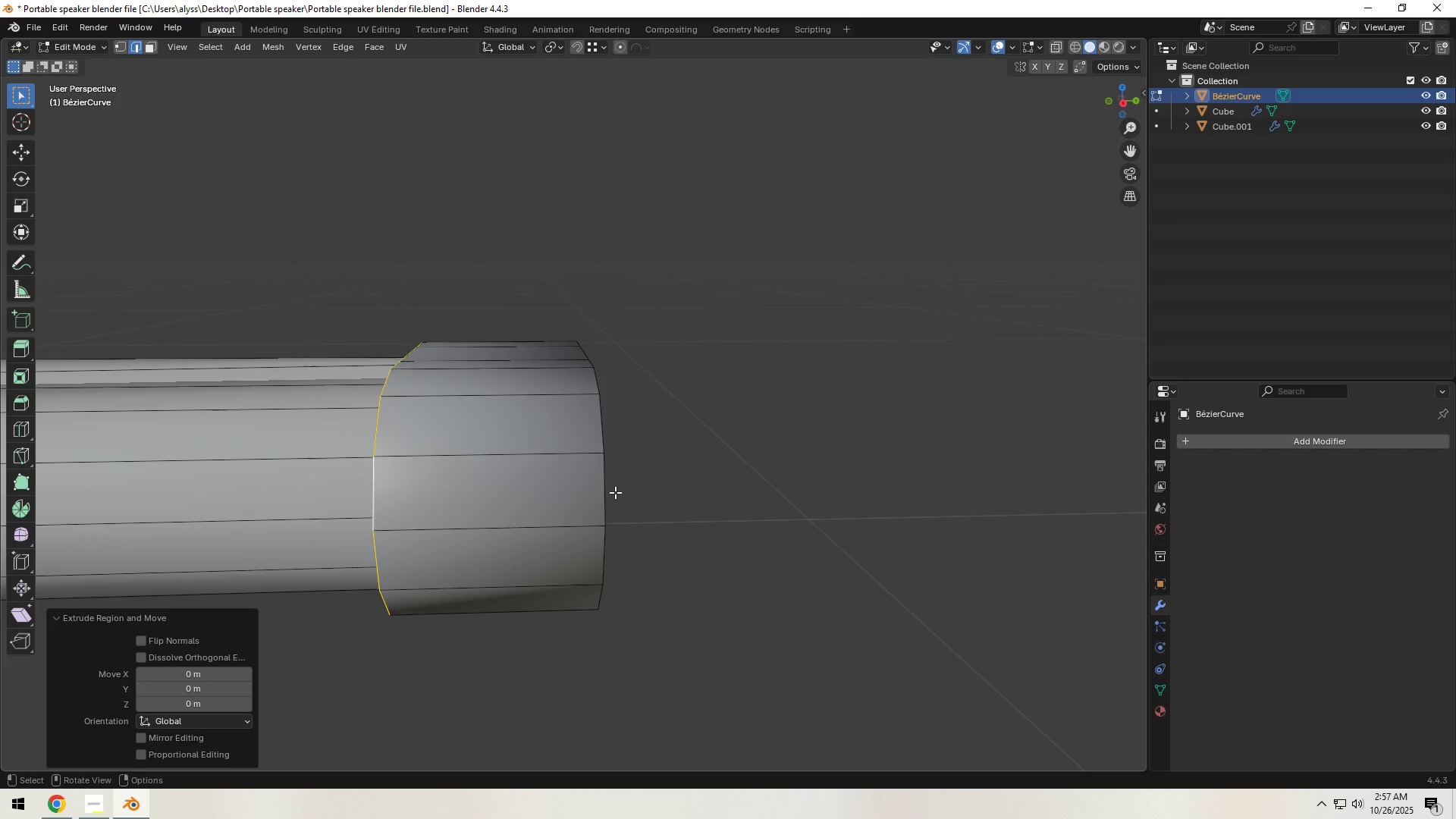 
key(S)
 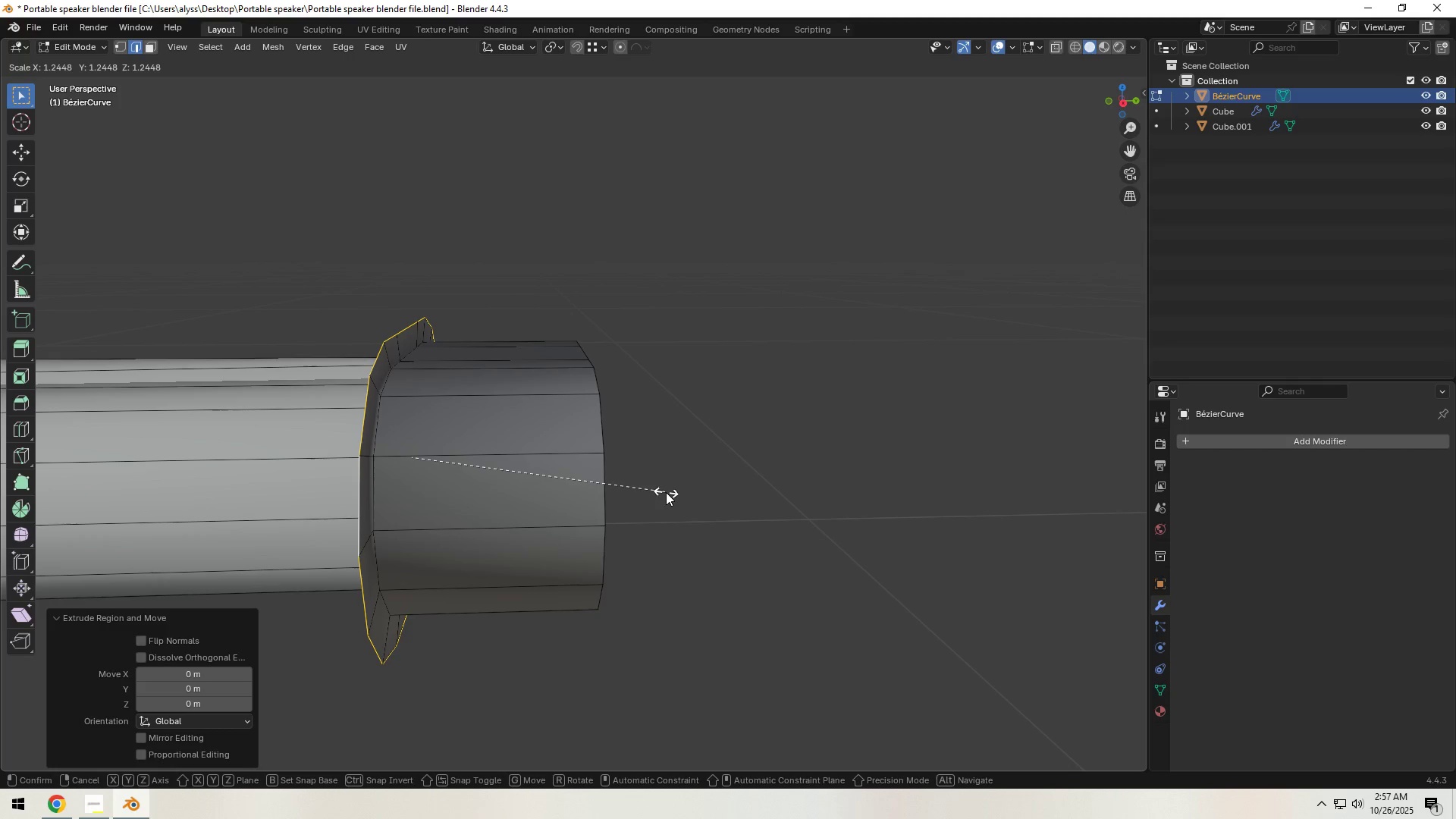 
left_click([666, 492])
 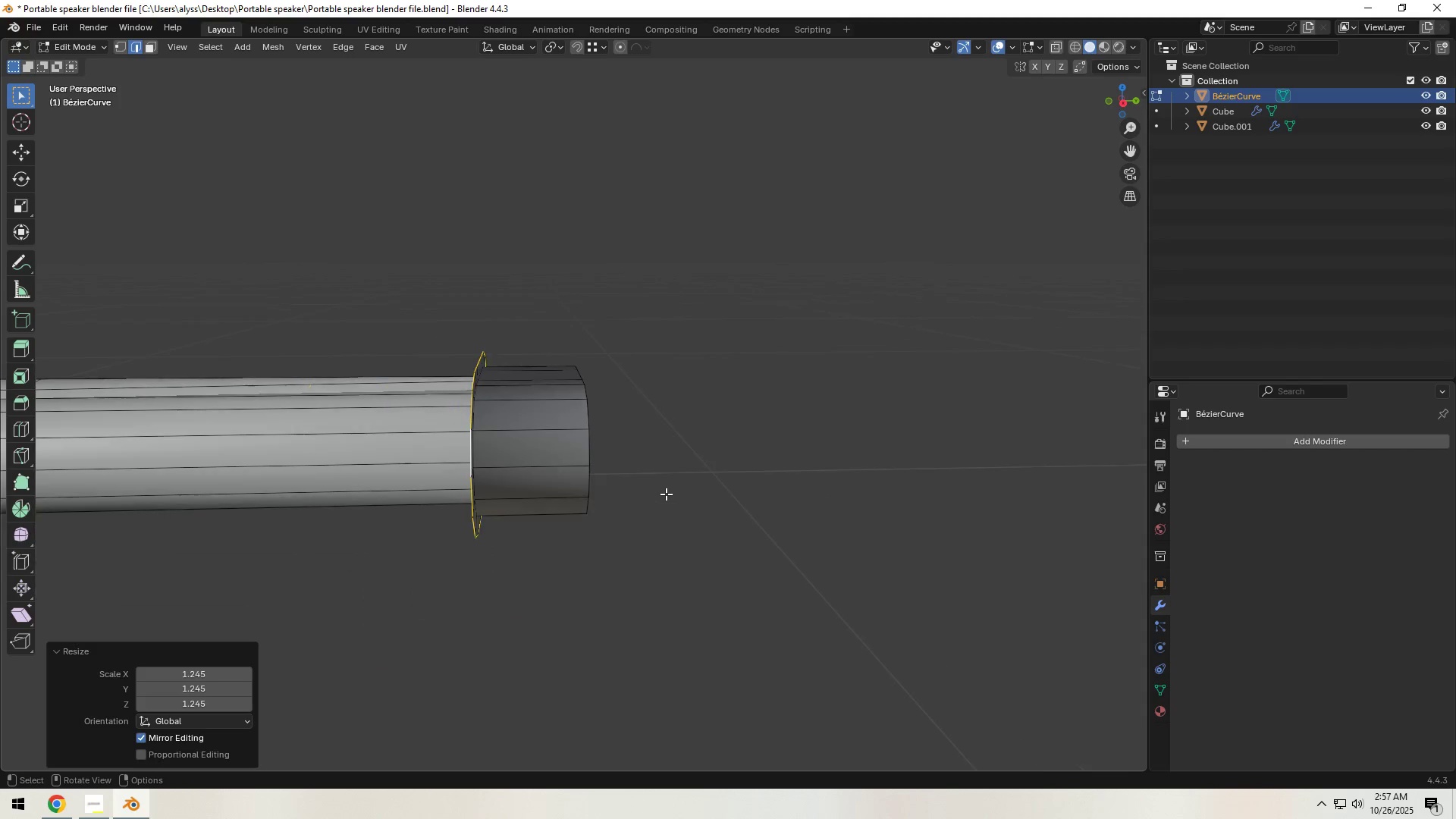 
scroll: coordinate [666, 494], scroll_direction: down, amount: 3.0
 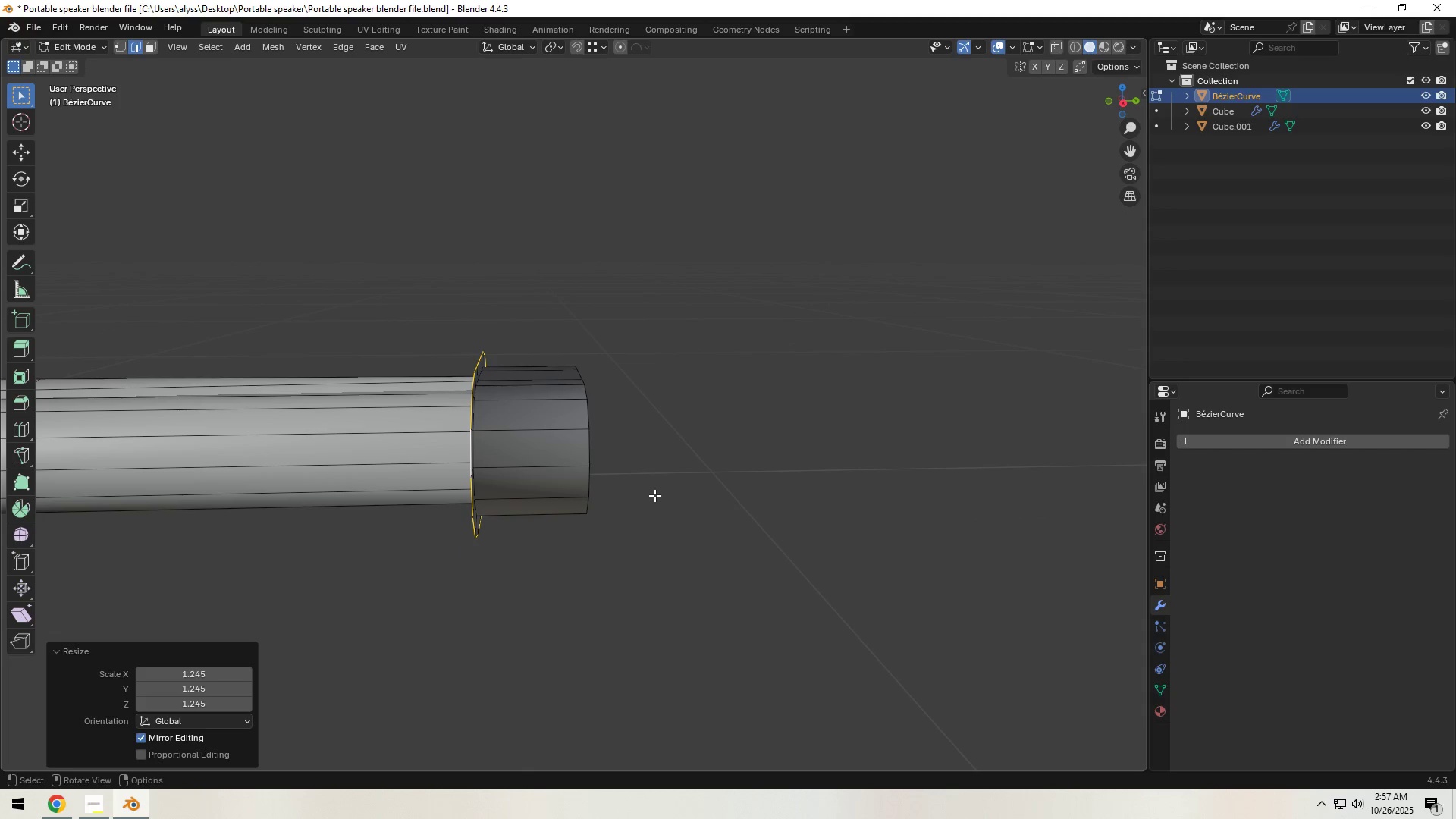 
key(E)
 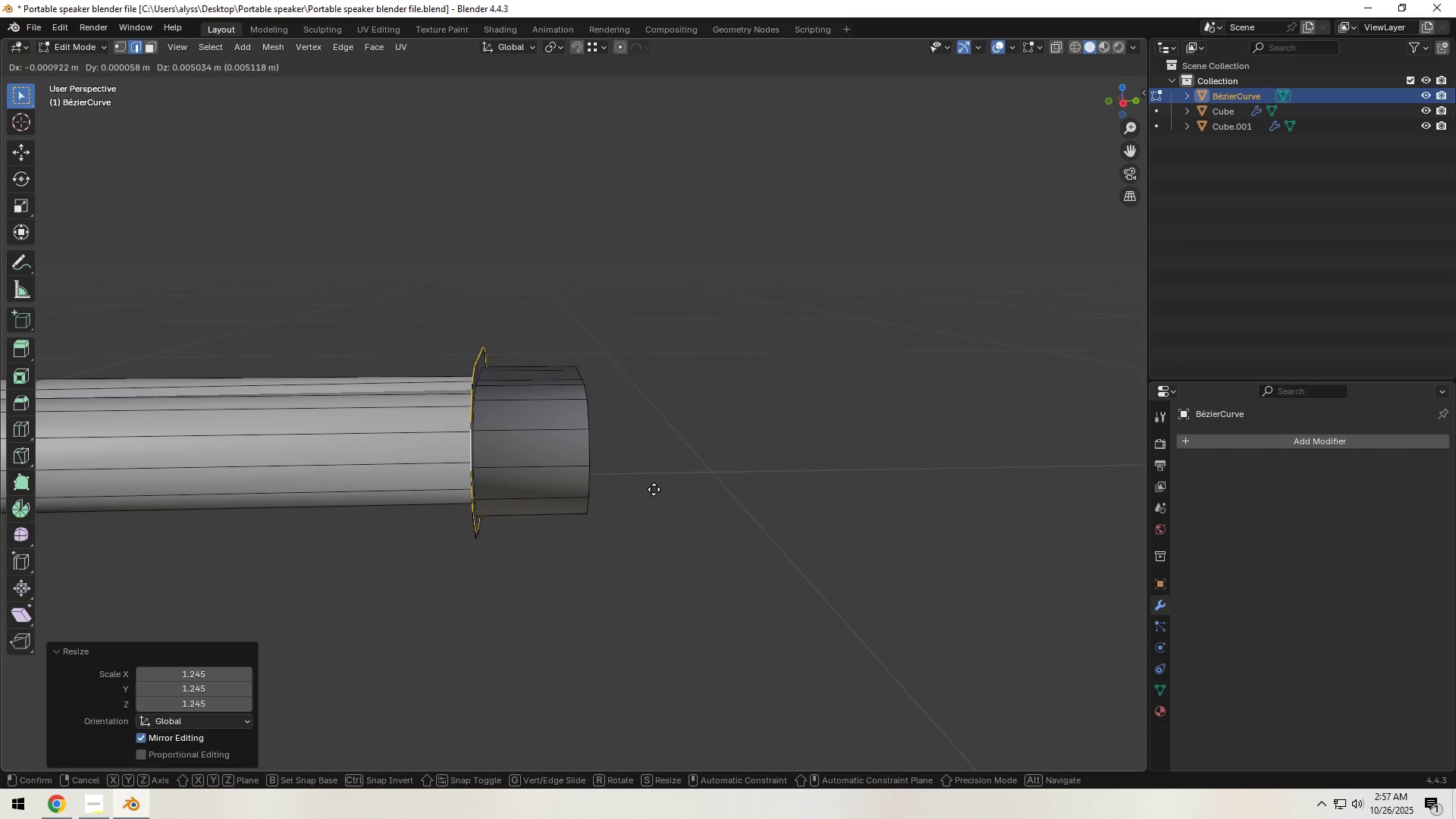 
right_click([654, 489])
 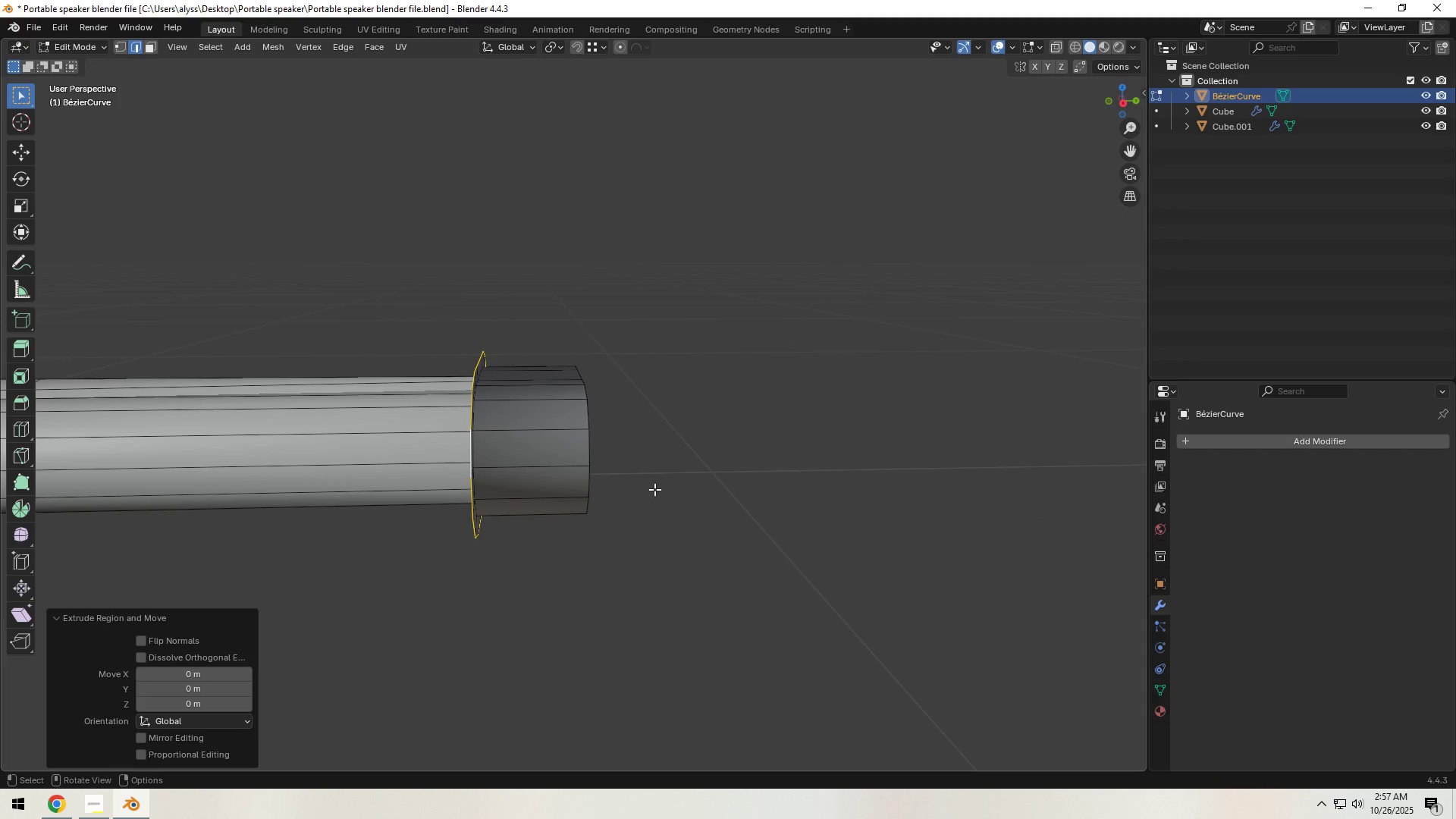 
type(gy)
 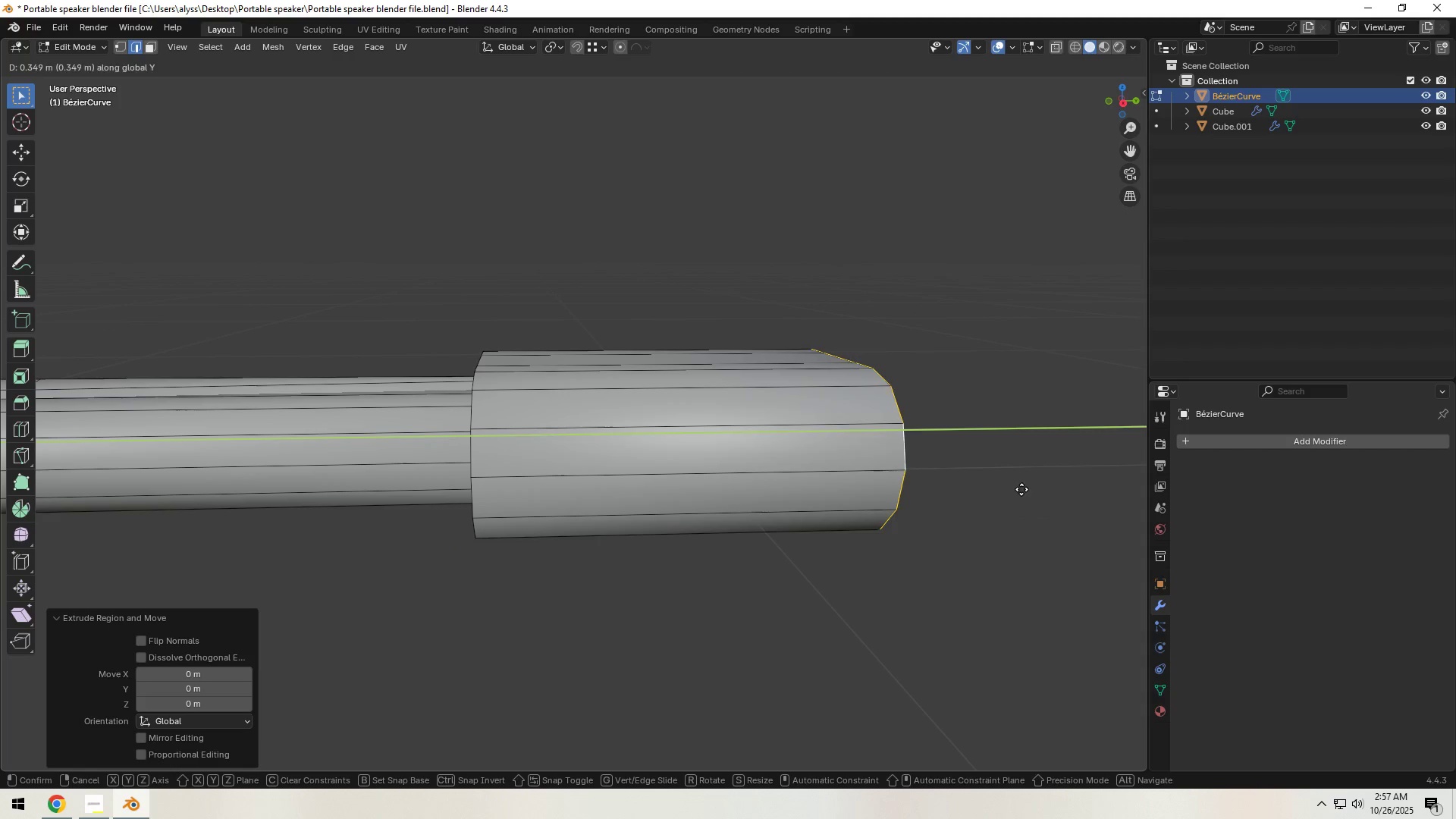 
left_click([1029, 489])
 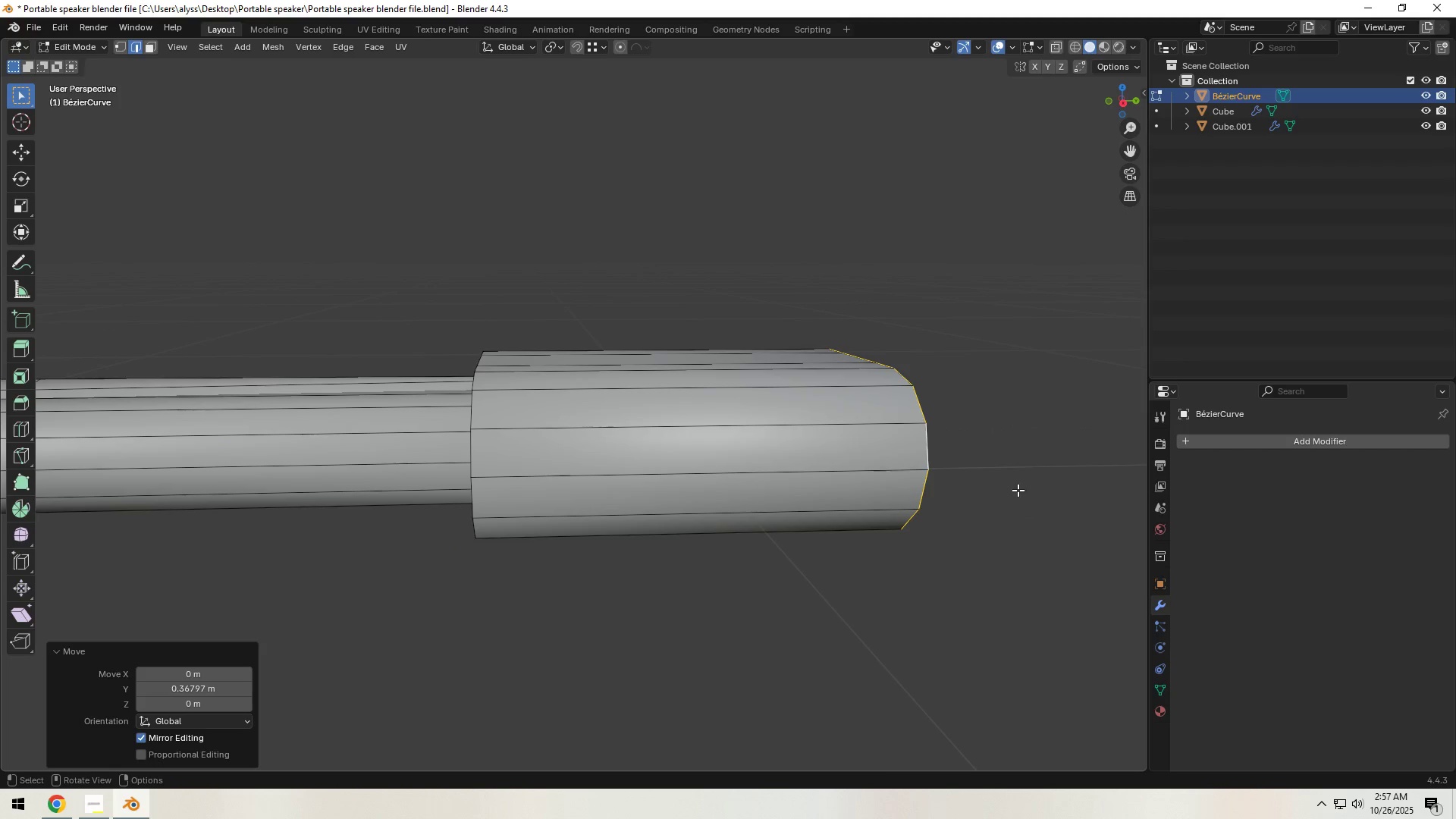 
scroll: coordinate [902, 503], scroll_direction: down, amount: 7.0
 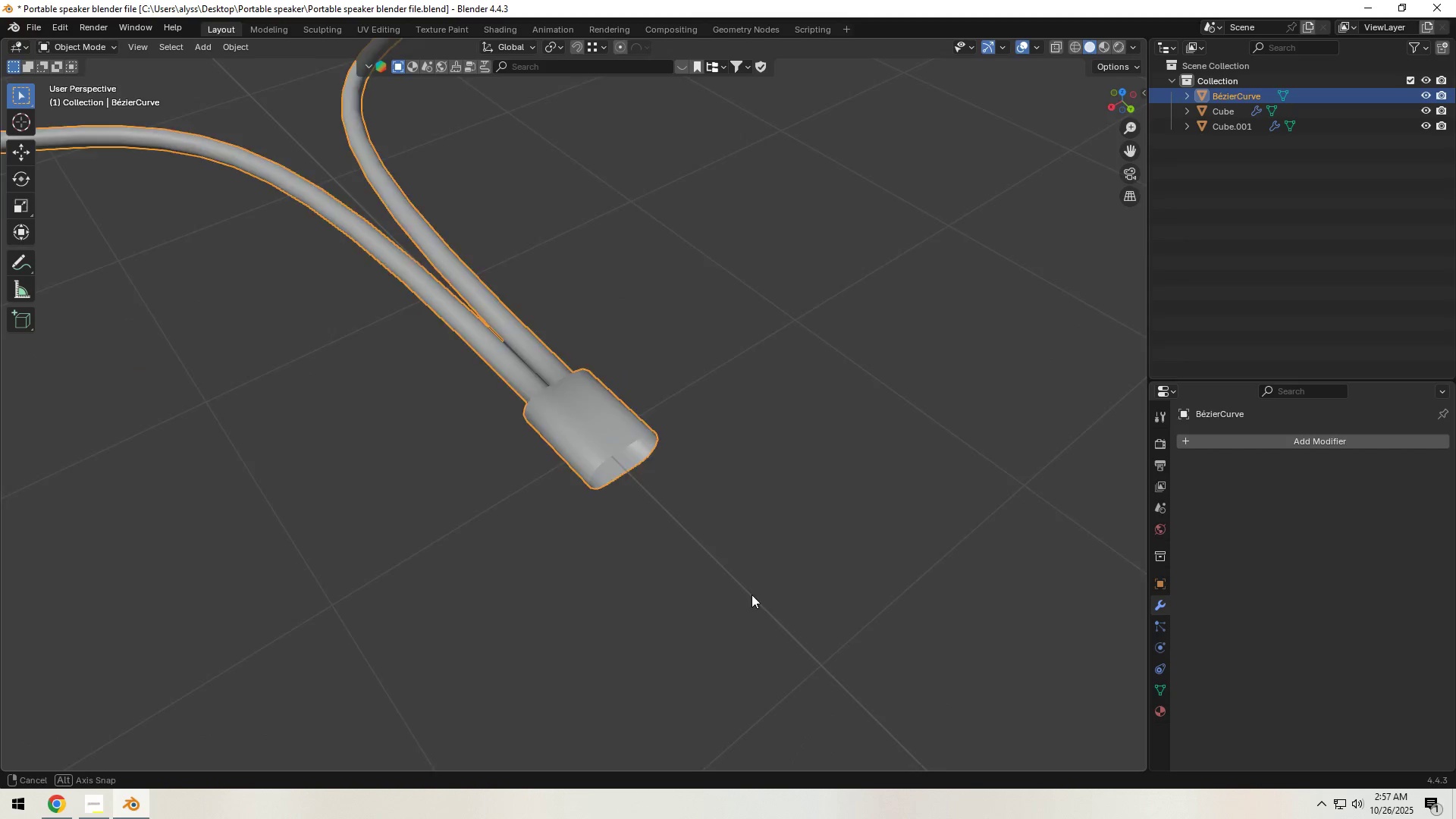 
key(Tab)
 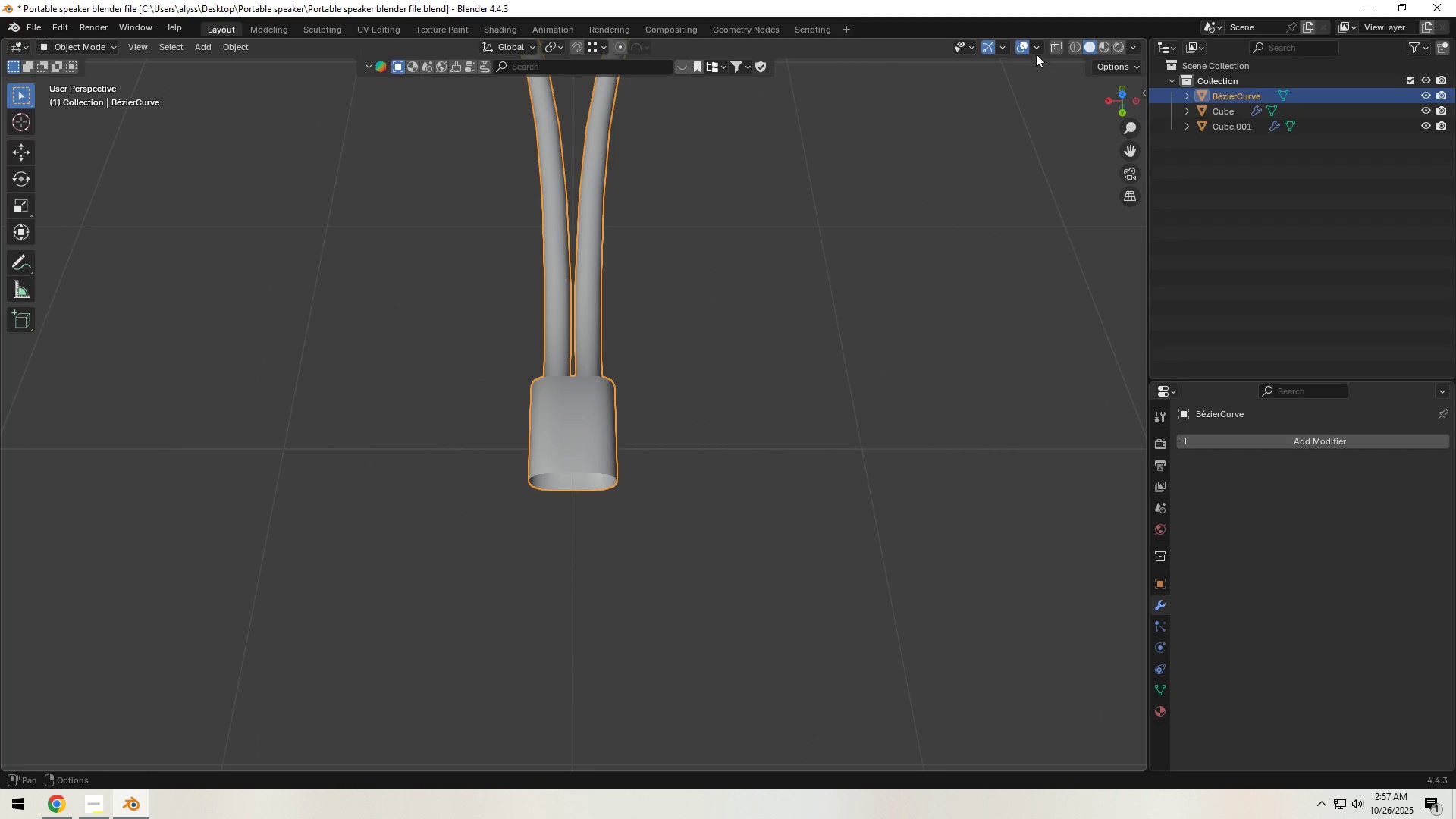 
left_click([1004, 47])
 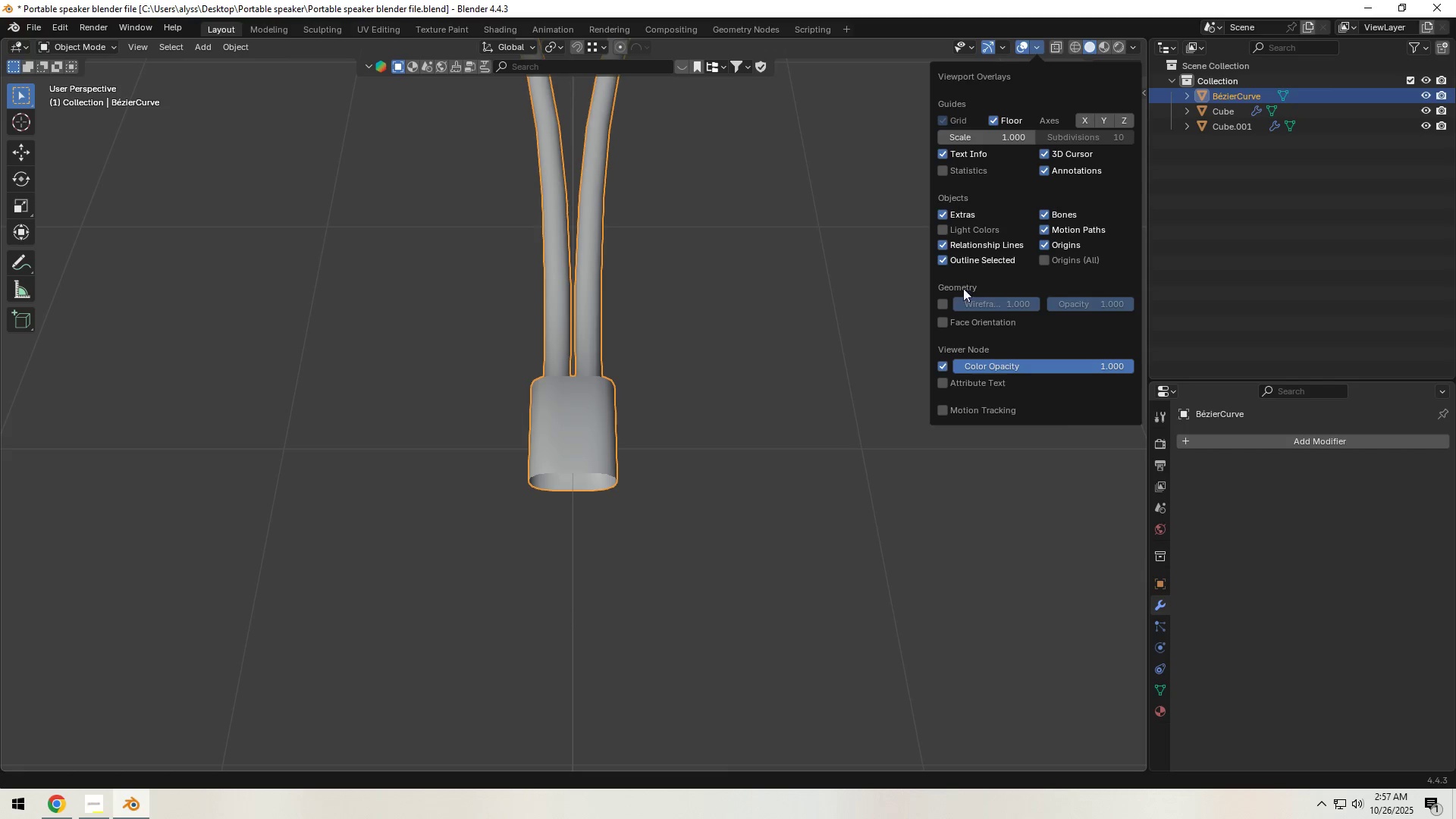 
left_click([946, 322])
 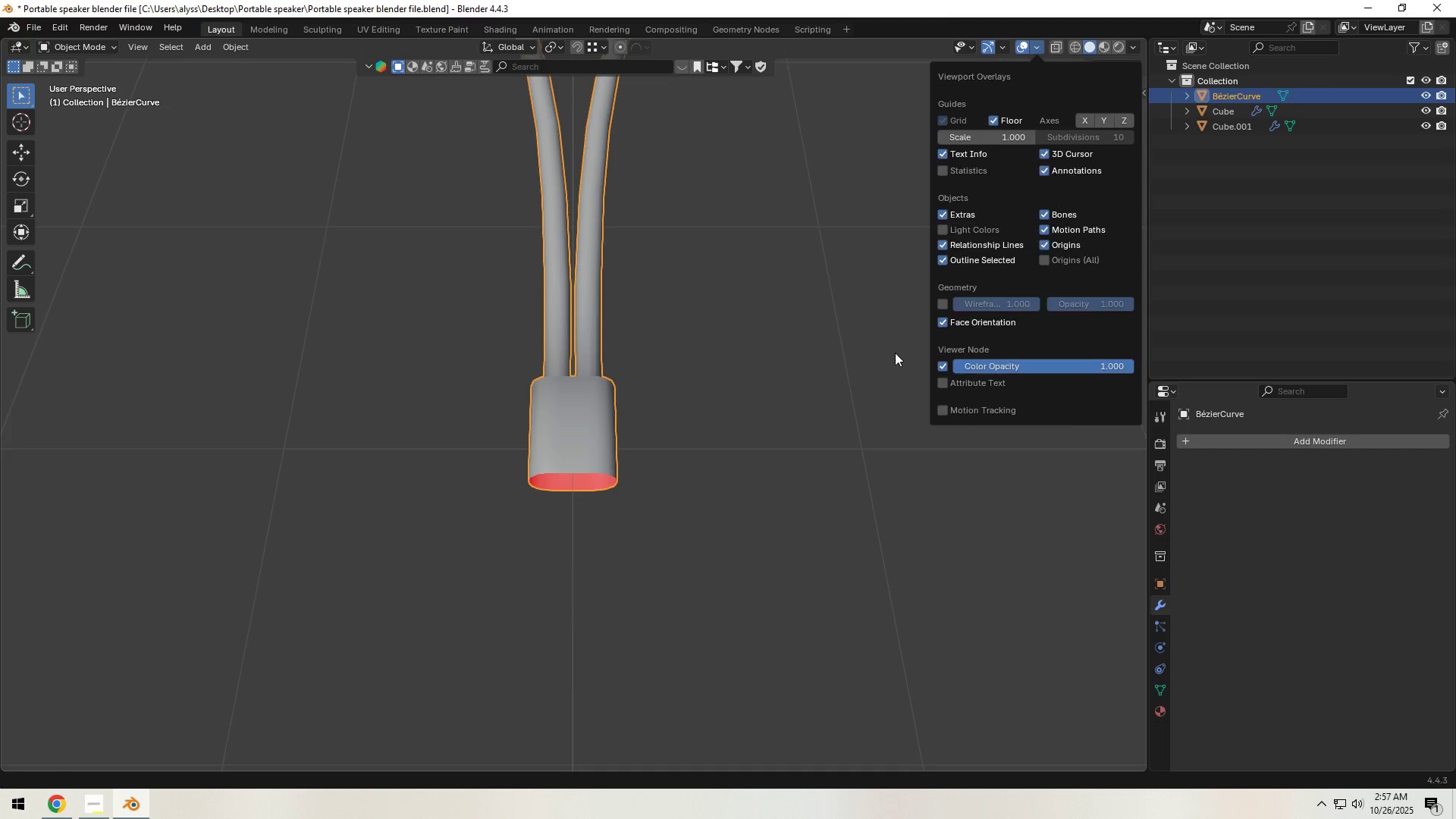 
scroll: coordinate [680, 435], scroll_direction: down, amount: 8.0
 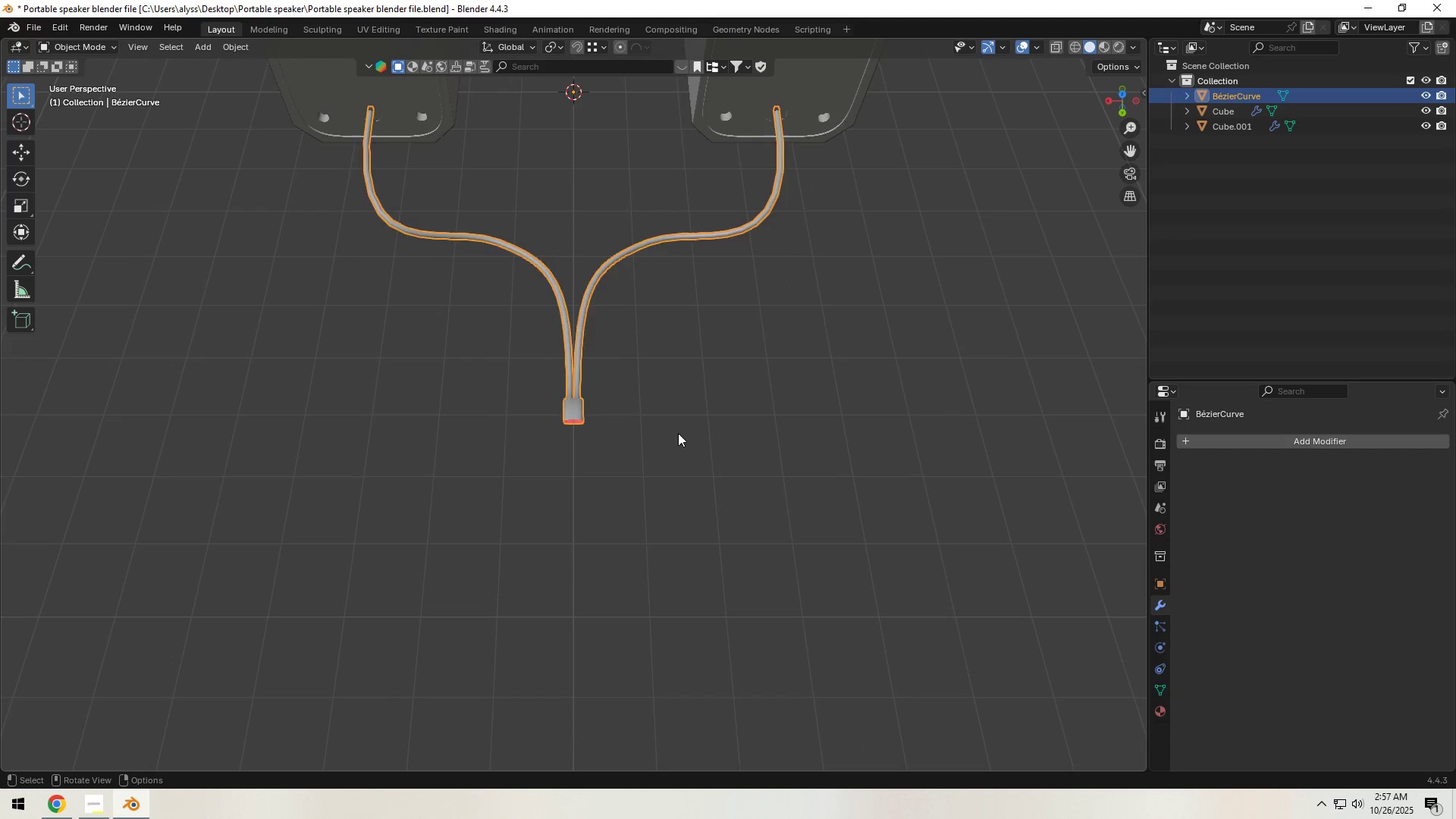 
left_click([678, 433])
 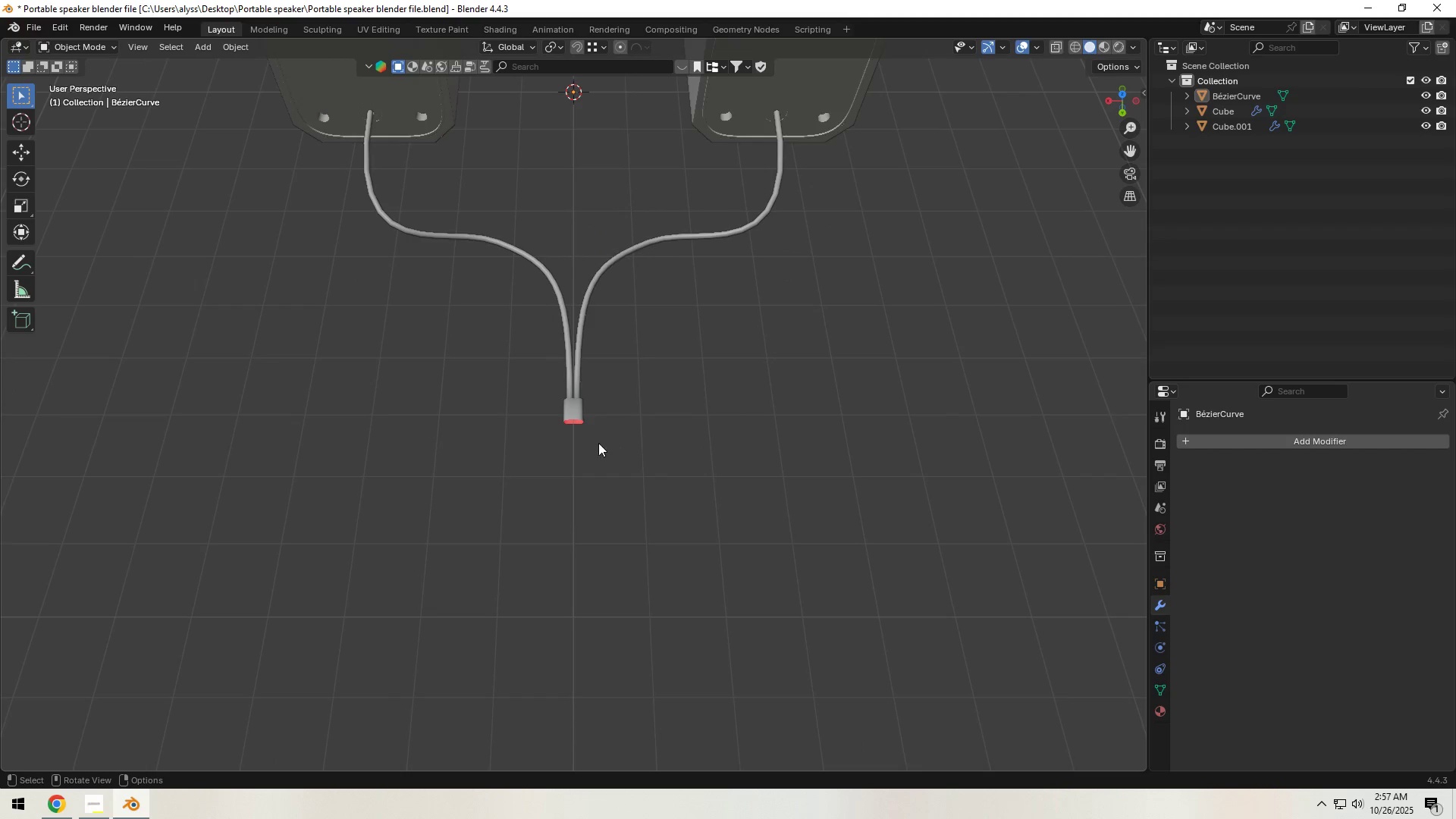 
scroll: coordinate [595, 443], scroll_direction: down, amount: 4.0
 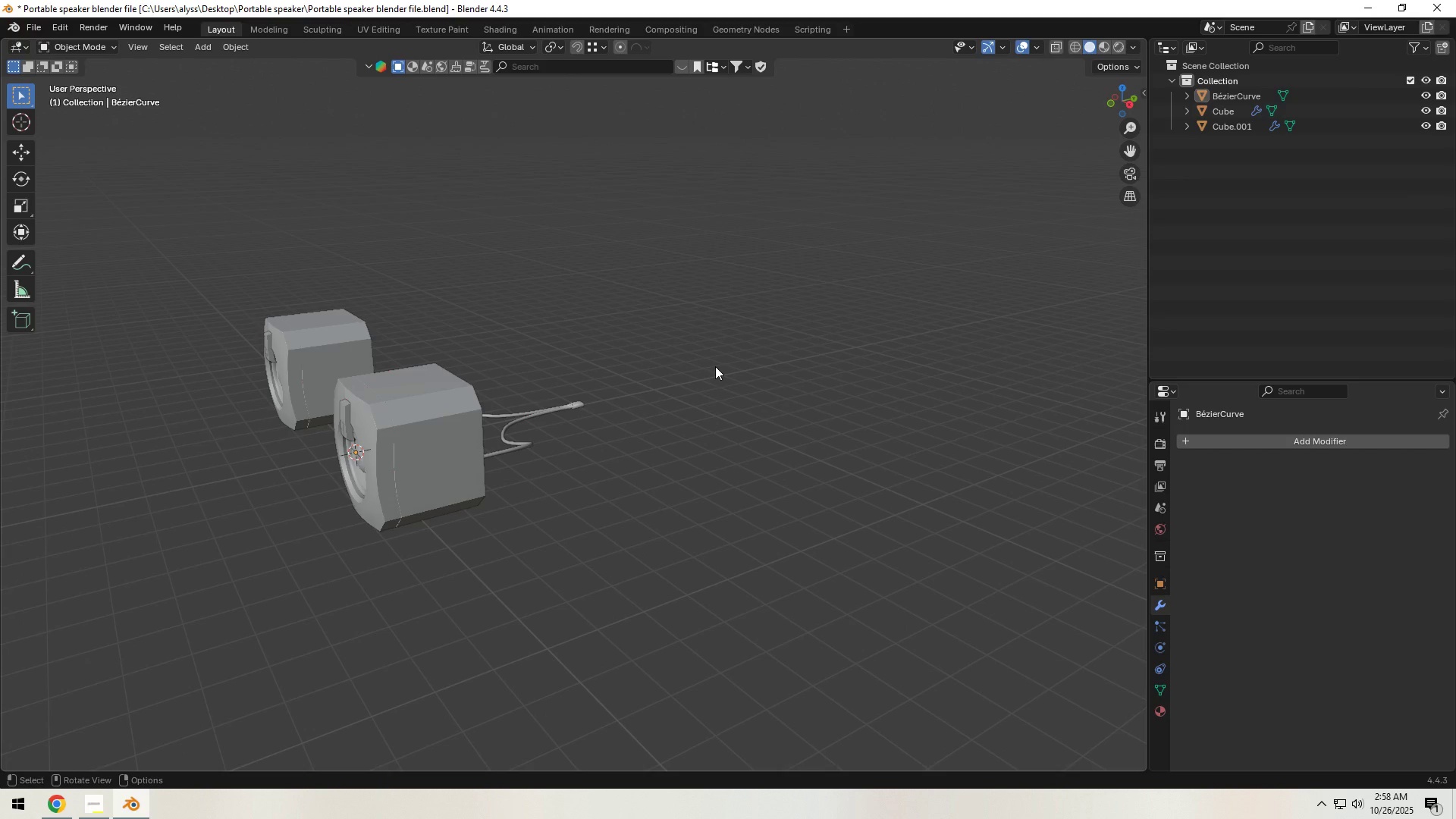 
wait(26.94)
 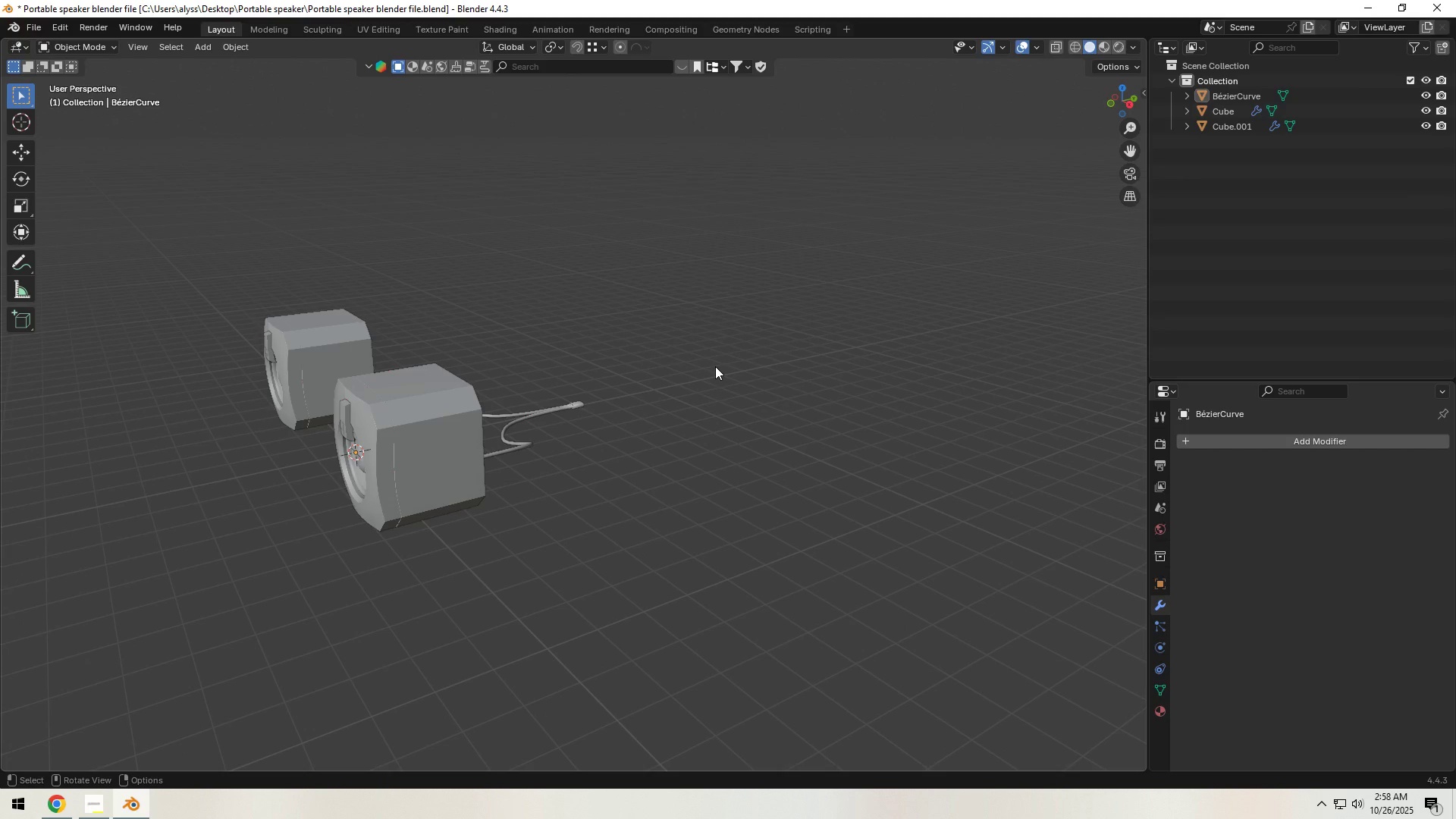 
scroll: coordinate [714, 477], scroll_direction: up, amount: 14.0
 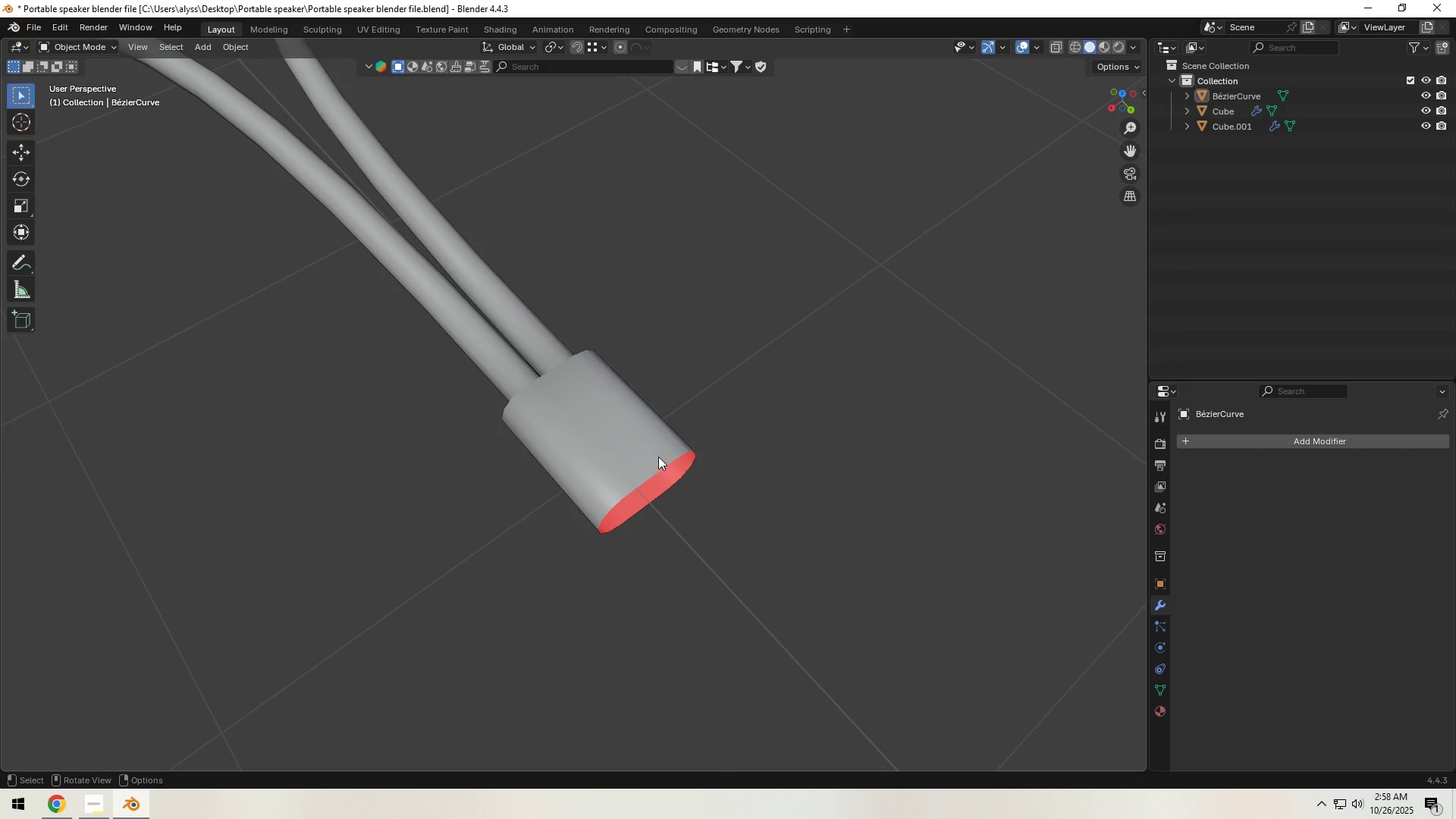 
left_click([658, 457])
 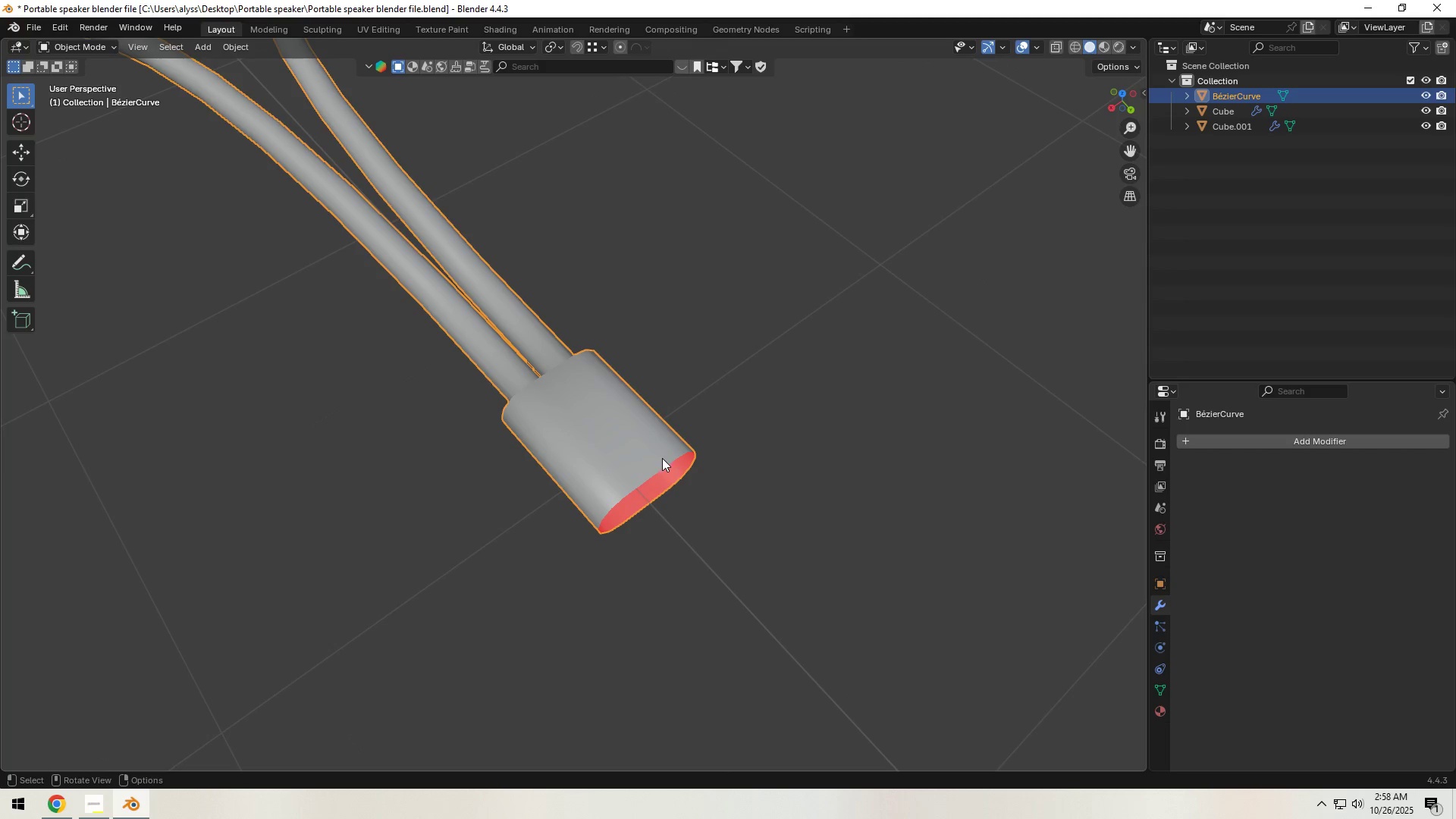 
key(Tab)
 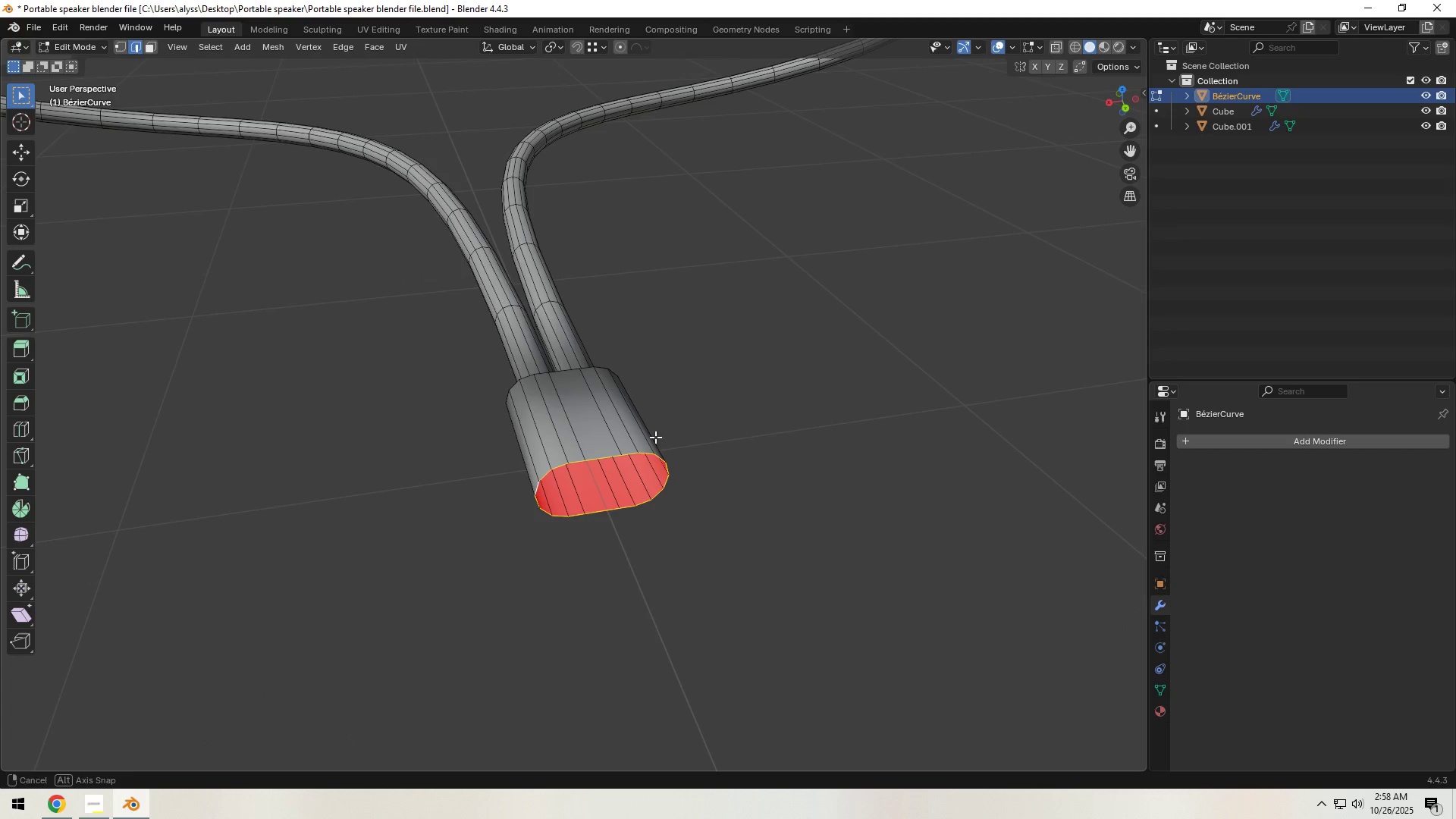 
scroll: coordinate [649, 475], scroll_direction: up, amount: 3.0
 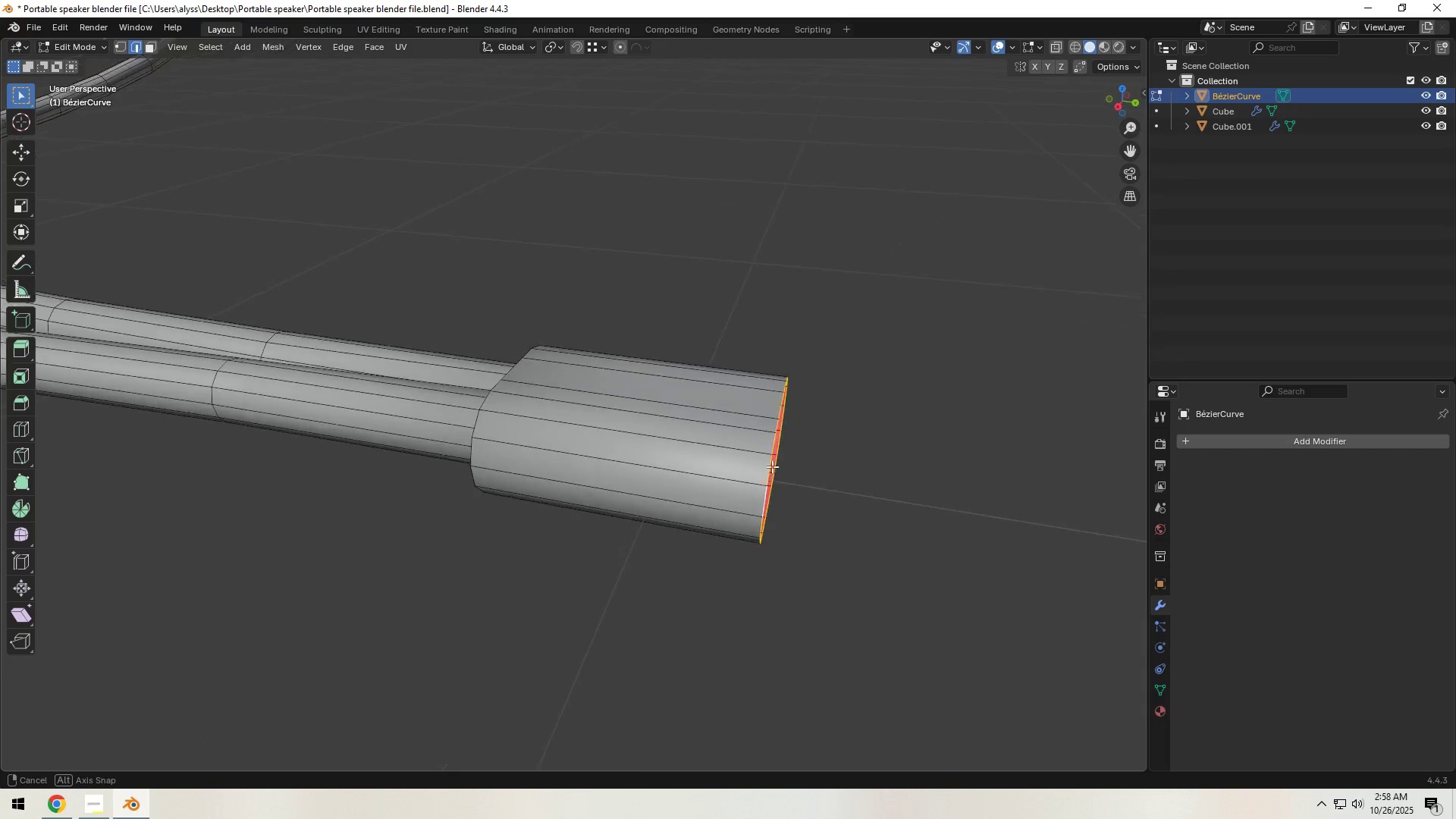 
key(Control+ControlLeft)
 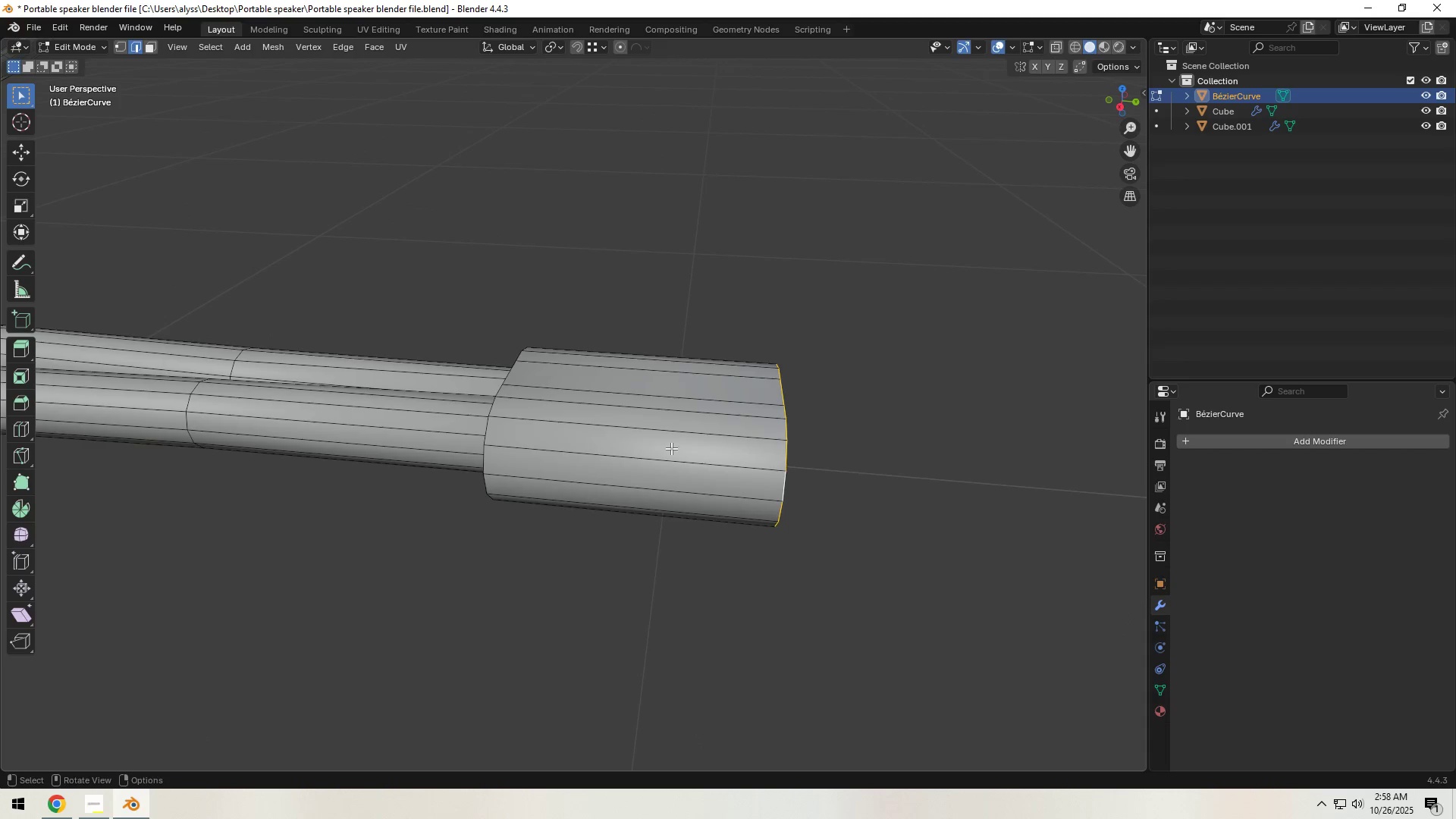 
key(Control+R)
 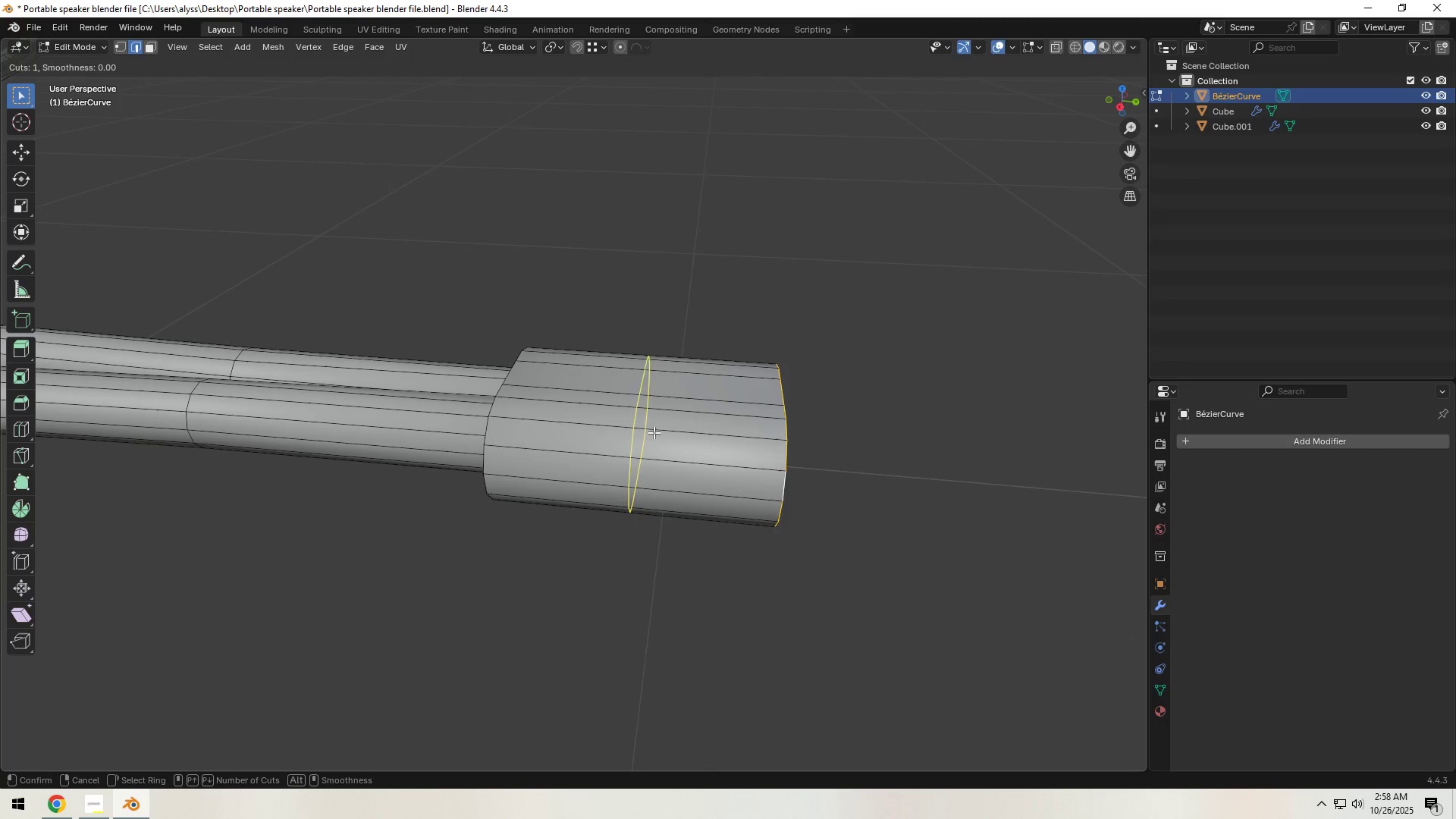 
scroll: coordinate [654, 432], scroll_direction: up, amount: 2.0
 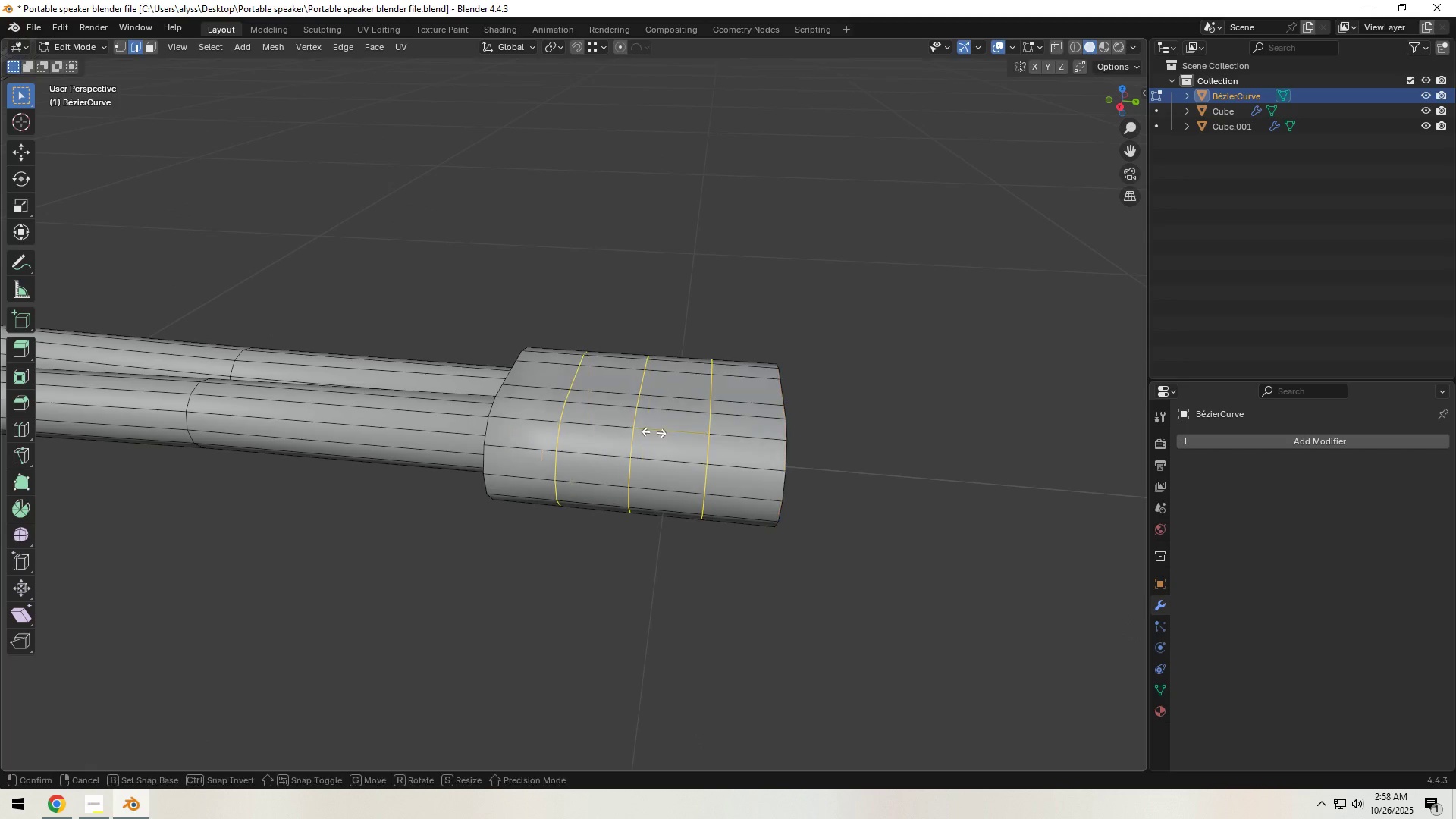 
left_click([654, 432])
 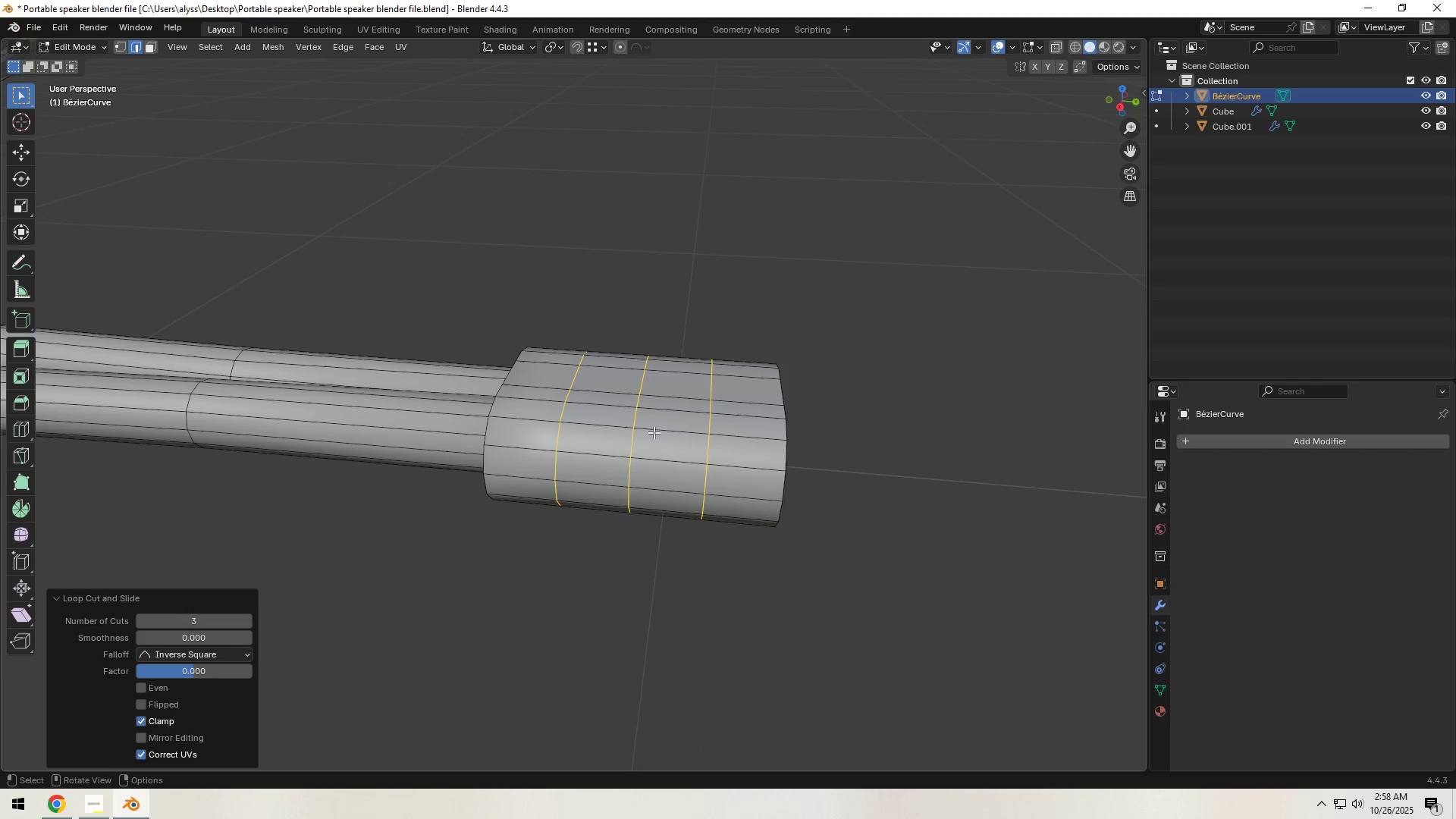 
right_click([654, 432])
 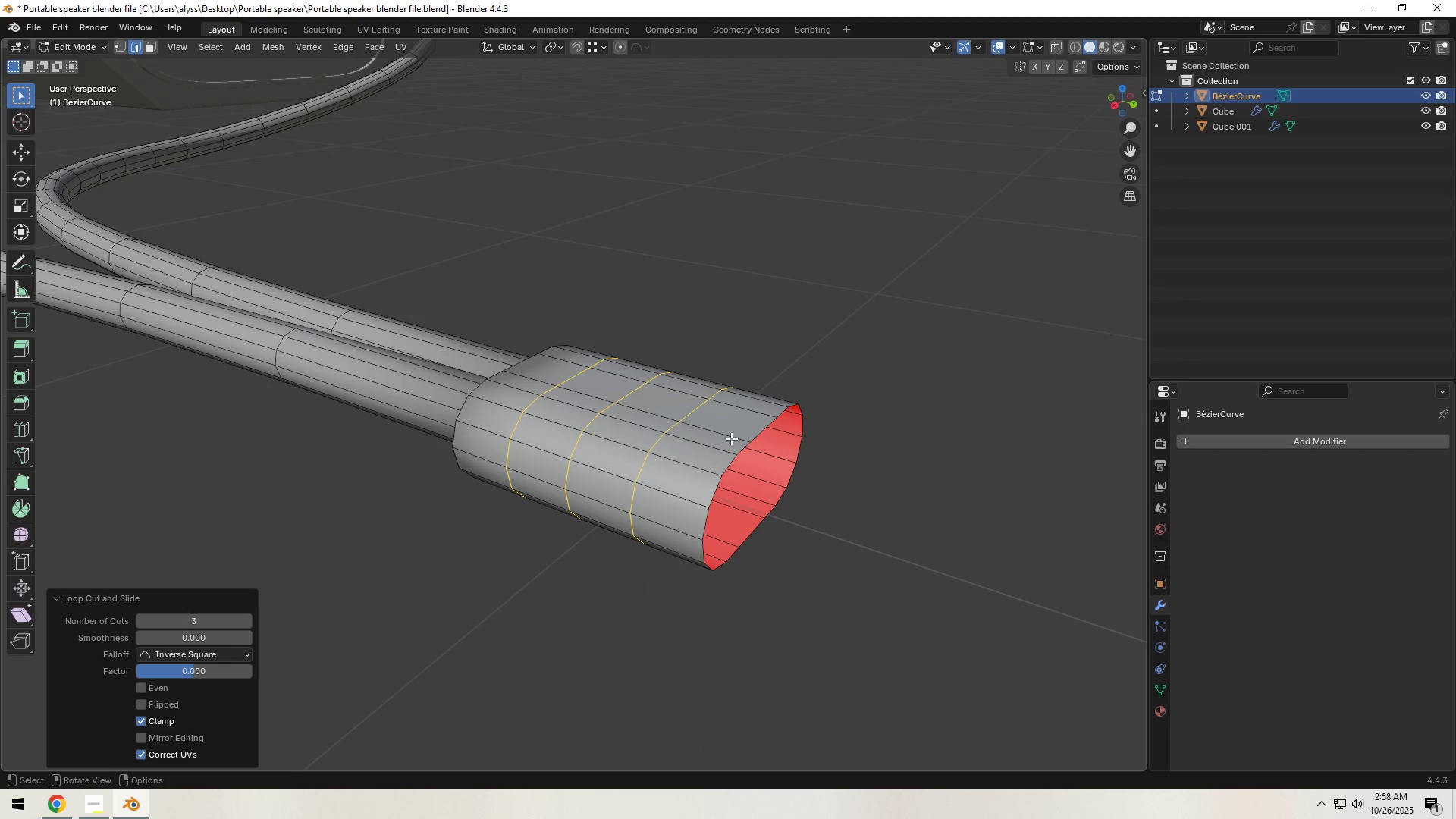 
hold_key(key=AltLeft, duration=0.7)
left_click([719, 483])
 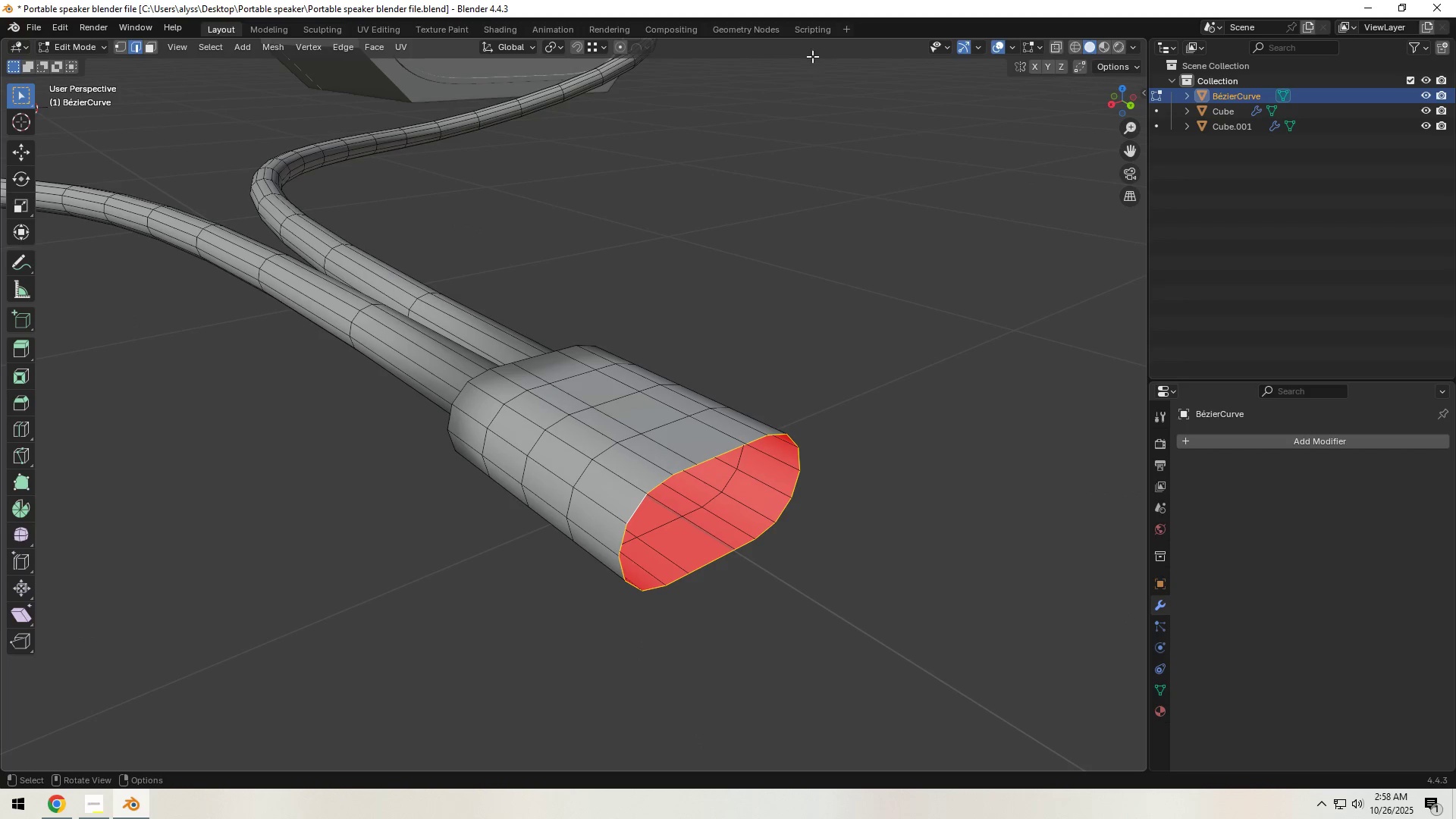 
left_click([639, 51])
 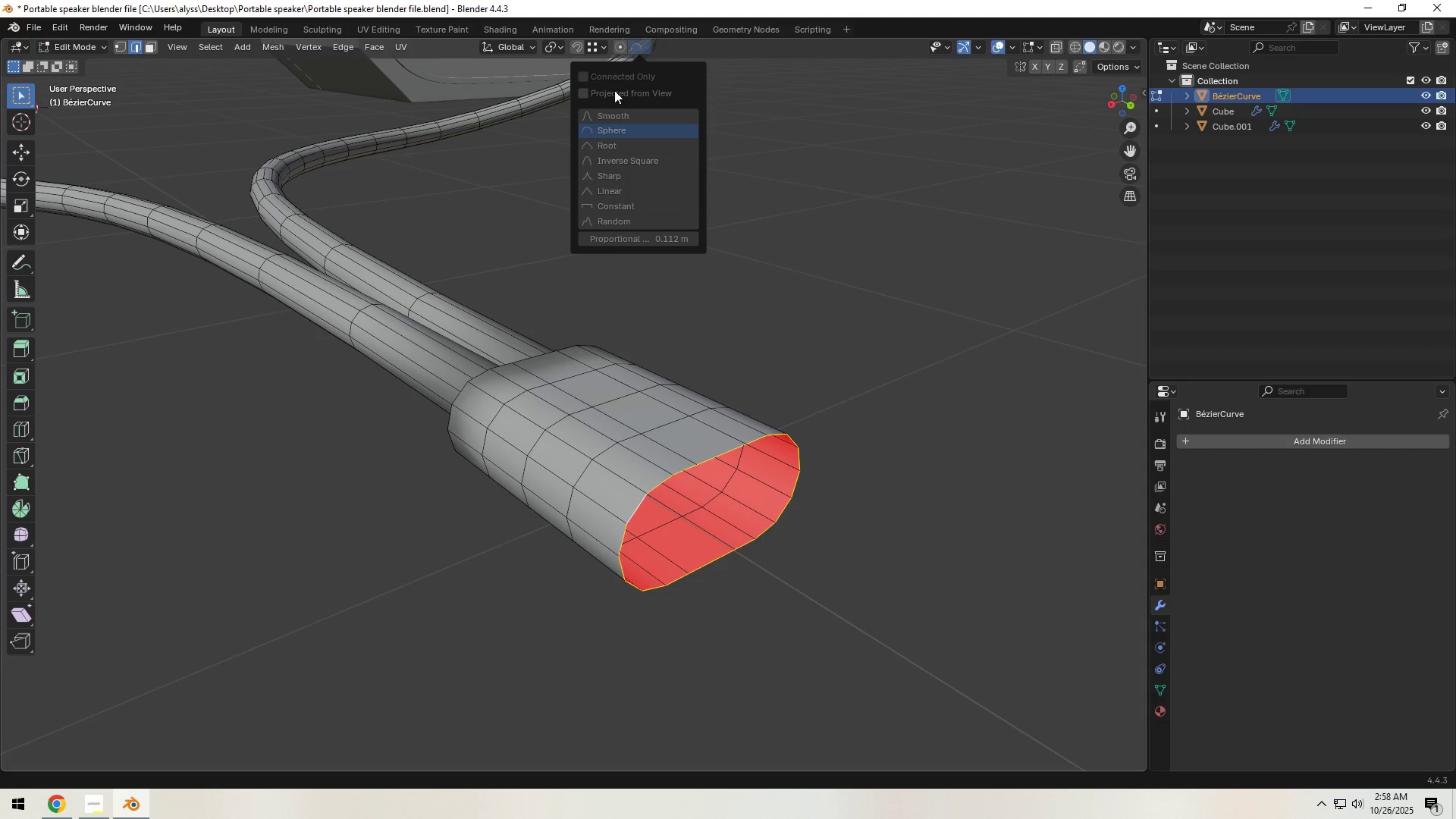 
left_click([615, 45])
 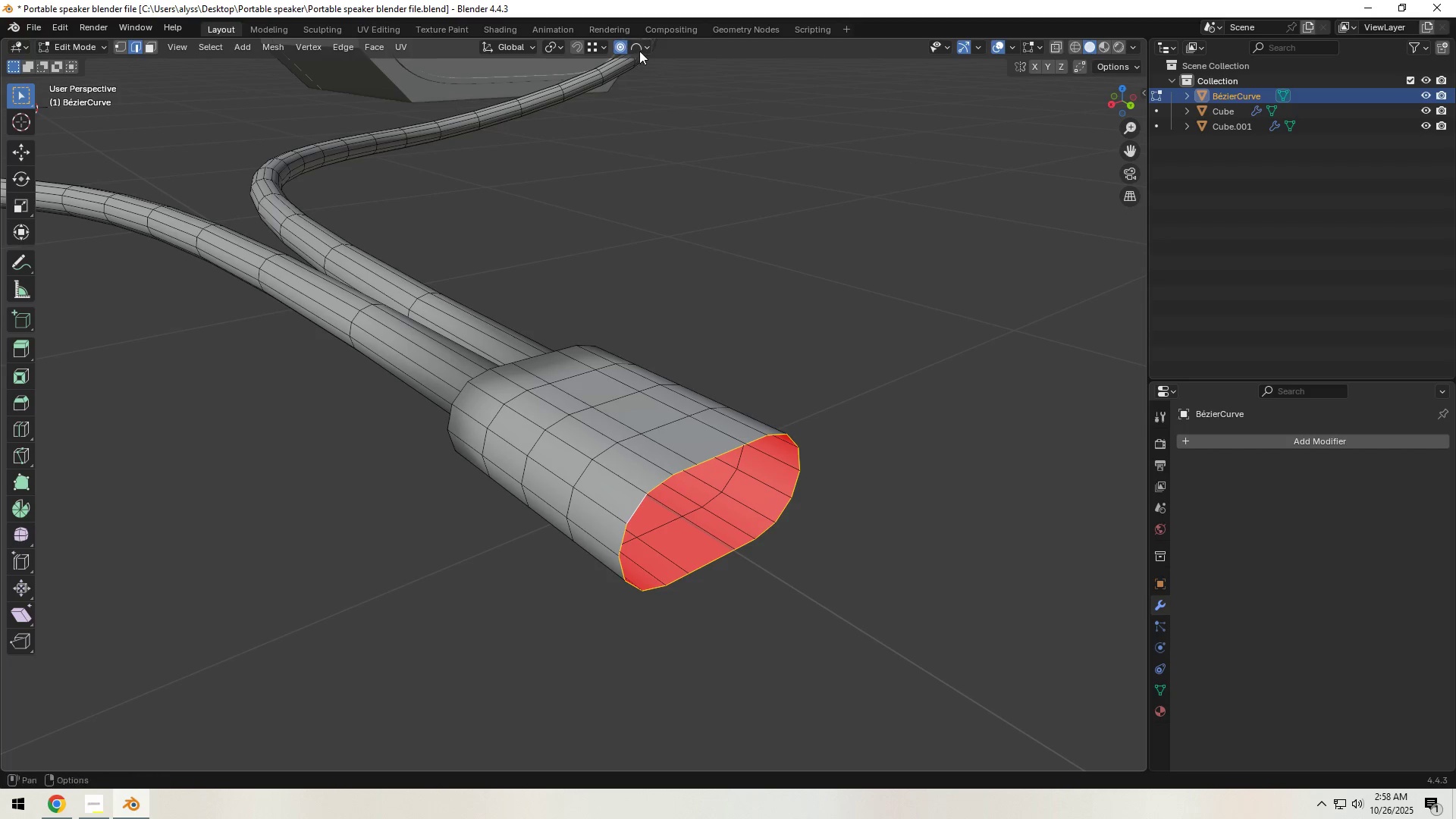 
left_click([639, 50])
 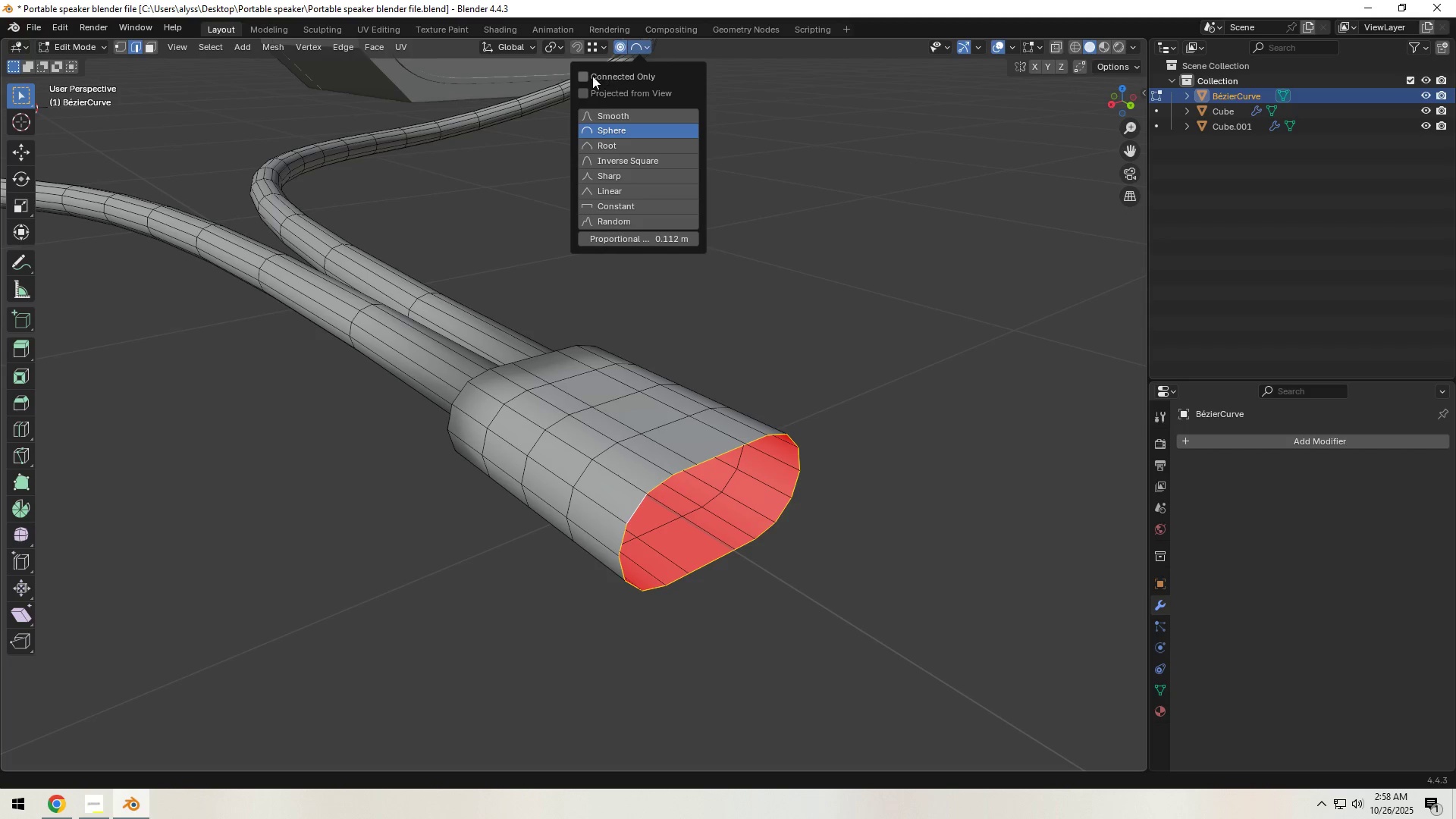 
left_click([591, 76])
 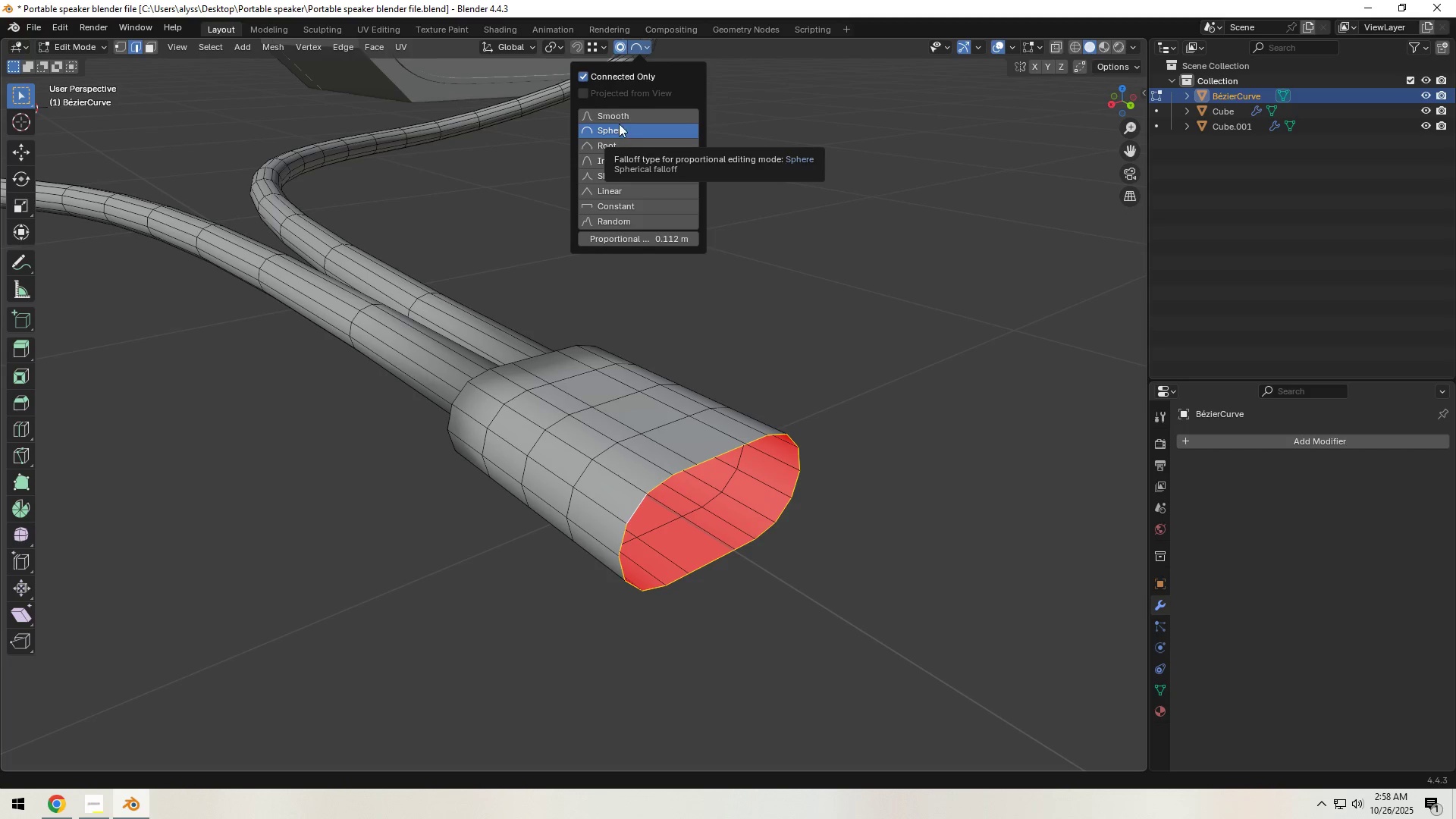 
left_click([617, 119])
 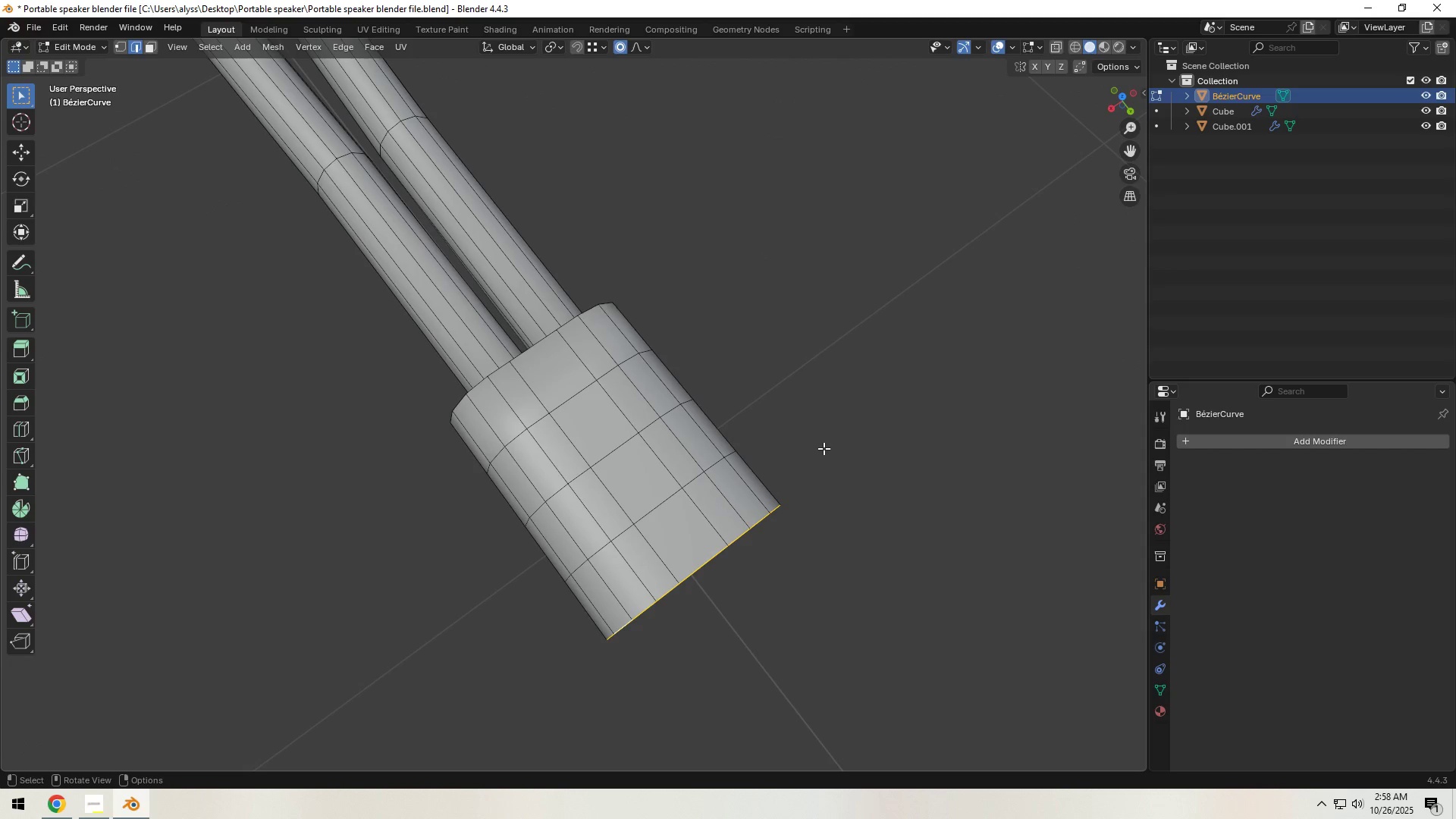 
type(sY)
 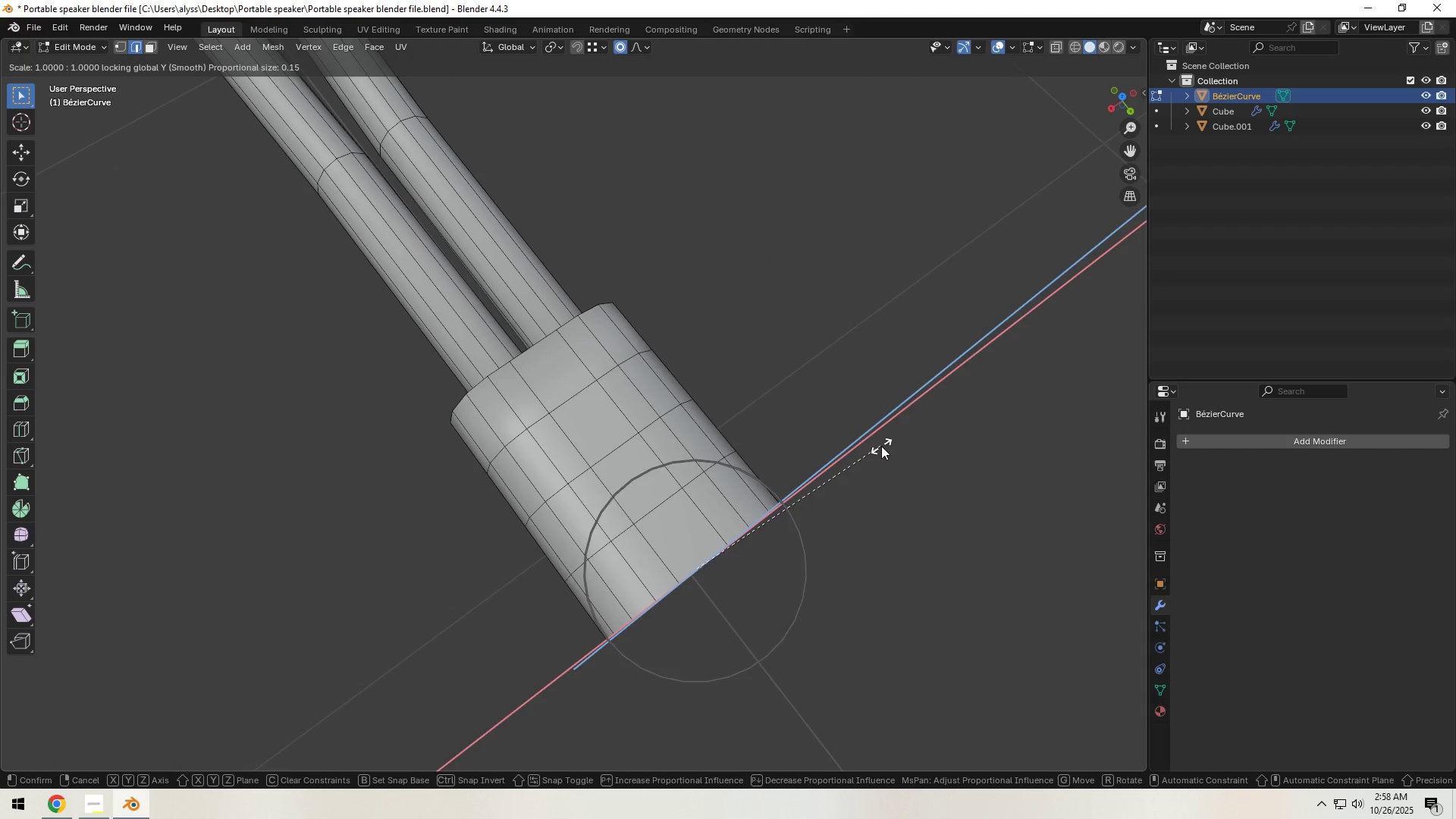 
scroll: coordinate [881, 446], scroll_direction: down, amount: 11.0
 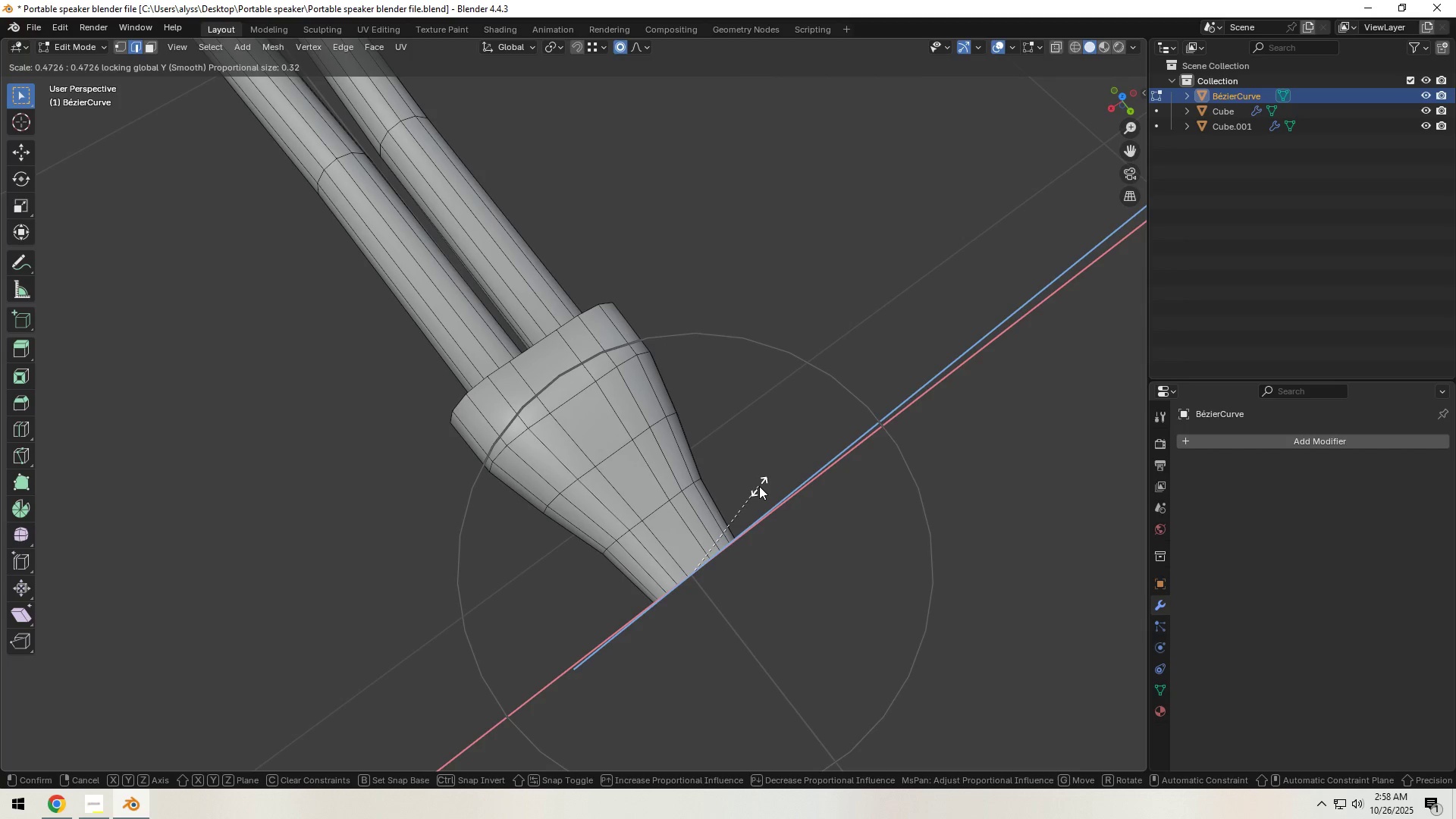 
left_click([756, 487])
 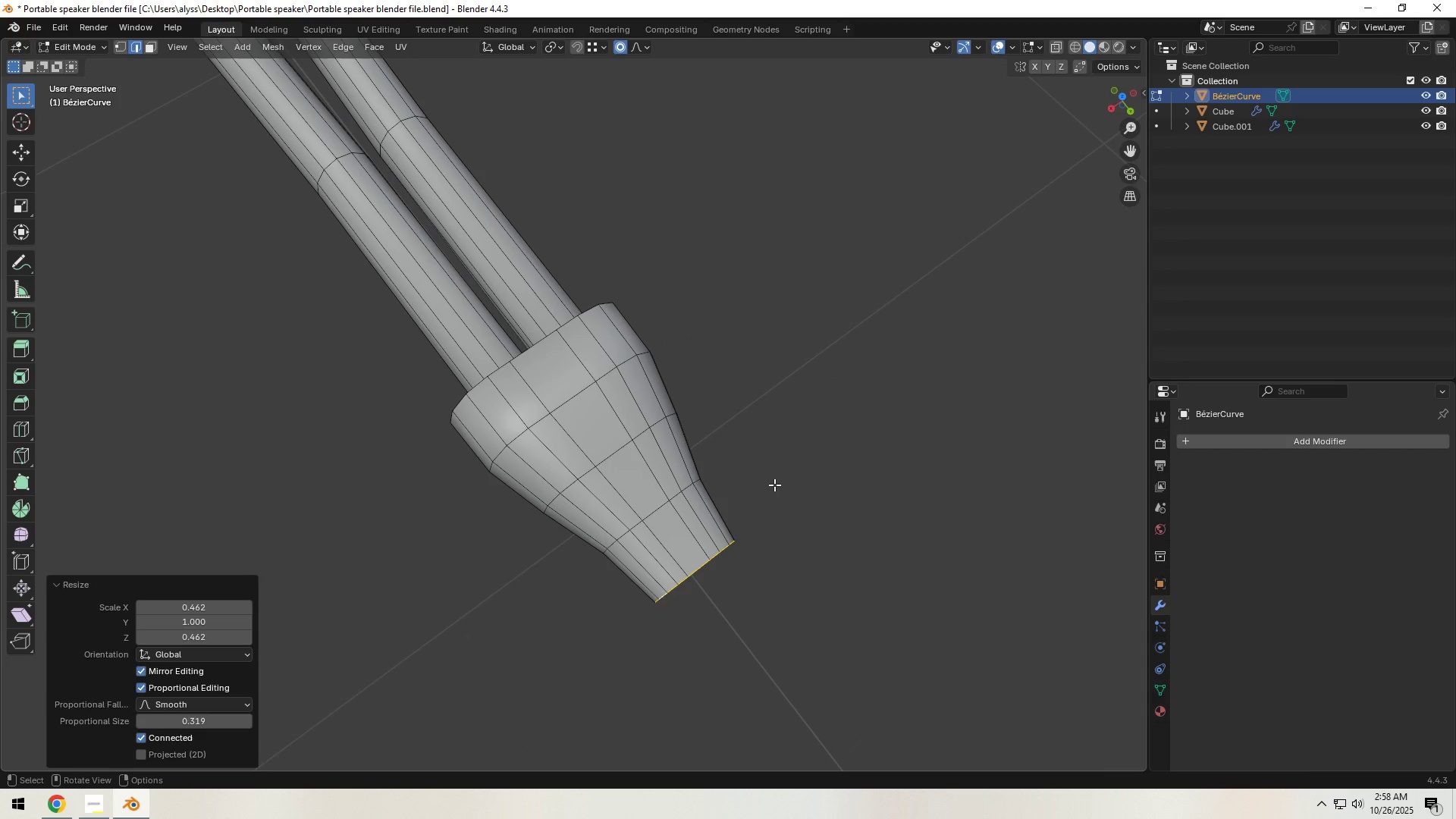 
left_click([774, 485])
 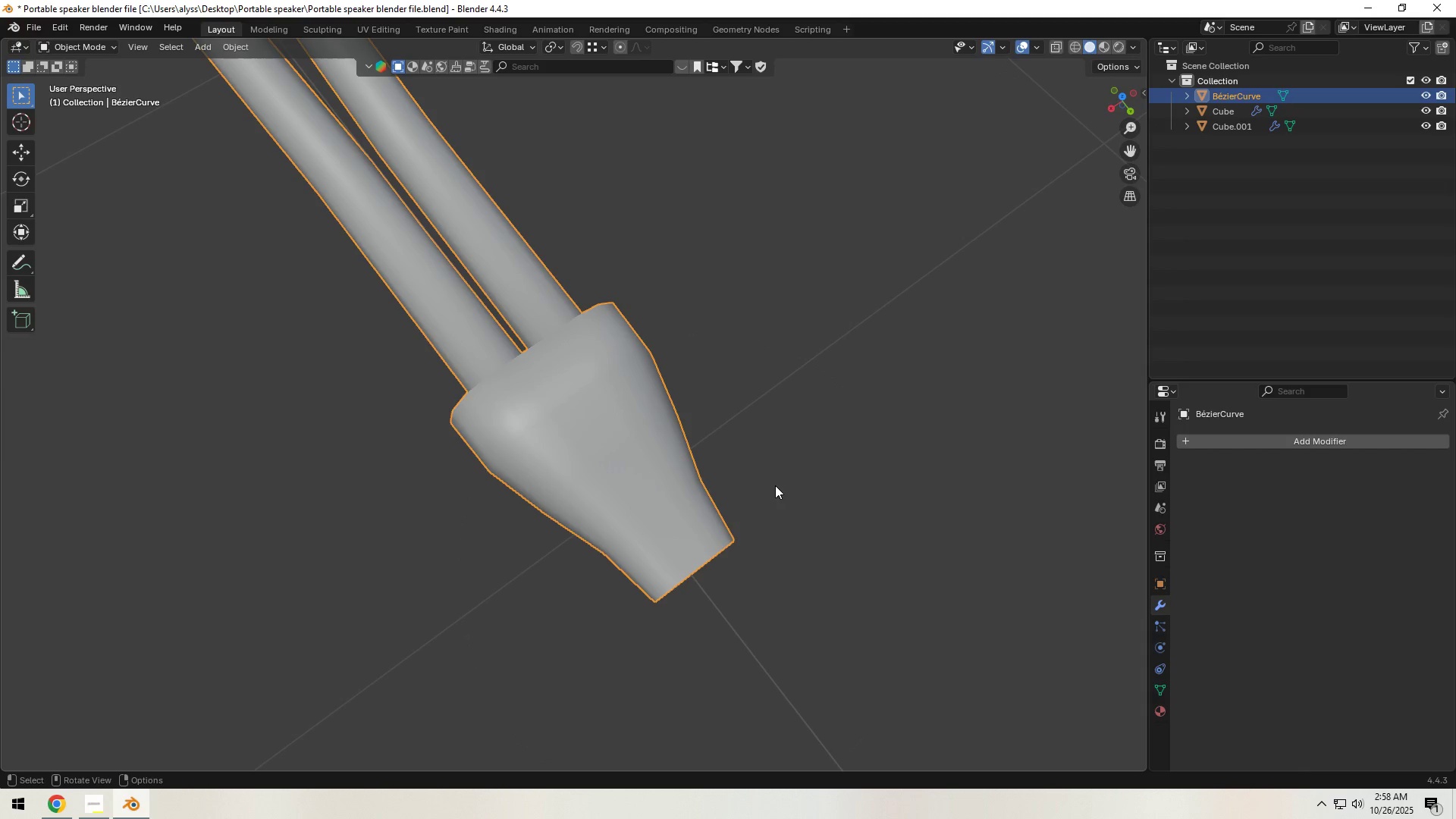 
key(Tab)
 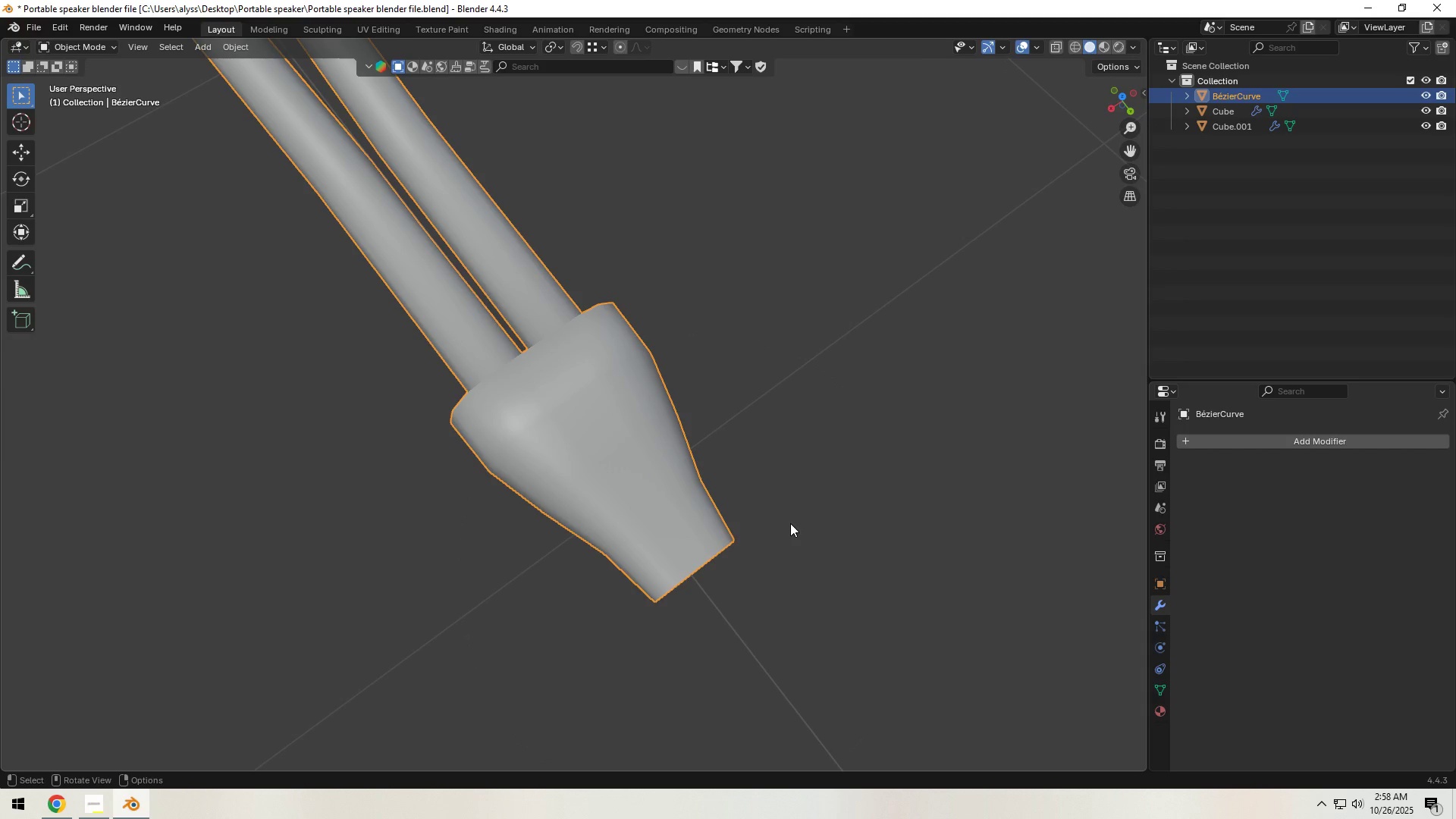 
key(Control+S)
 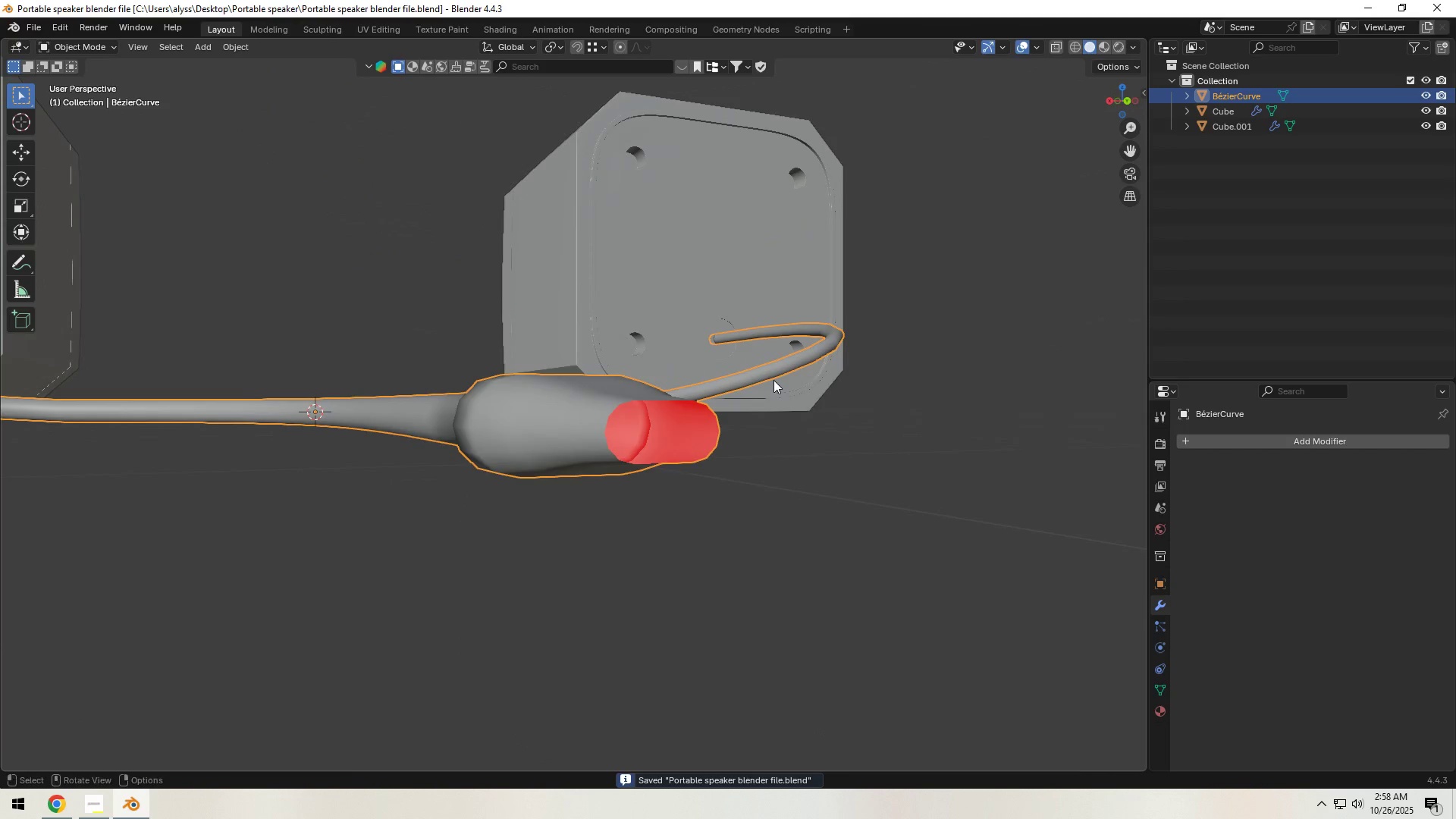 
left_click([789, 392])
 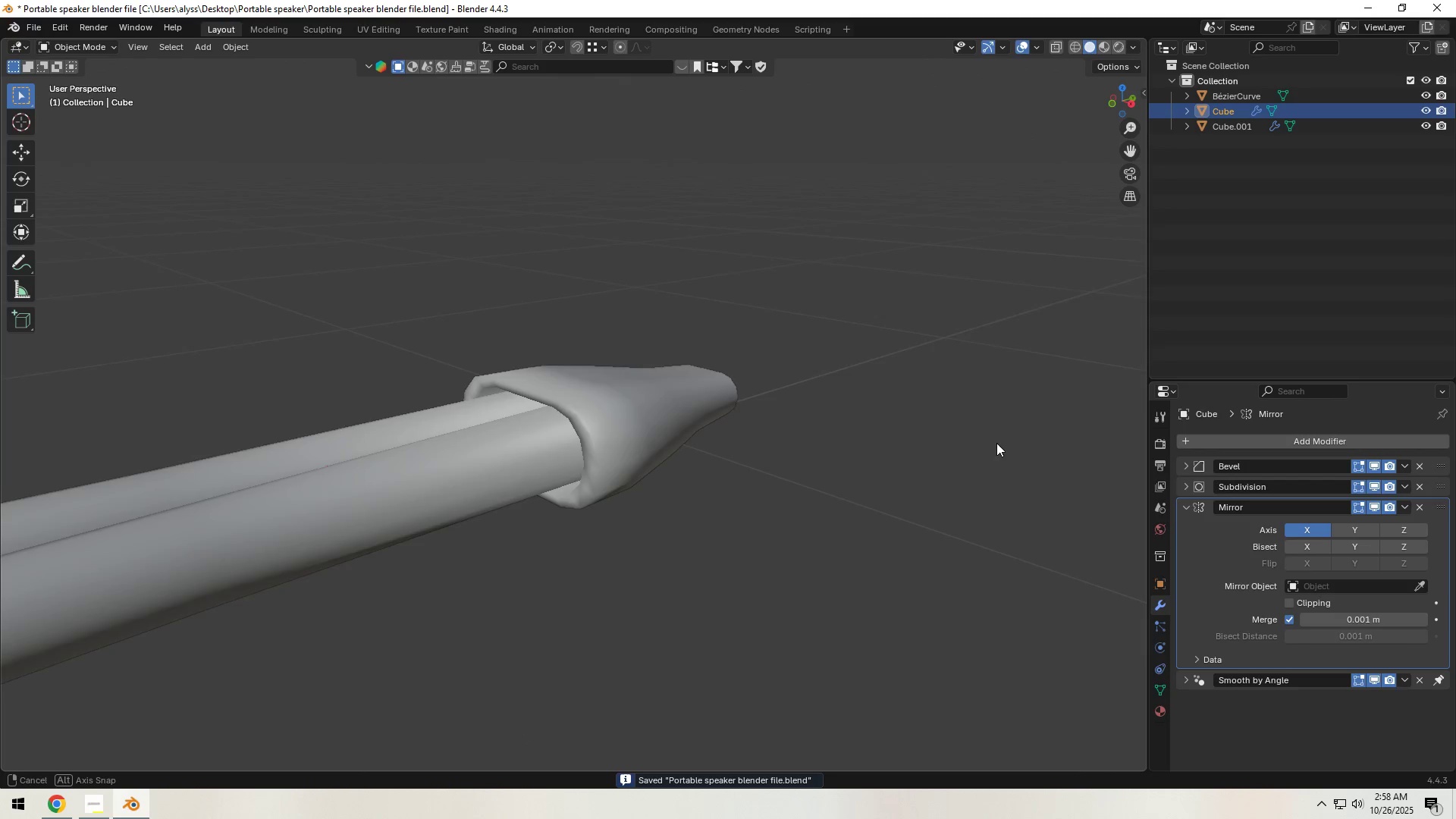 
left_click([657, 447])
 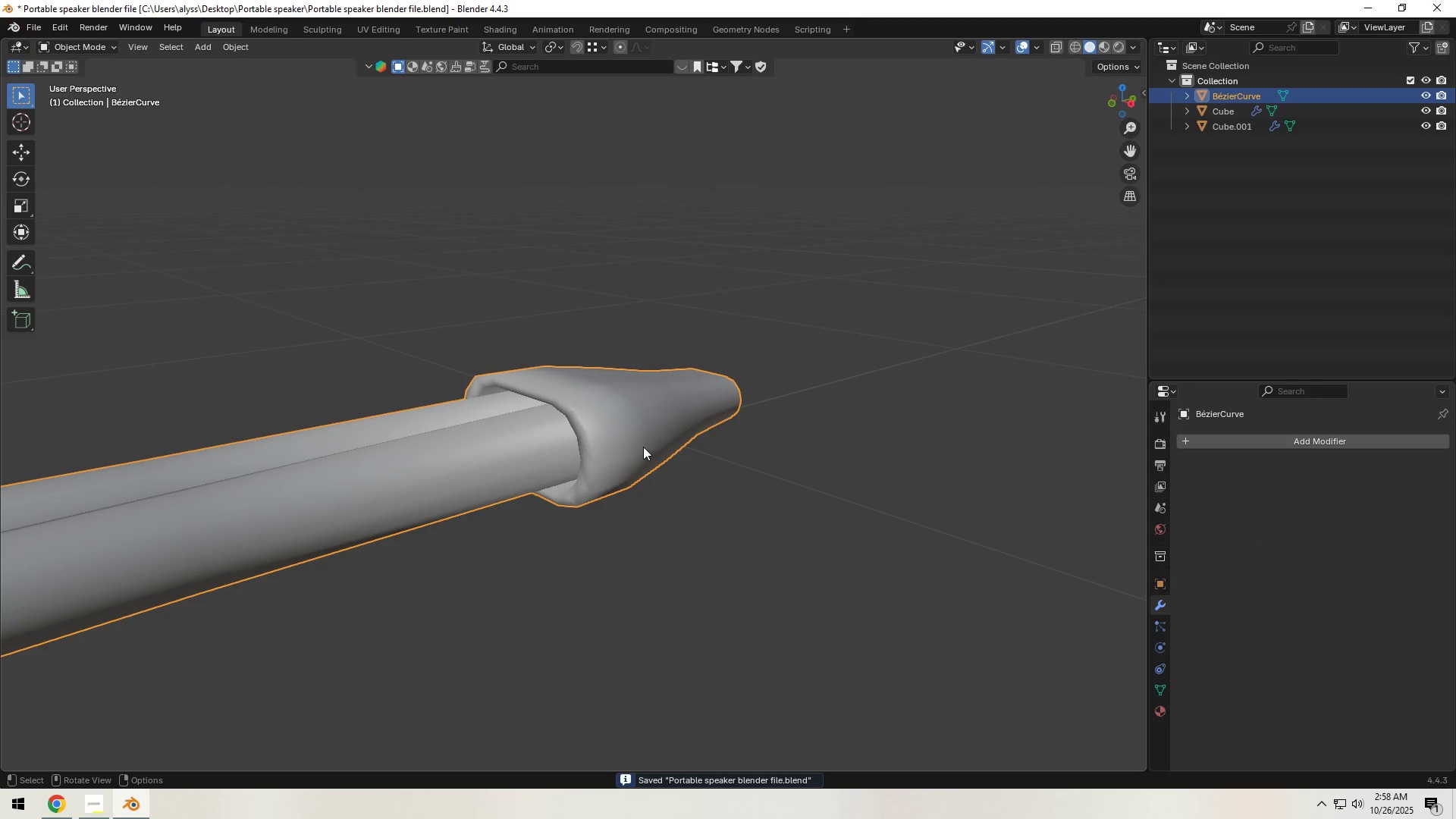 
right_click([642, 447])
 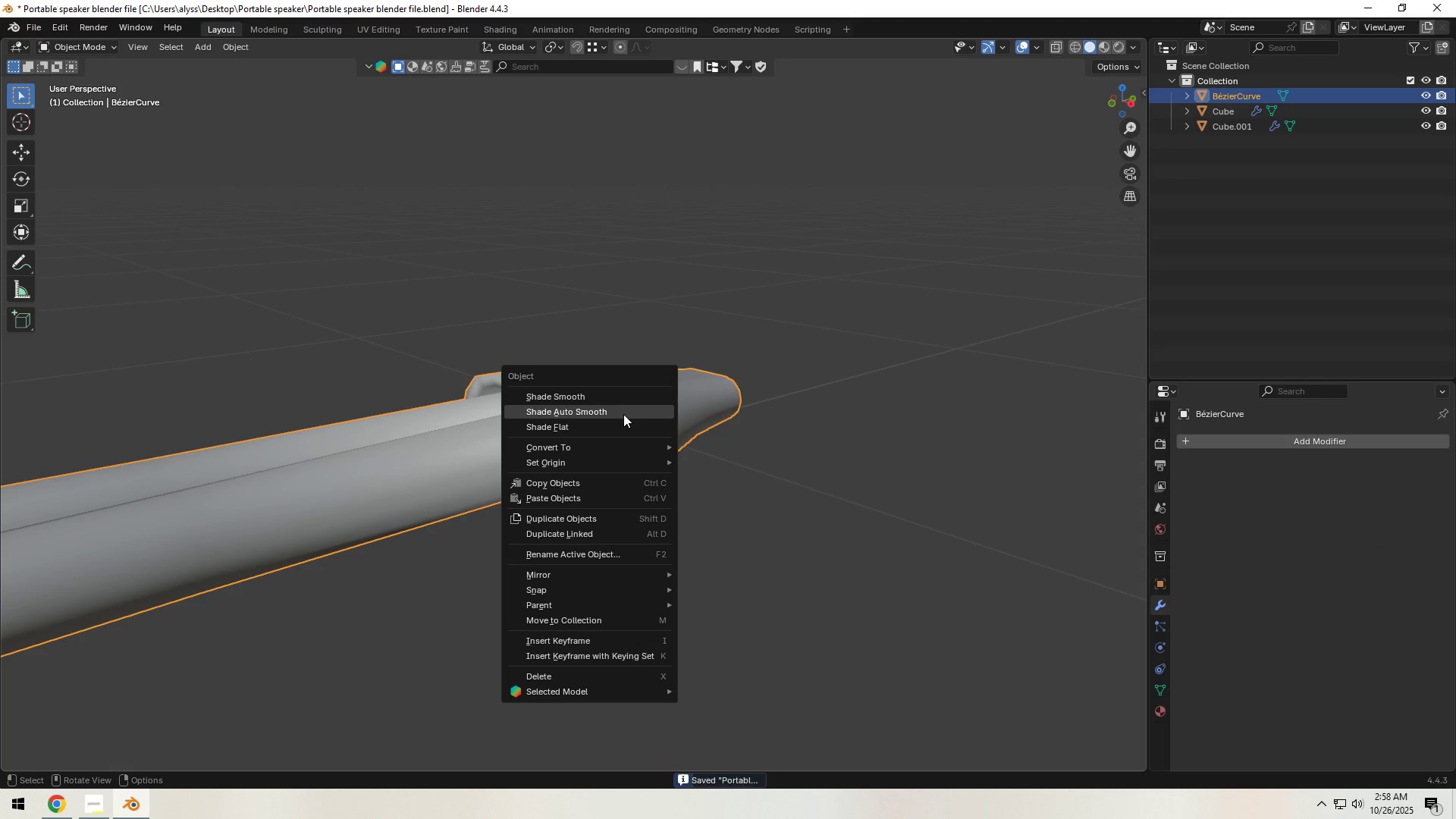 
left_click([623, 414])
 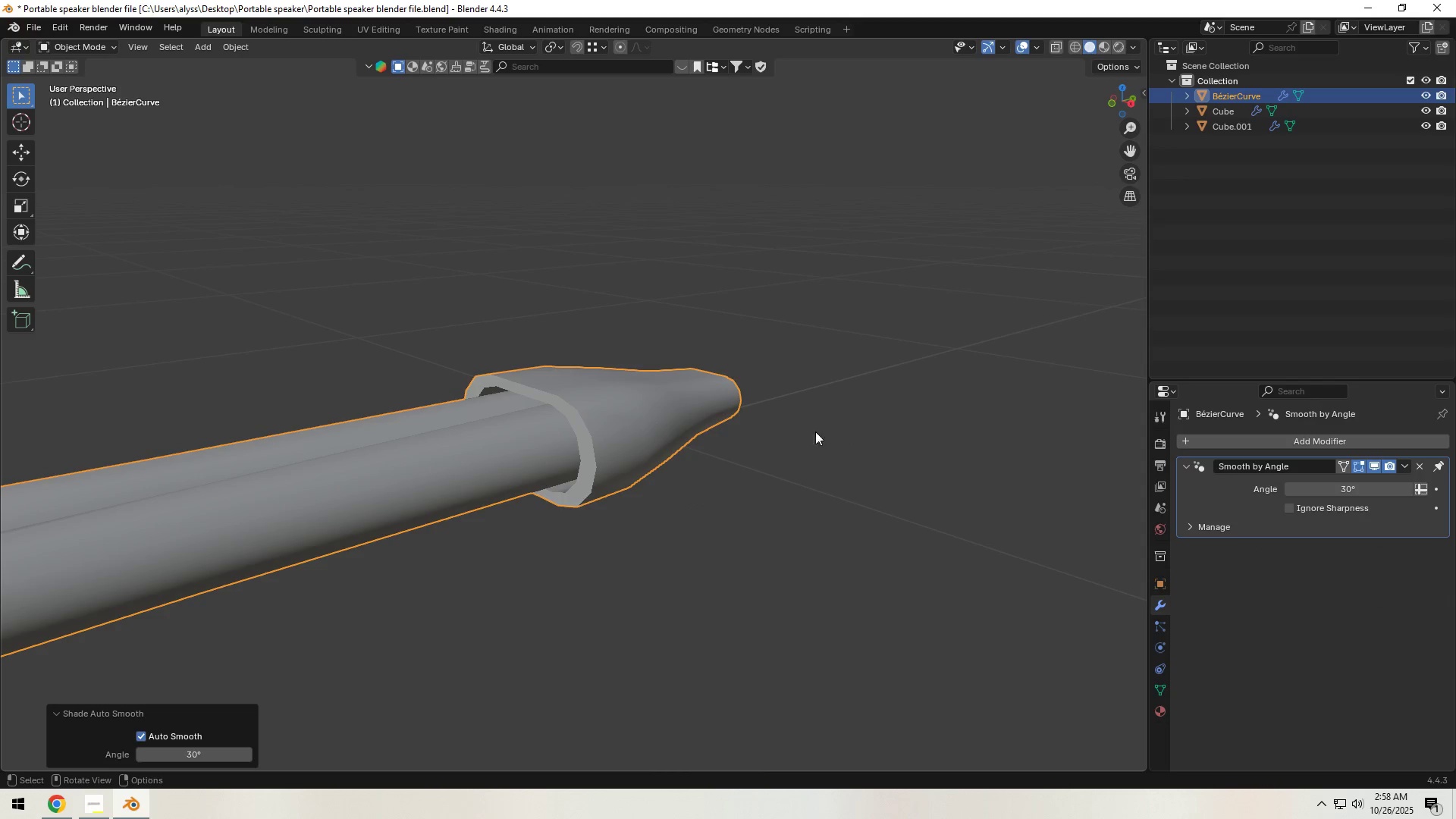 
left_click([896, 434])
 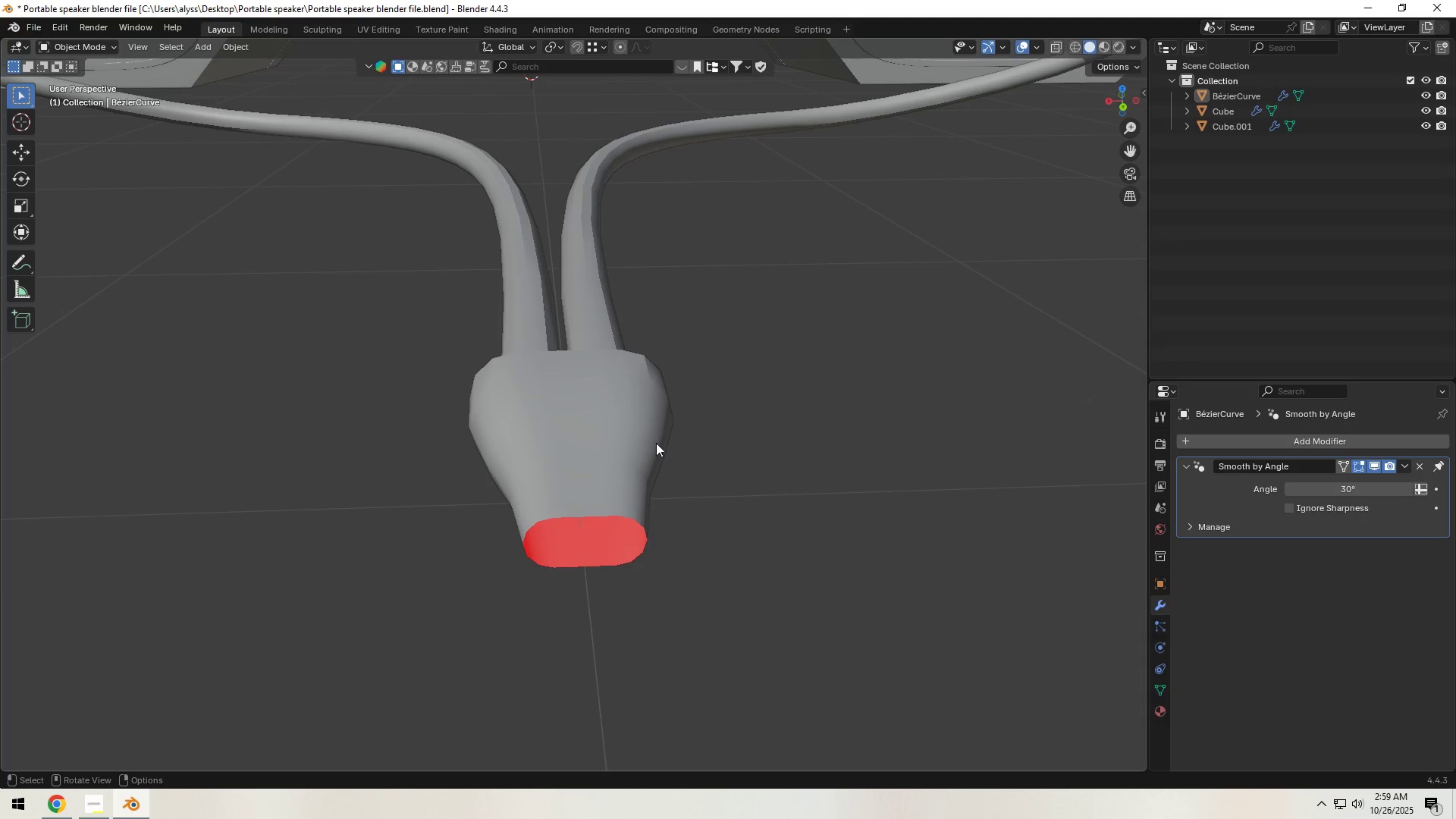 
scroll: coordinate [711, 438], scroll_direction: down, amount: 6.0
 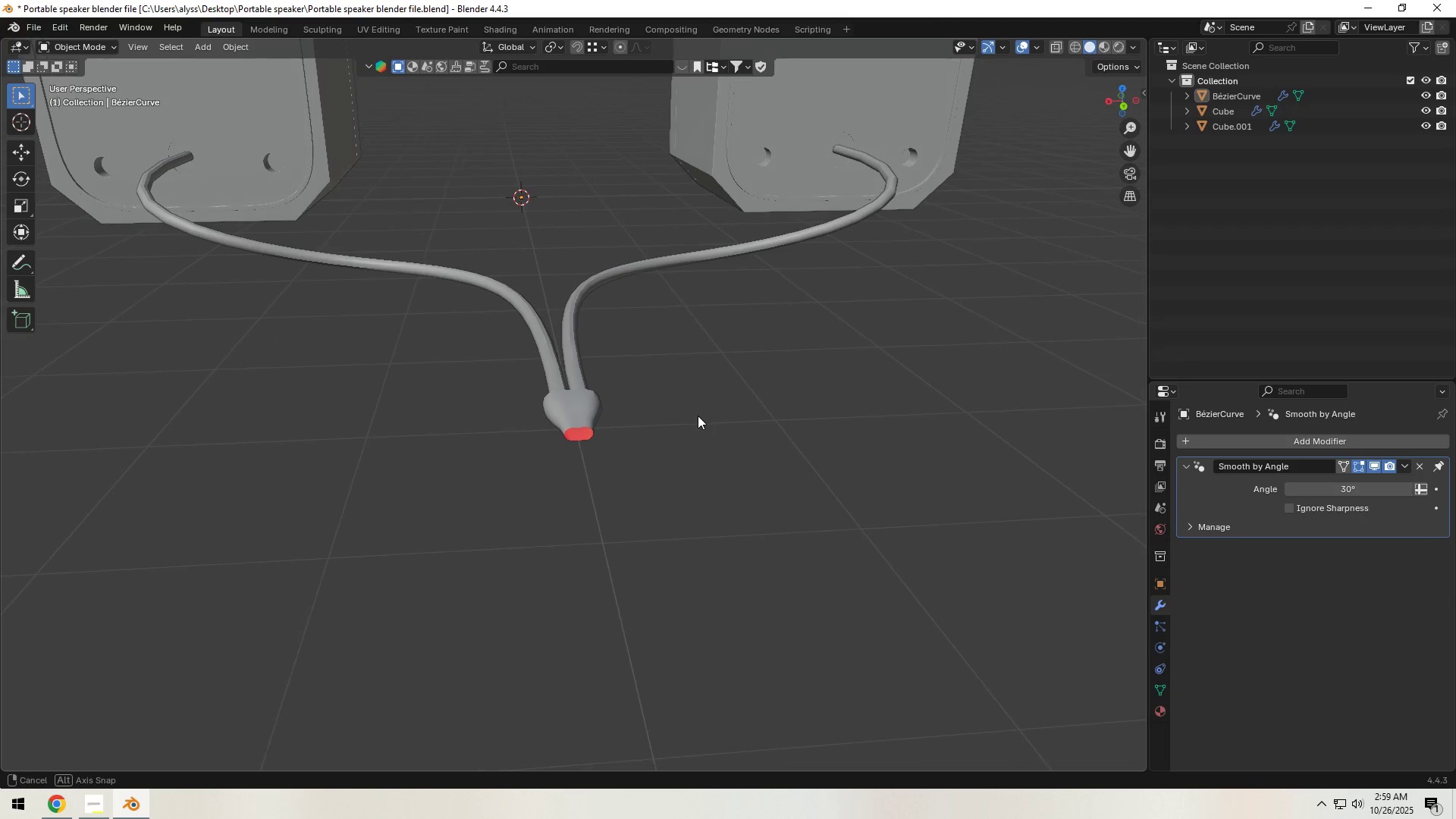 
scroll: coordinate [698, 416], scroll_direction: up, amount: 5.0
 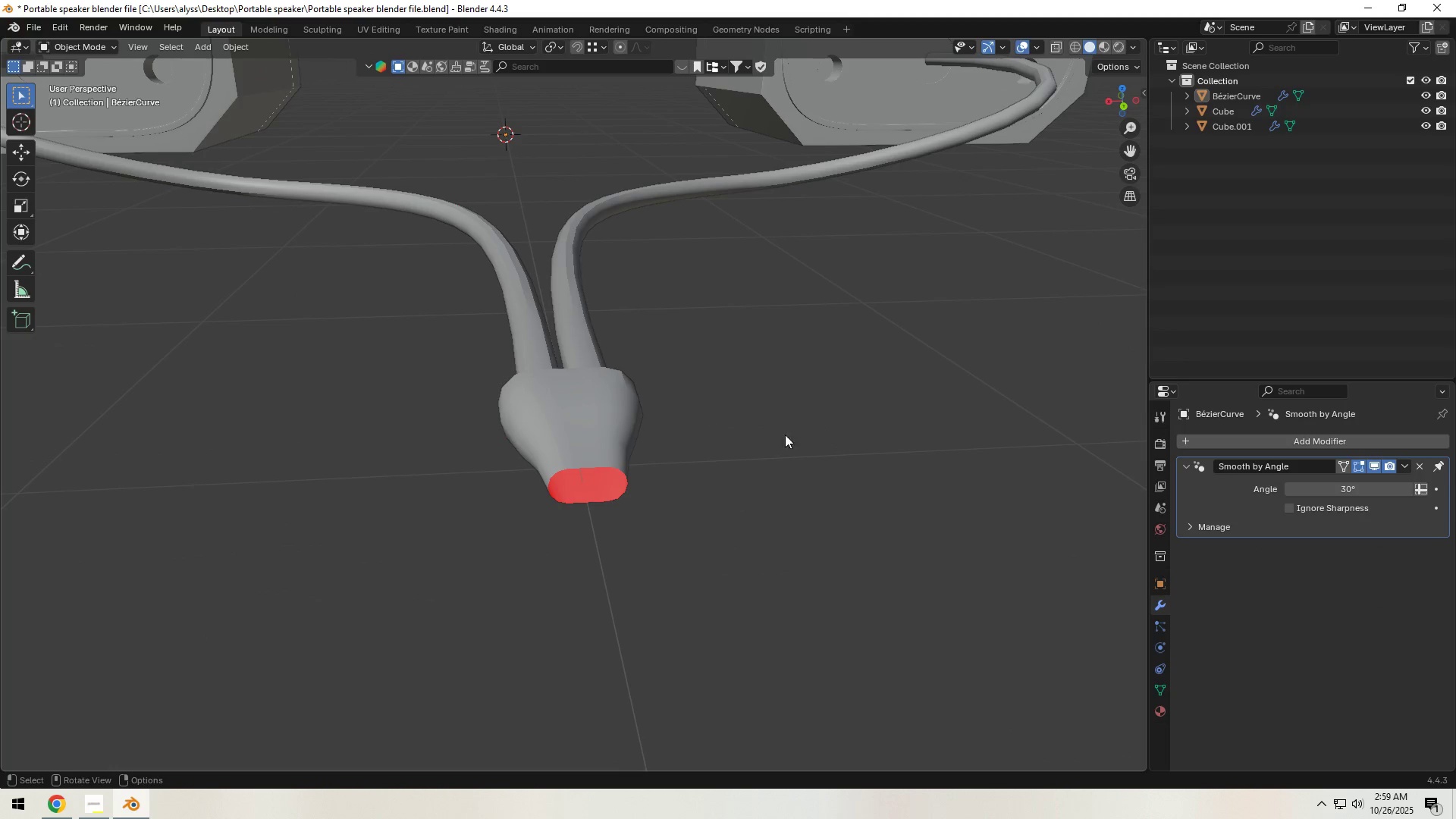 
left_click([1293, 442])
 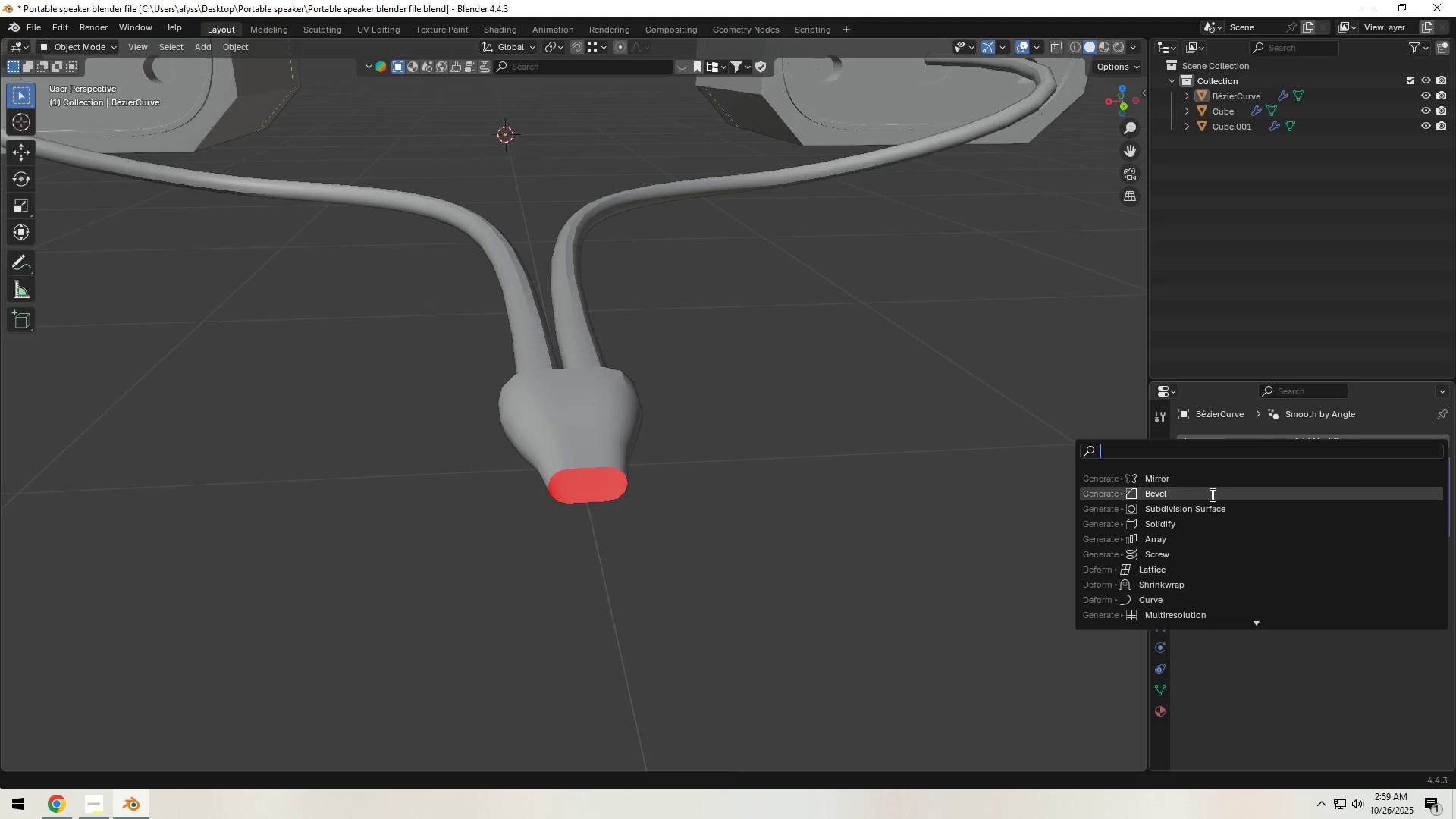 
left_click([1206, 504])
 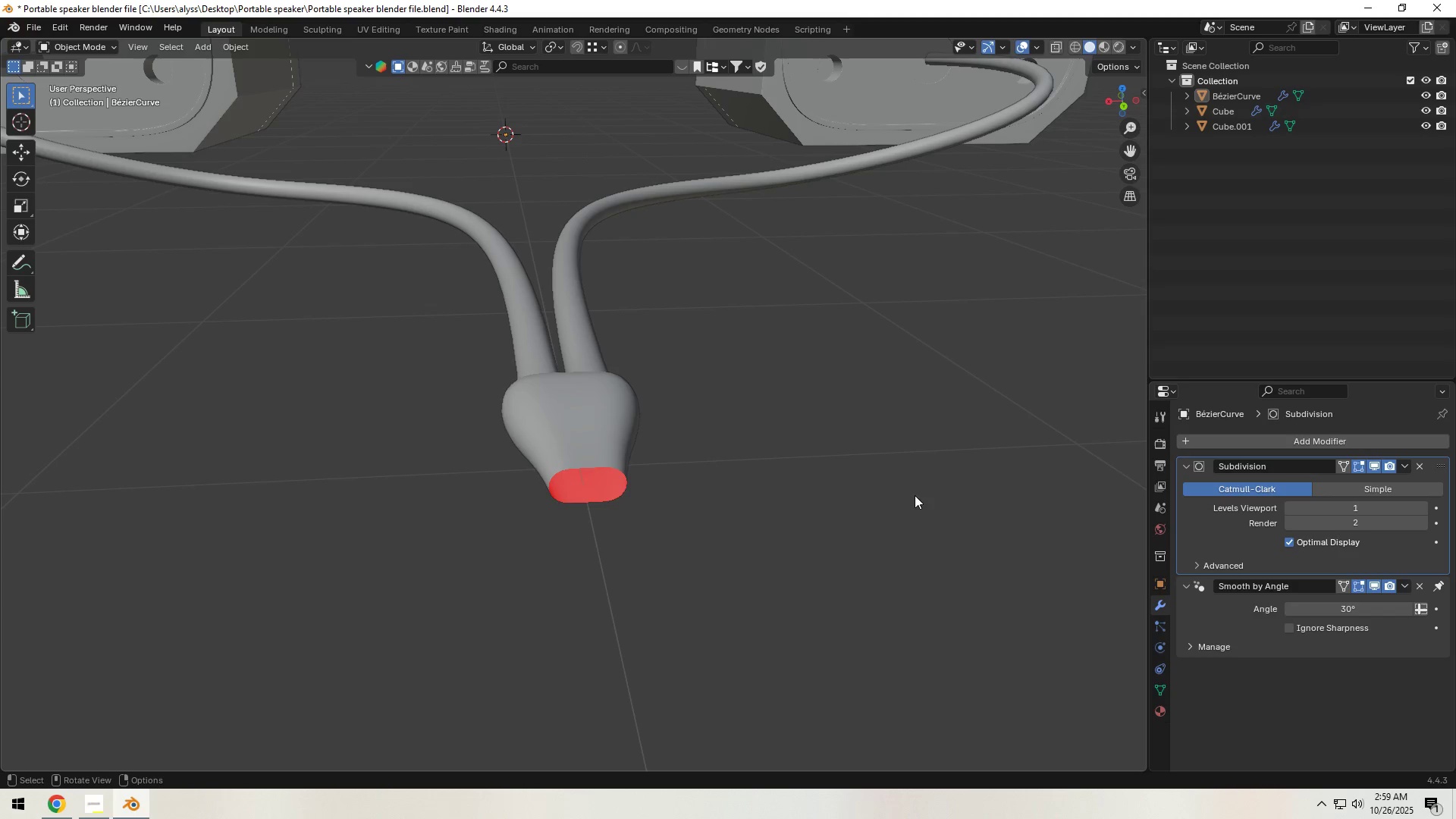 
scroll: coordinate [770, 468], scroll_direction: down, amount: 4.0
 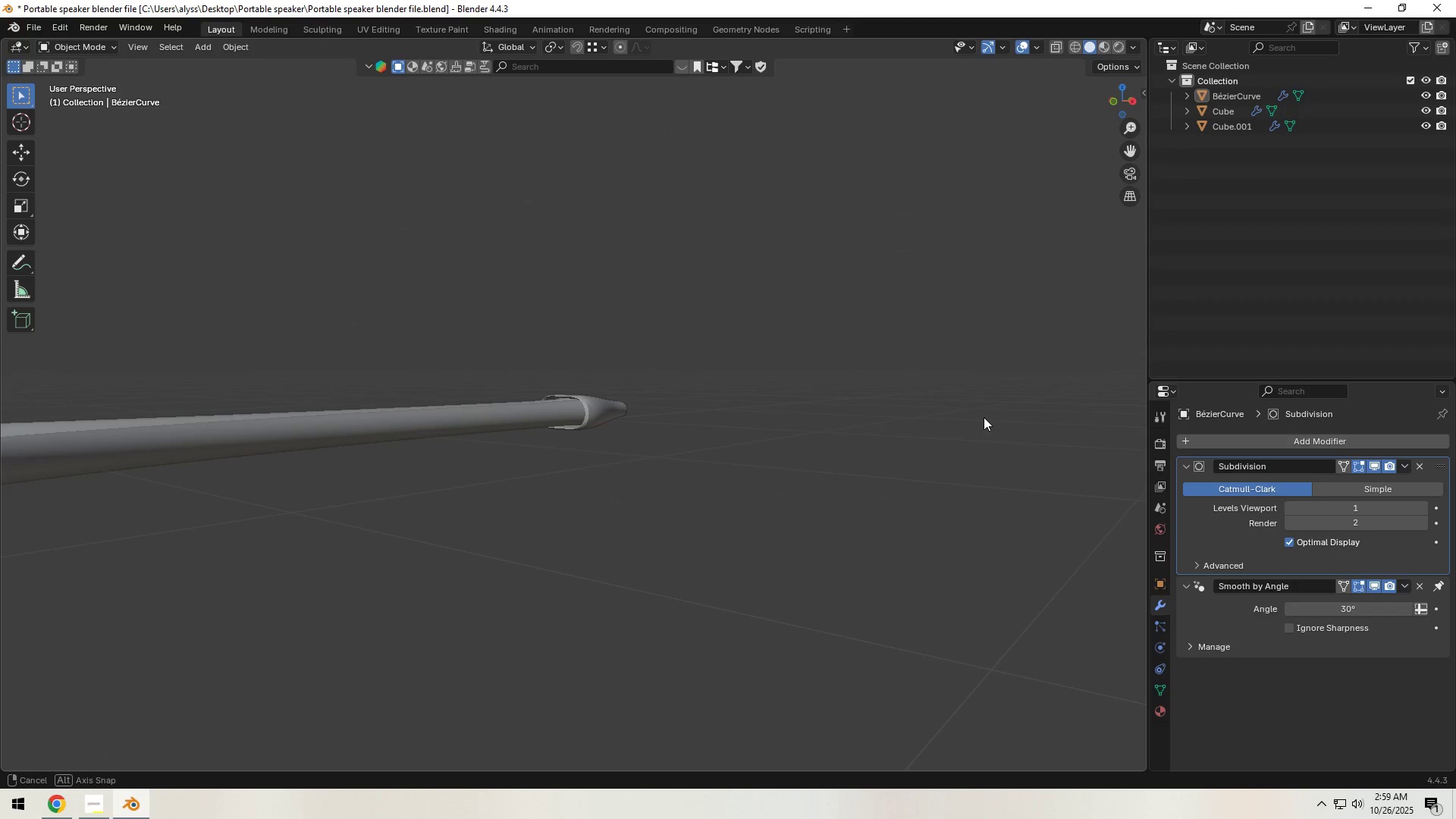 
scroll: coordinate [648, 463], scroll_direction: up, amount: 10.0
 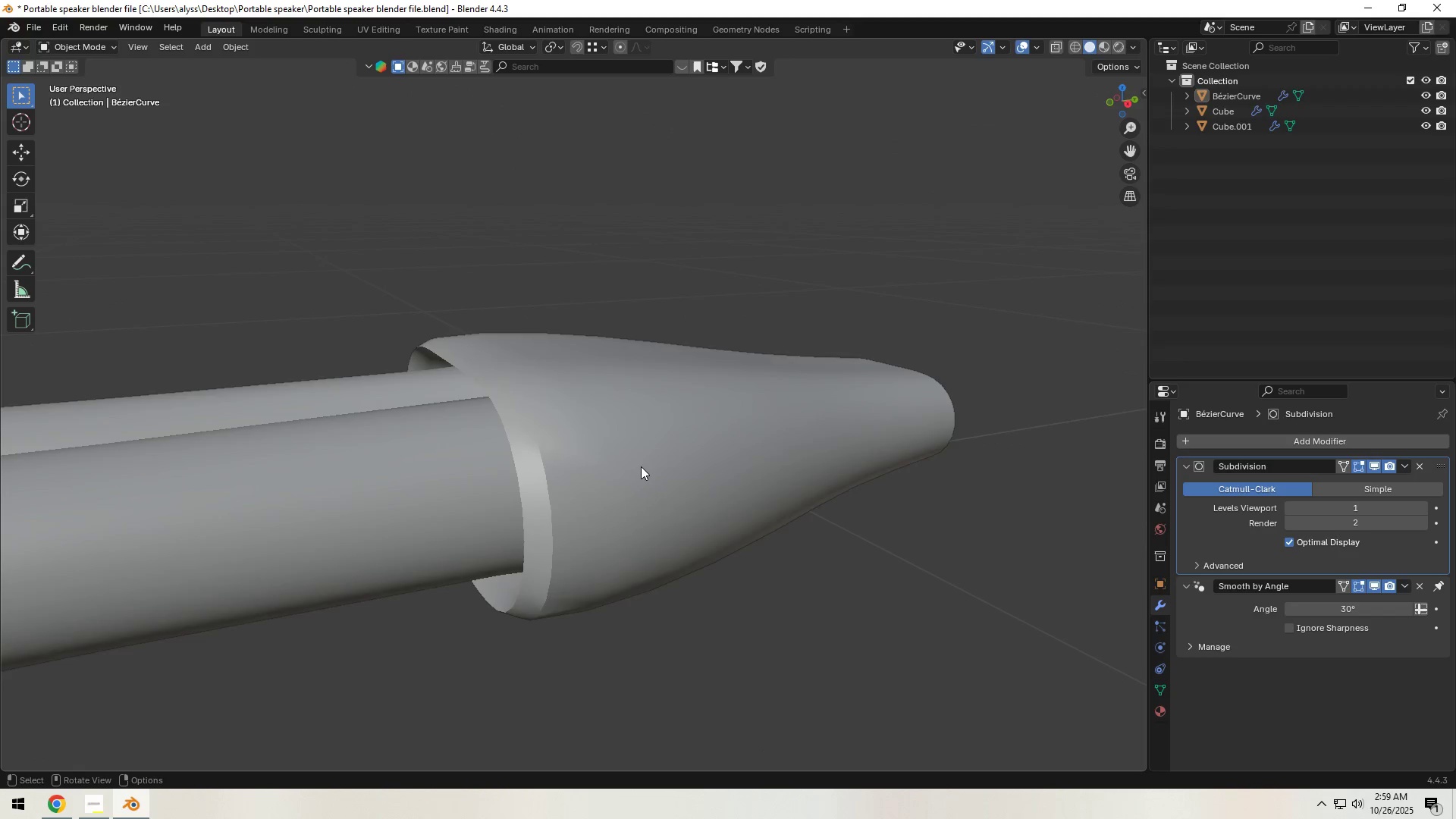 
left_click([641, 466])
 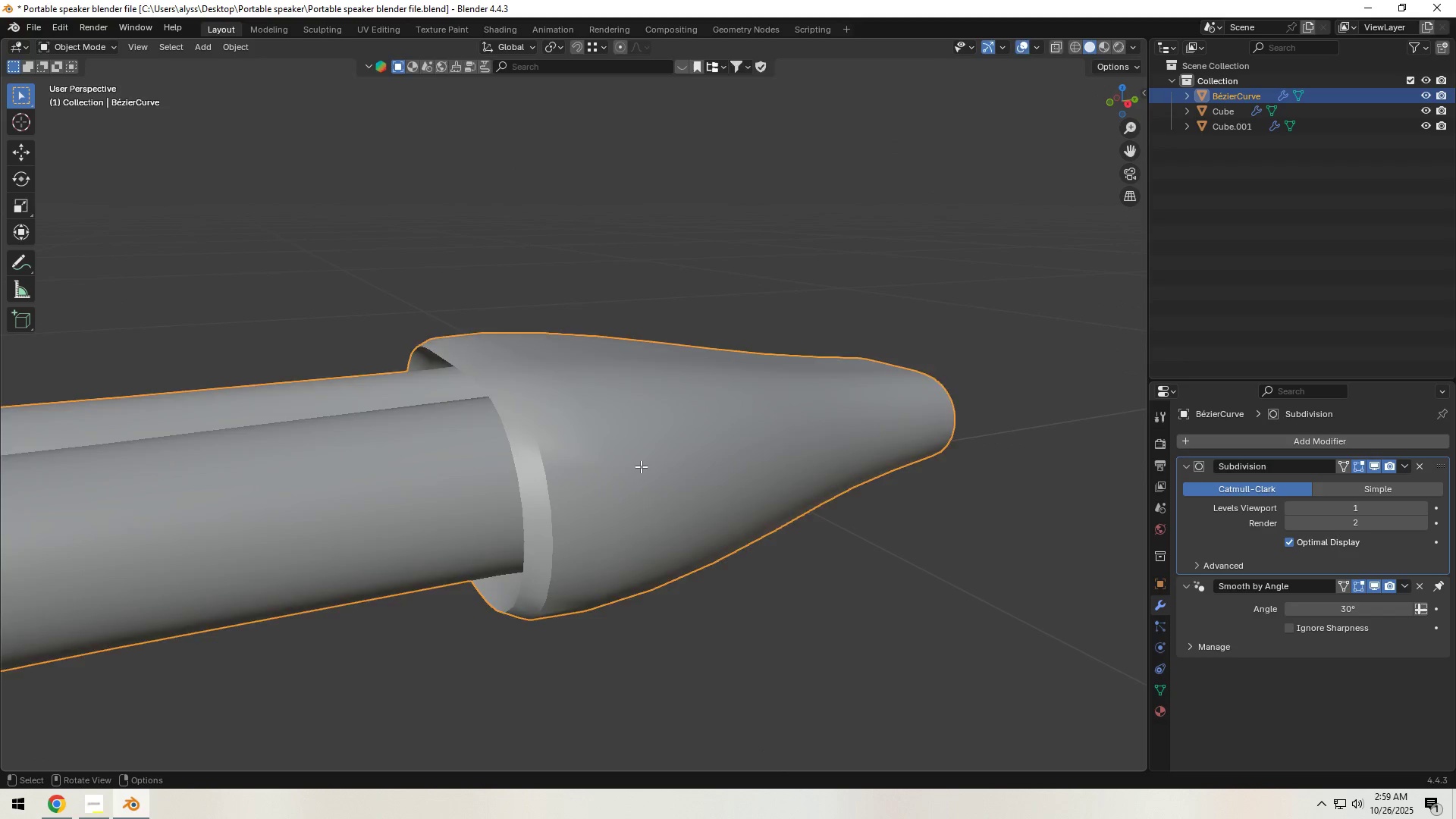 
key(Tab)
 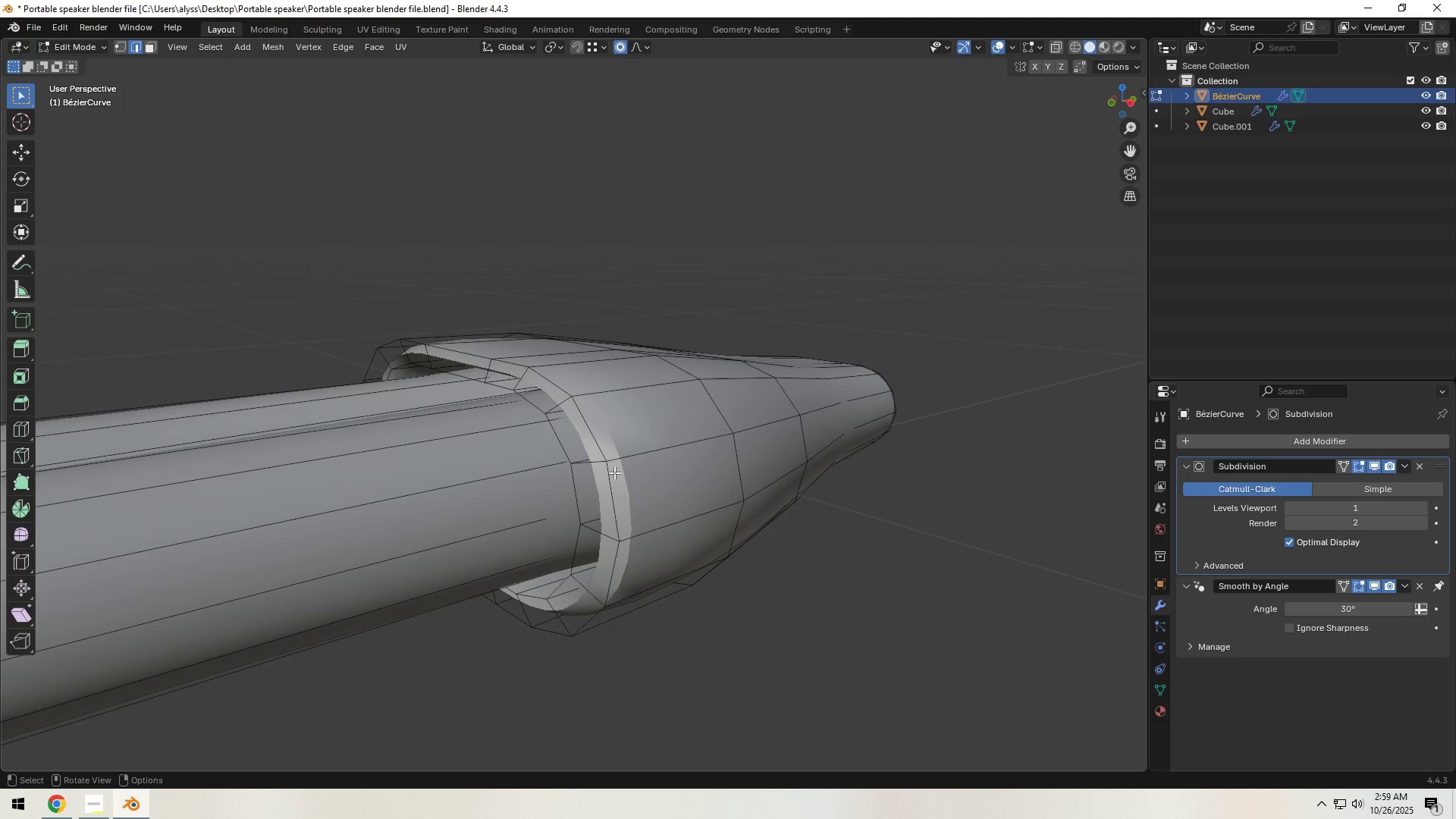 
key(Alt+AltLeft)
 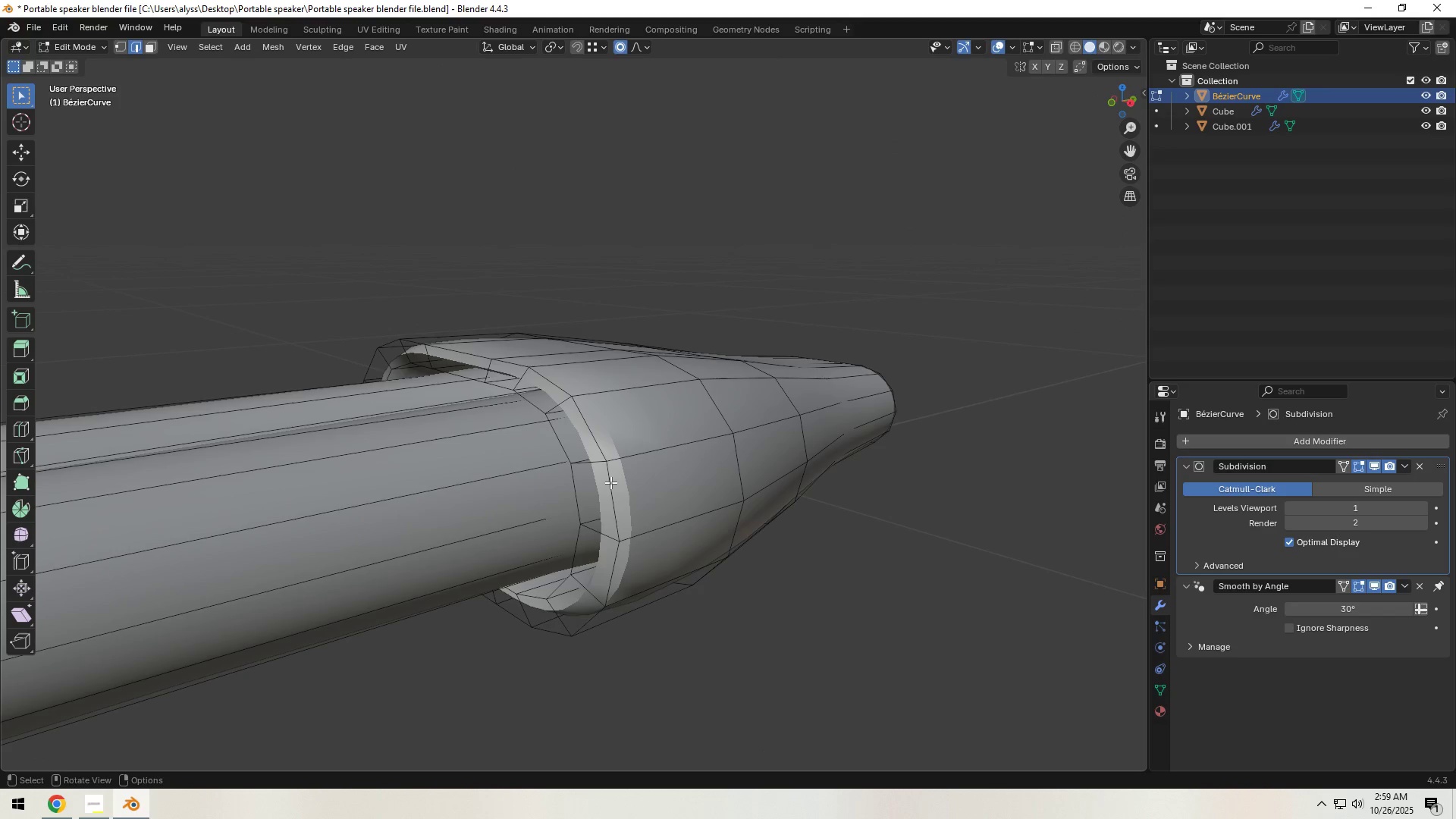 
key(Alt+AltLeft)
 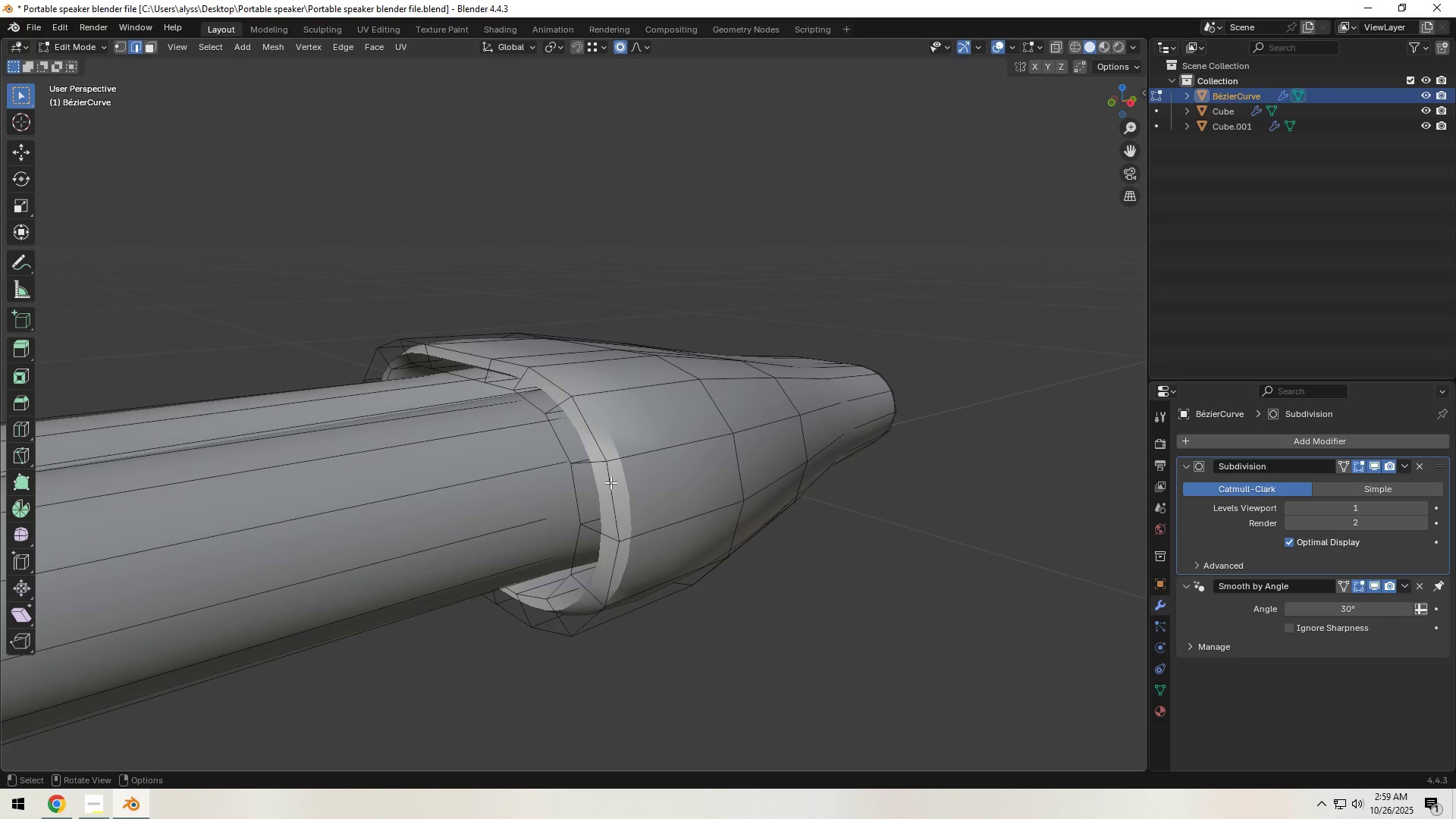 
hold_key(key=AltLeft, duration=1.76)
left_click([610, 482])
 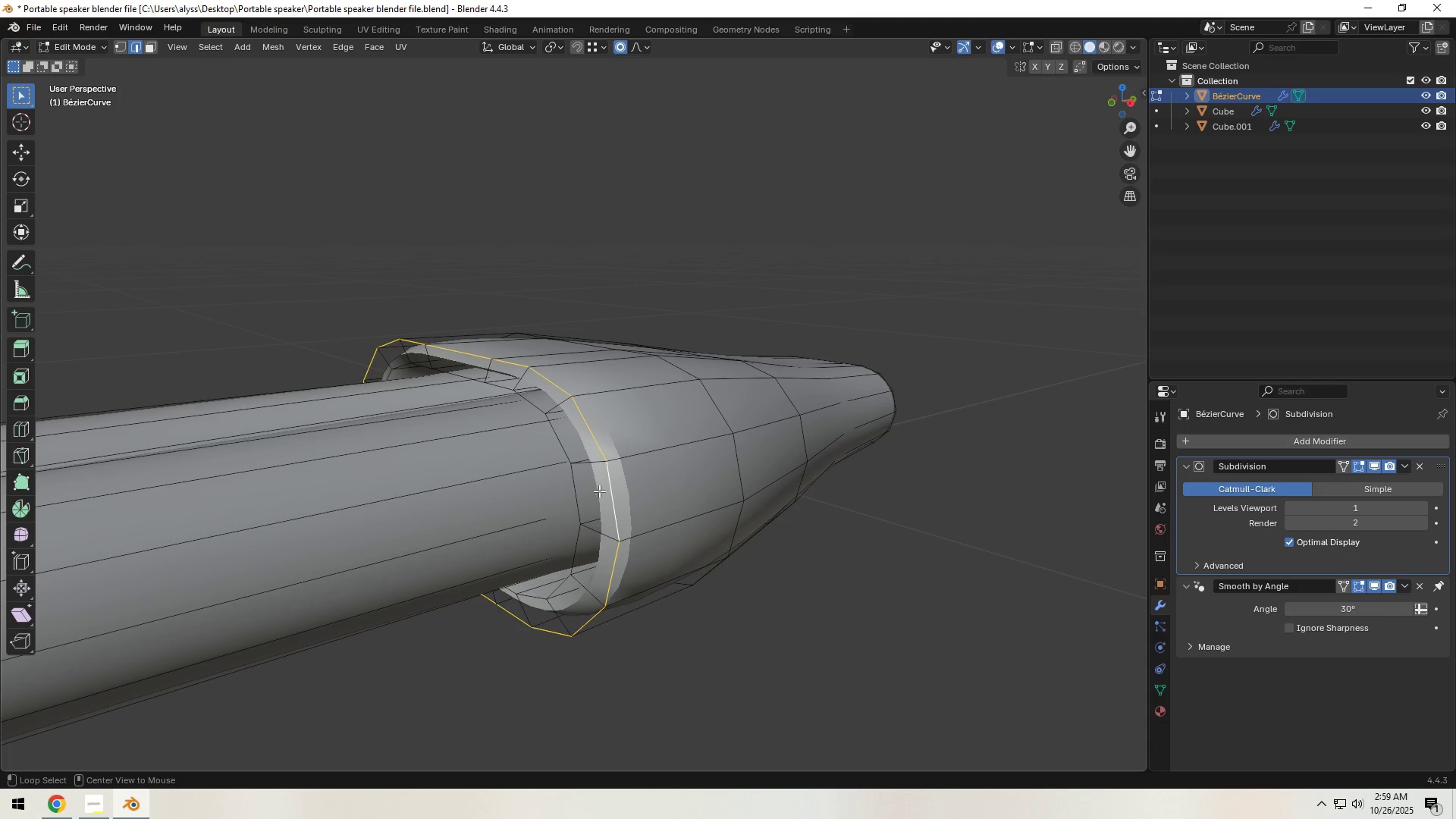 
hold_key(key=ShiftLeft, duration=0.5)
left_click([576, 492])
 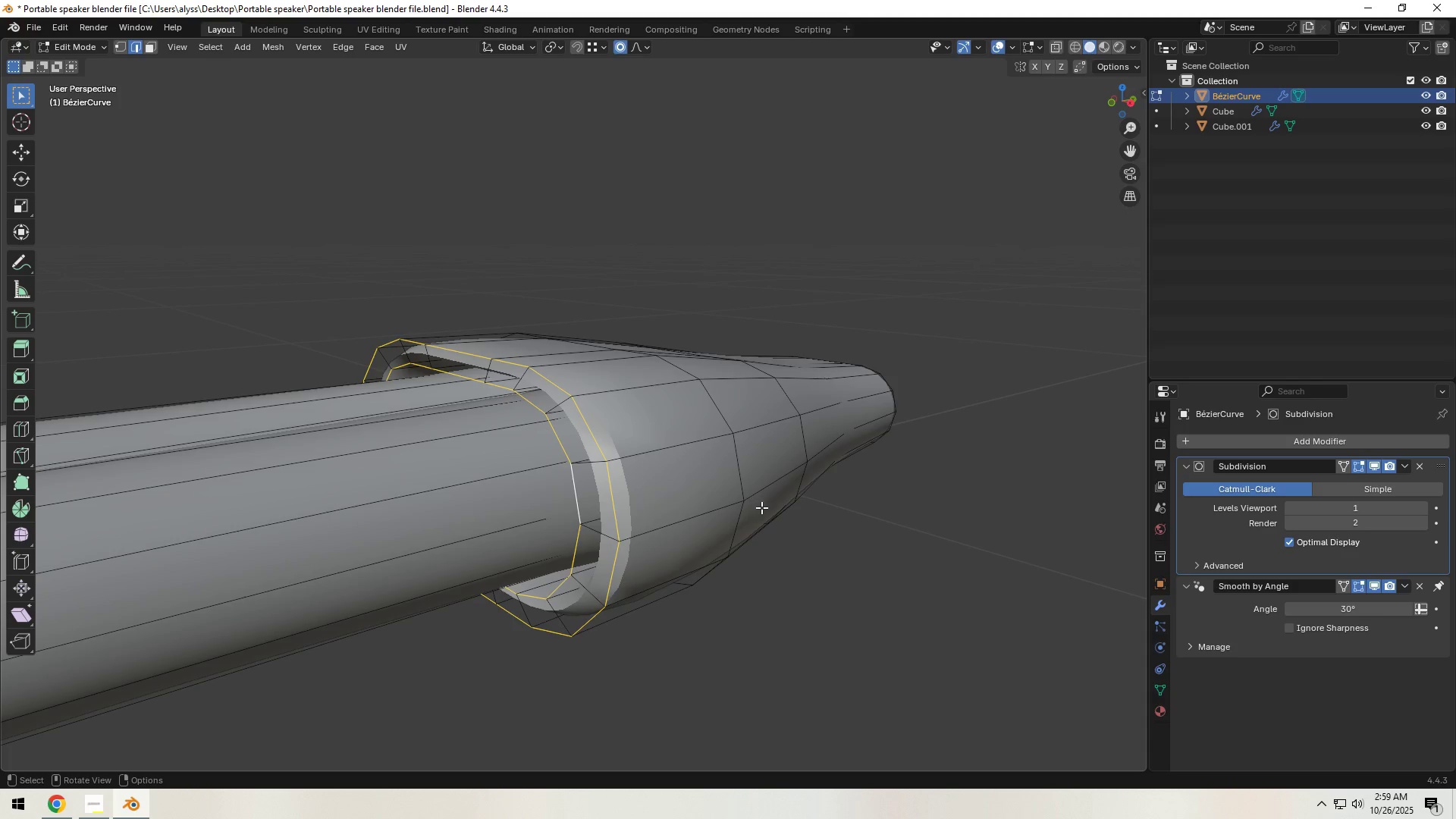 
key(Control+B)
 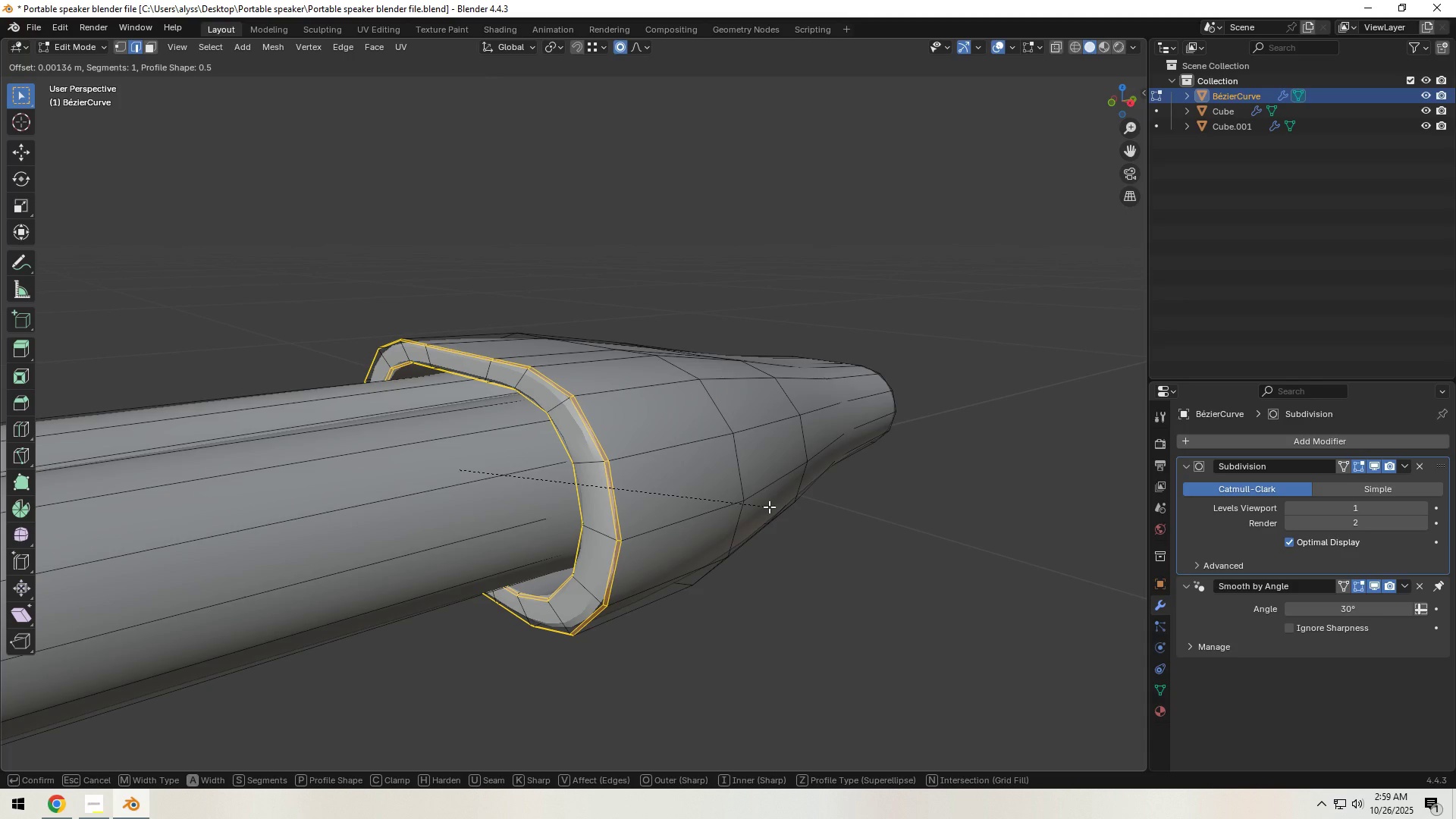 
wait(5.45)
 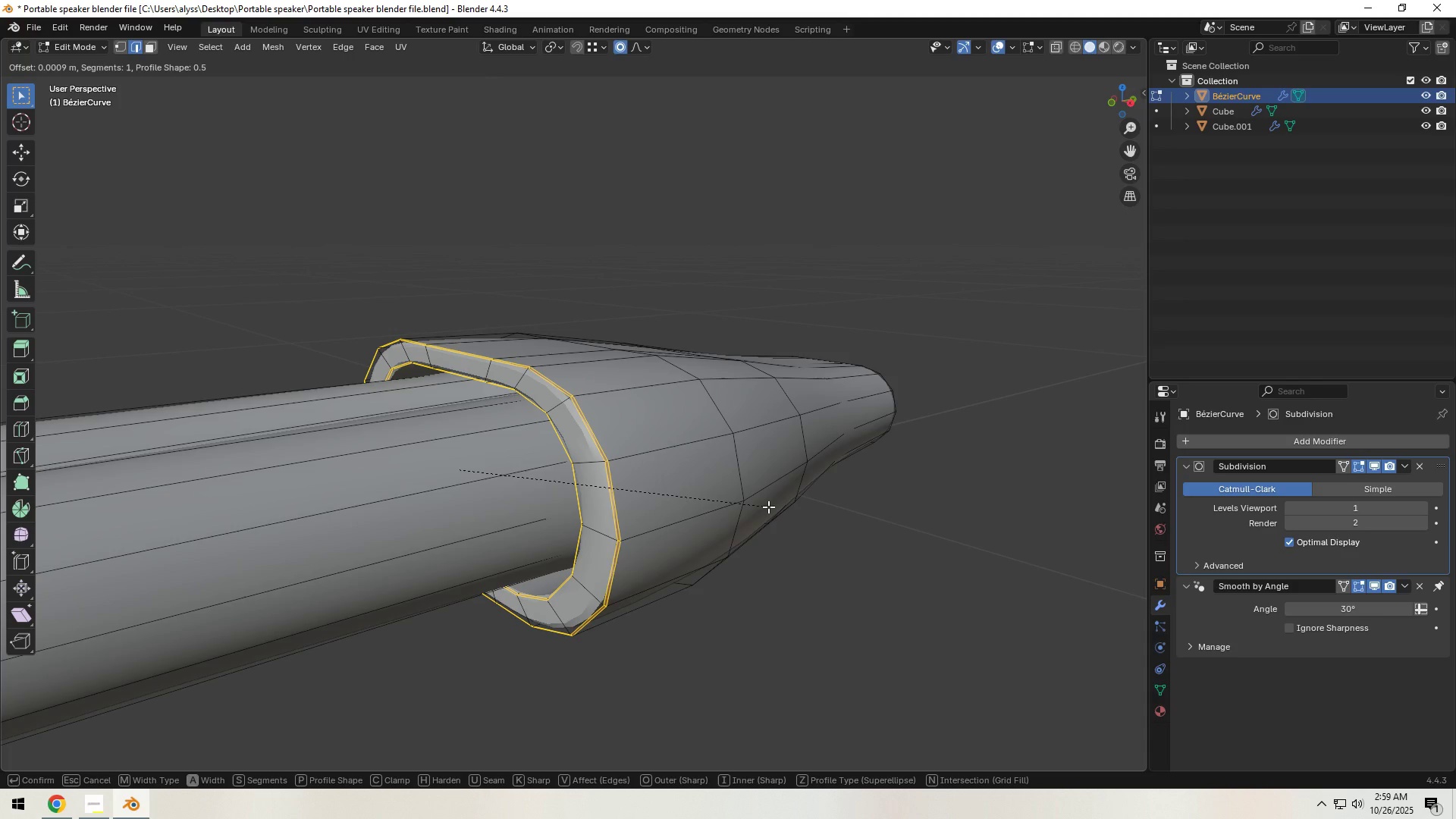 
scroll: coordinate [769, 507], scroll_direction: up, amount: 1.0
 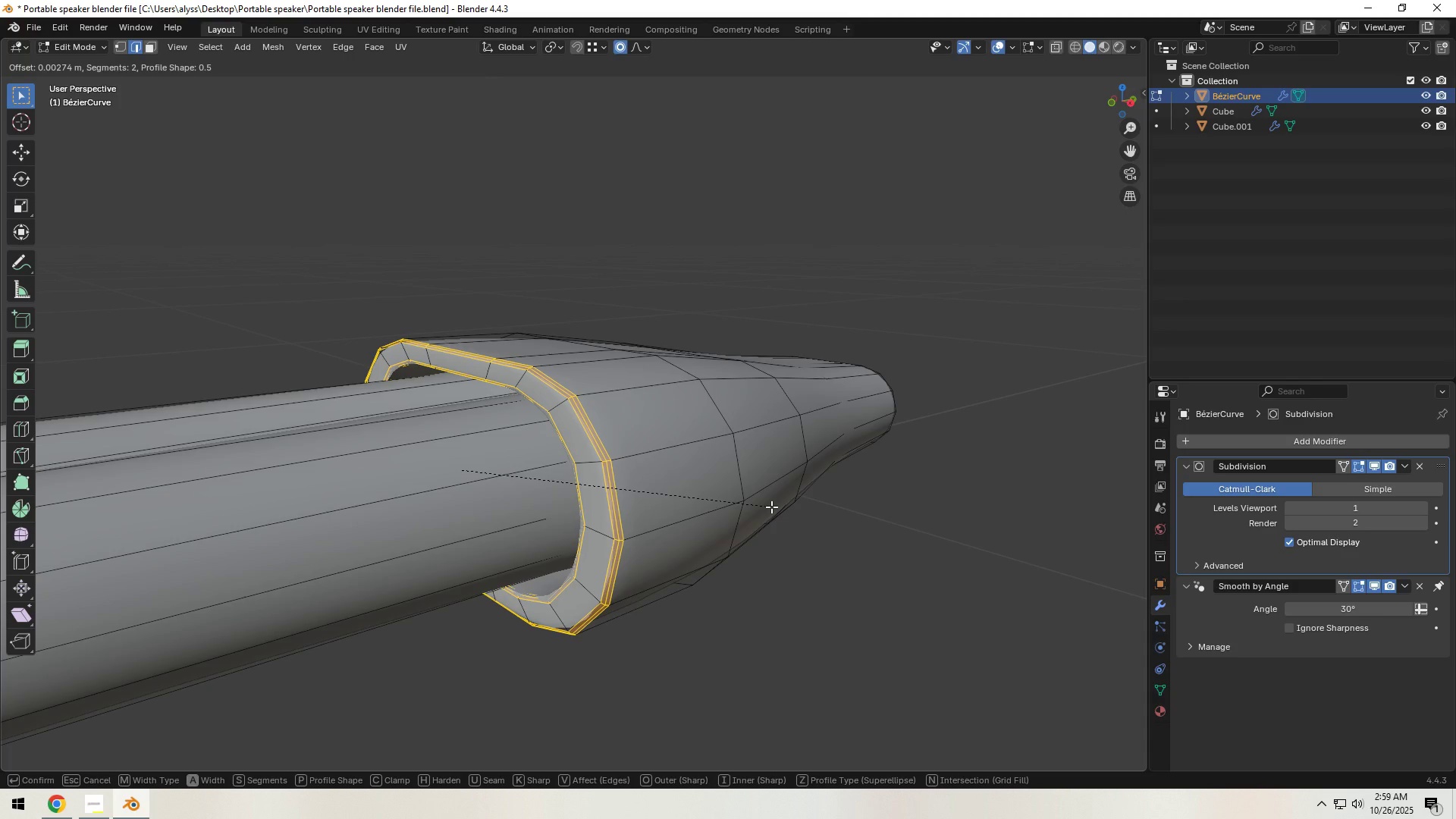 
scroll: coordinate [771, 507], scroll_direction: down, amount: 1.0
 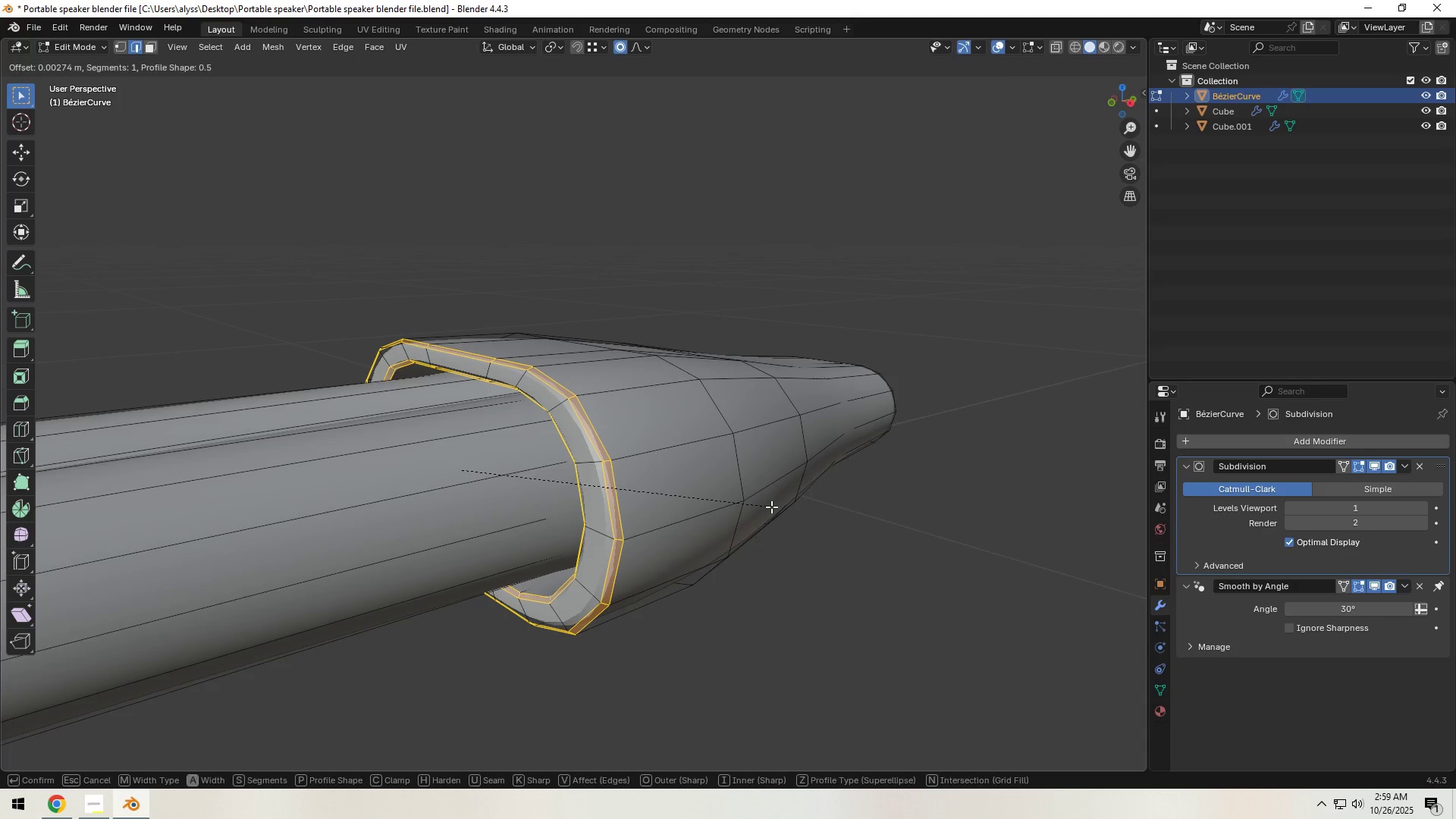 
left_click([771, 507])
 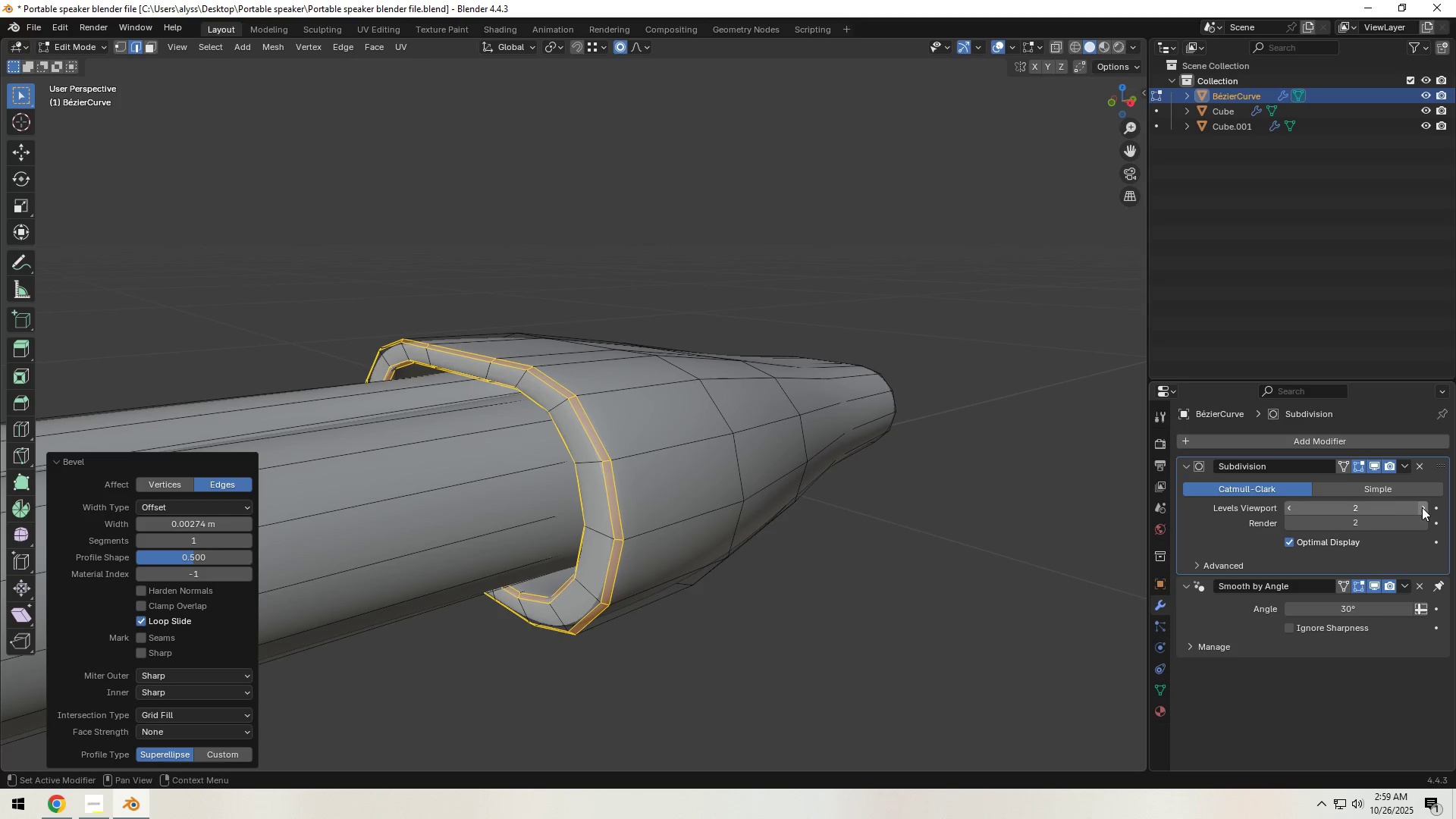 
left_click([1030, 533])
 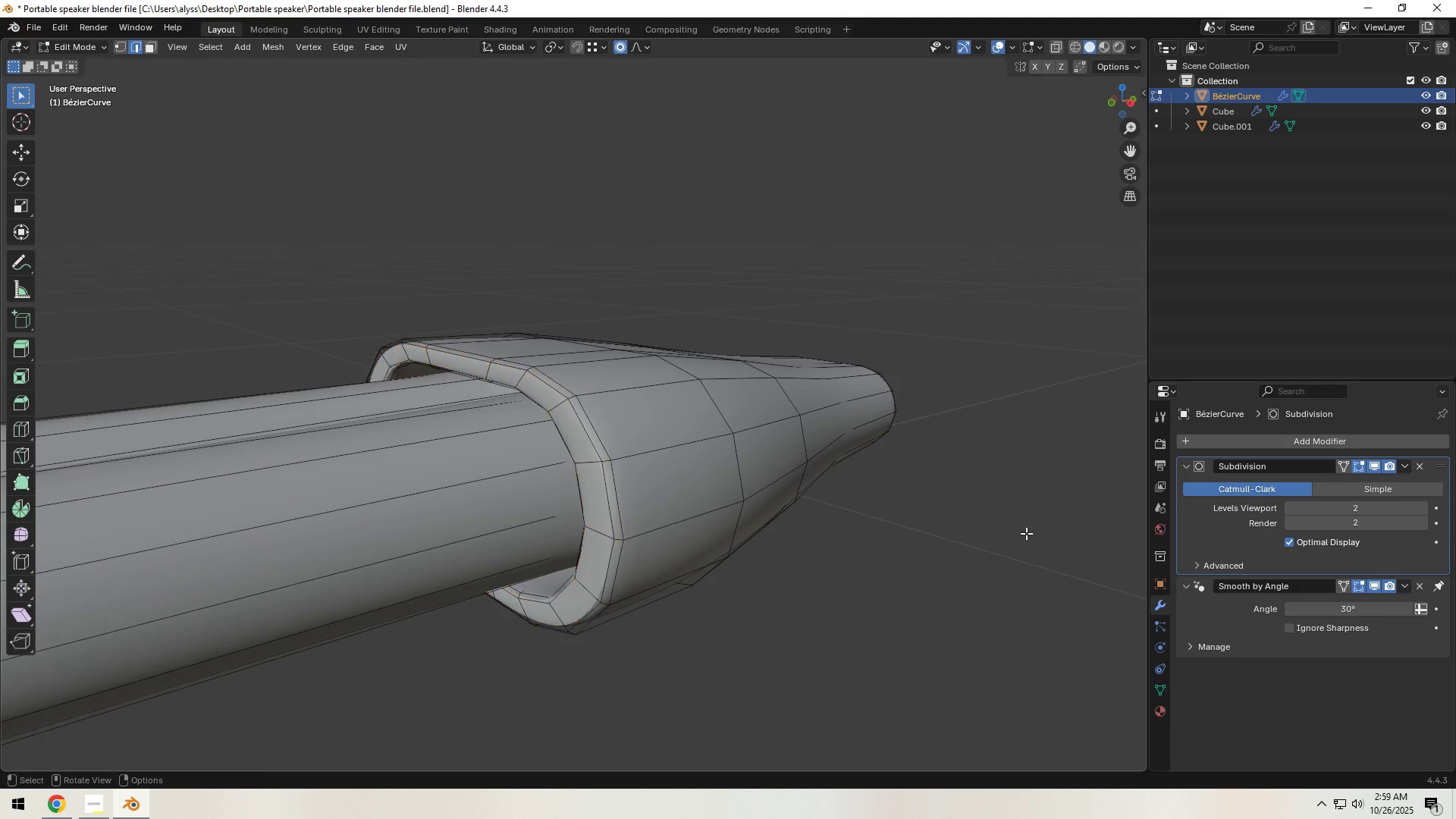 
key(Tab)
 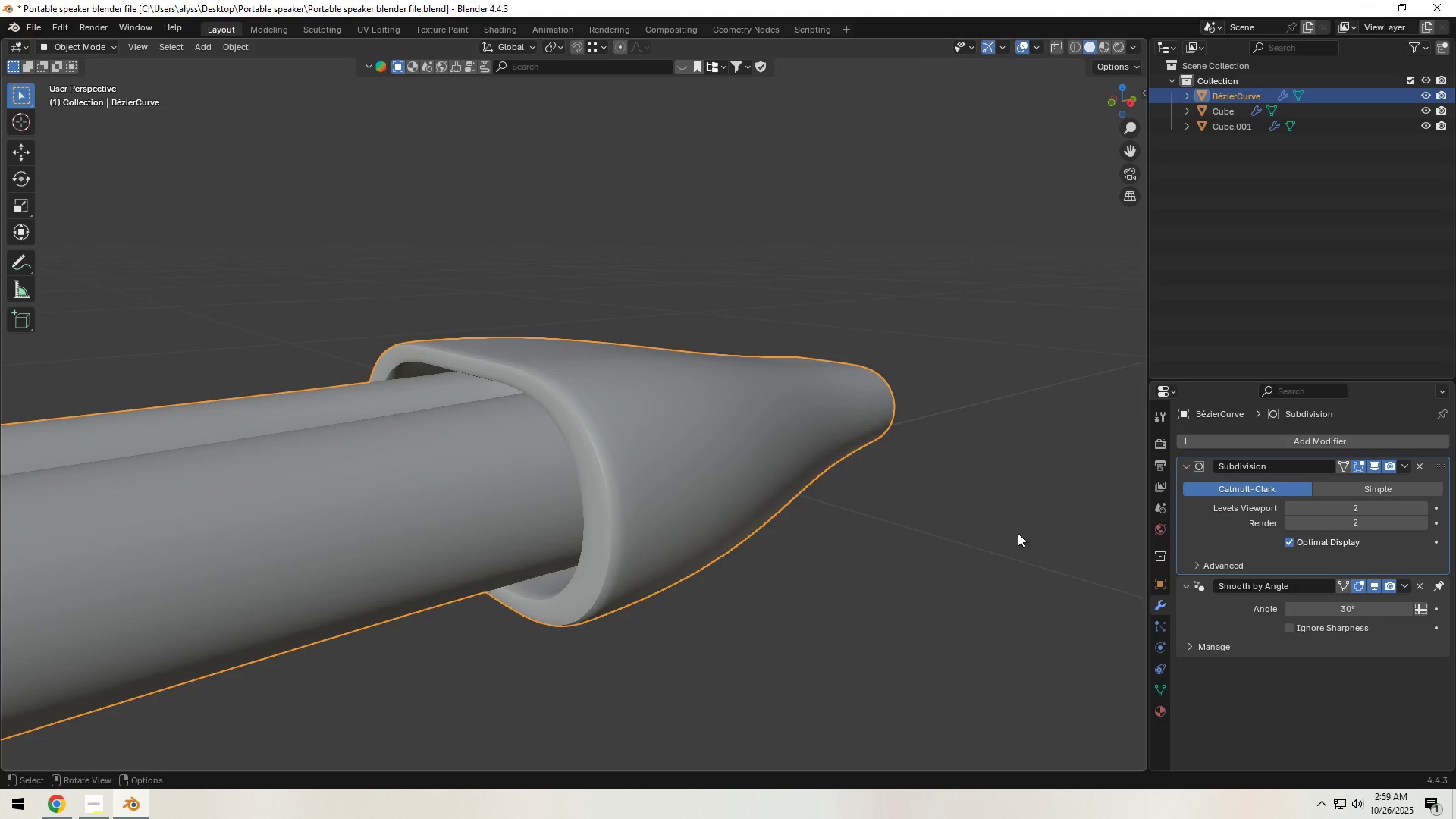 
scroll: coordinate [771, 547], scroll_direction: down, amount: 11.0
 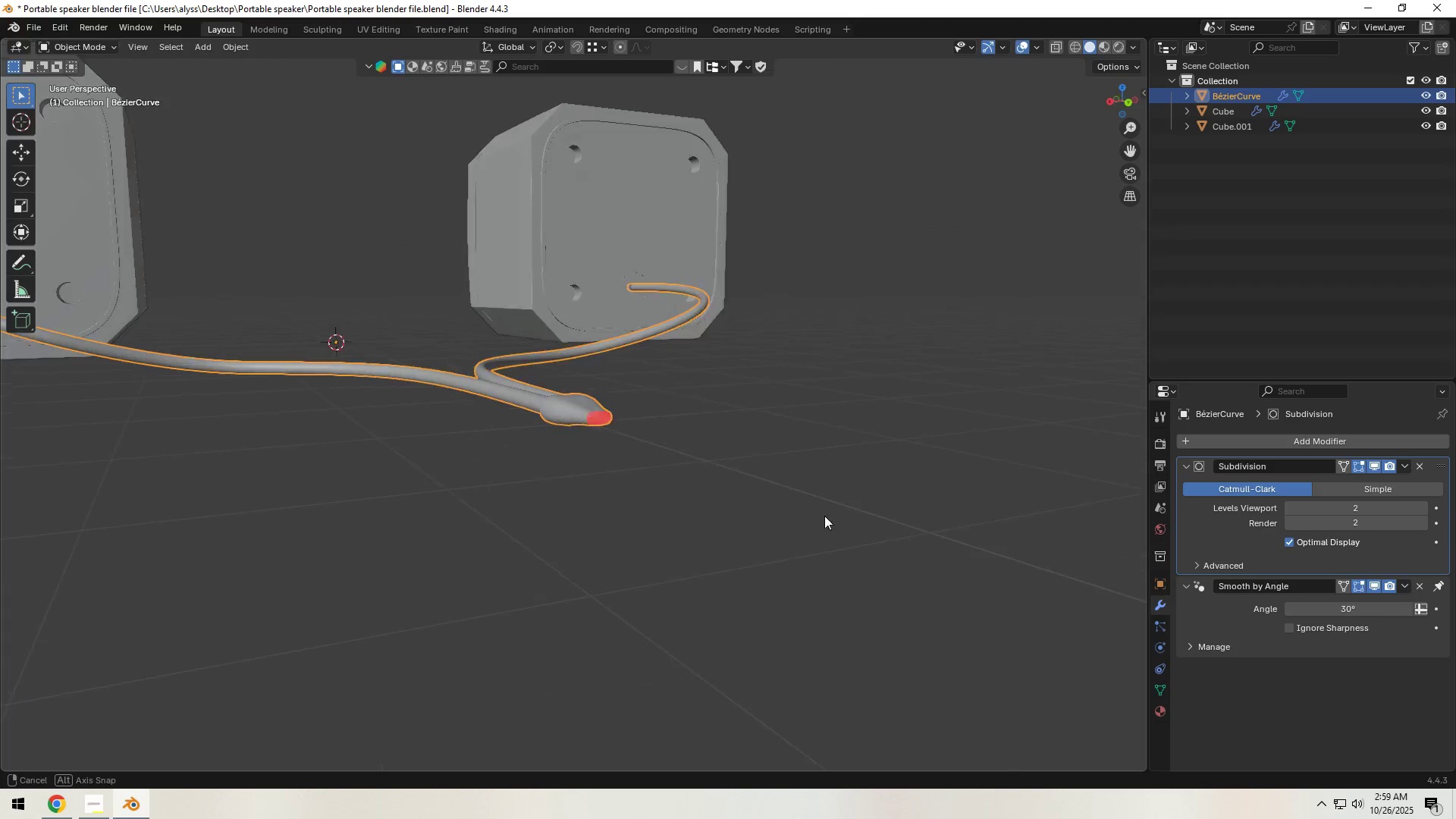 
left_click([830, 515])
 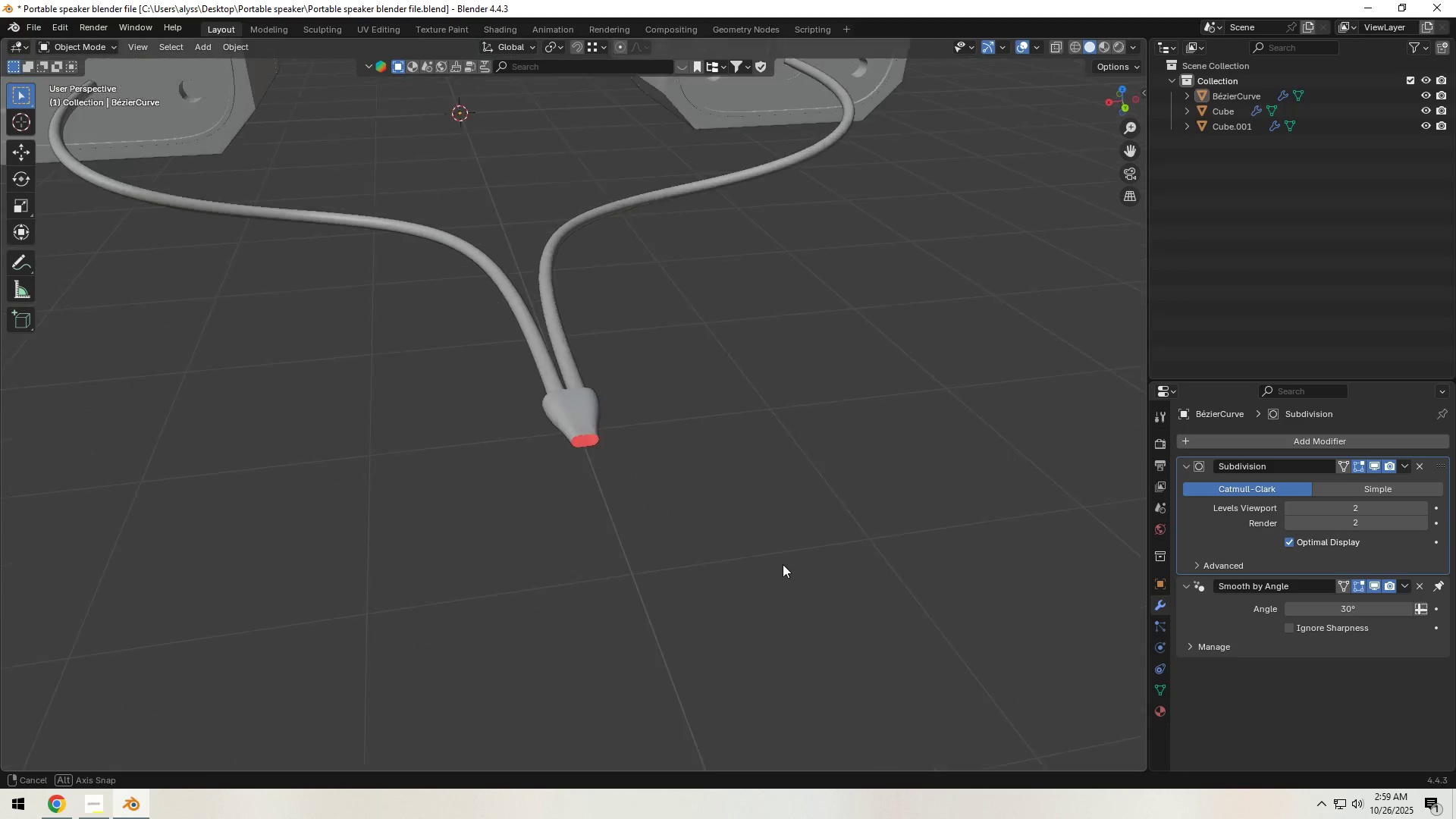 
scroll: coordinate [681, 547], scroll_direction: up, amount: 7.0
 